 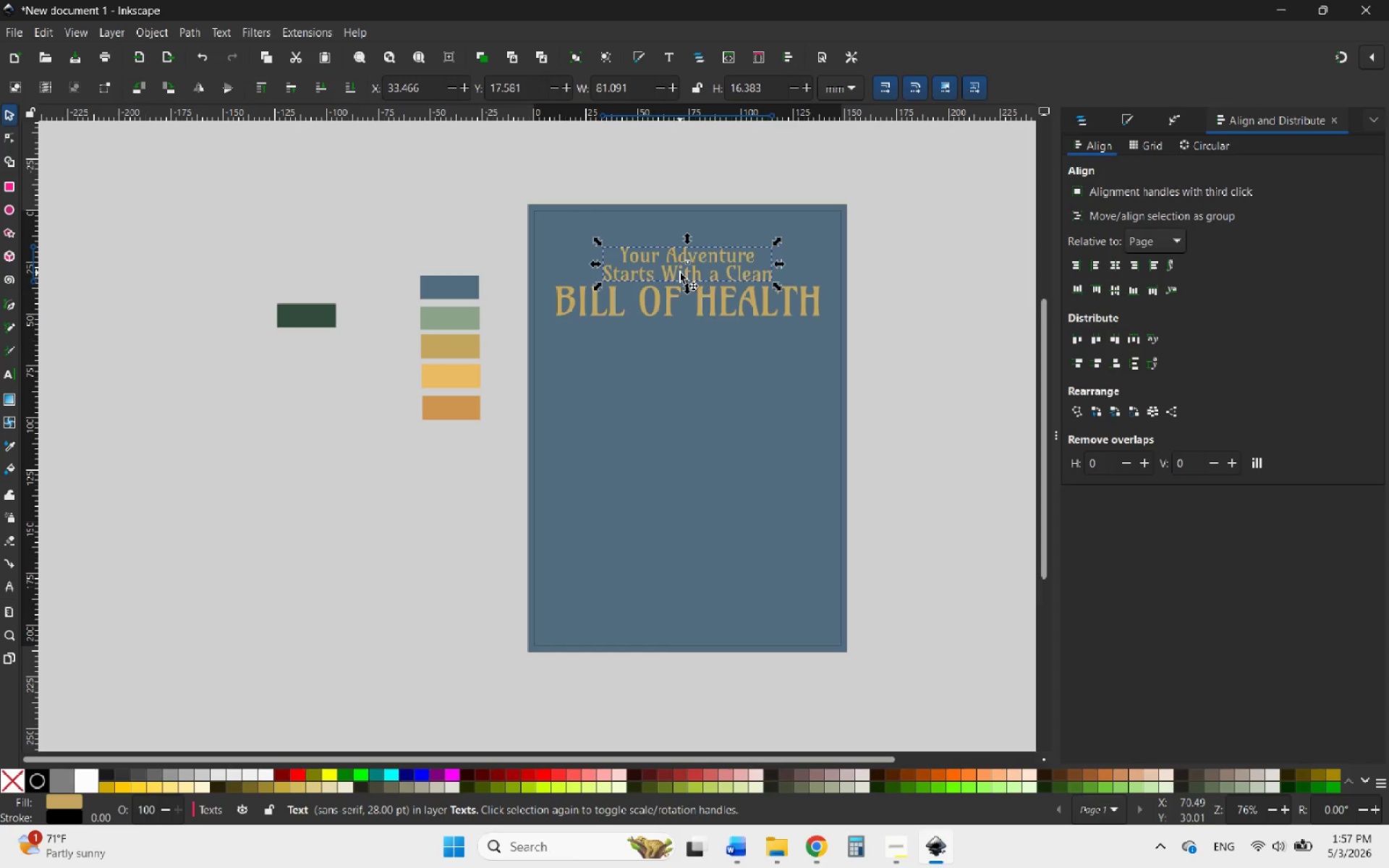 
left_click([677, 359])
 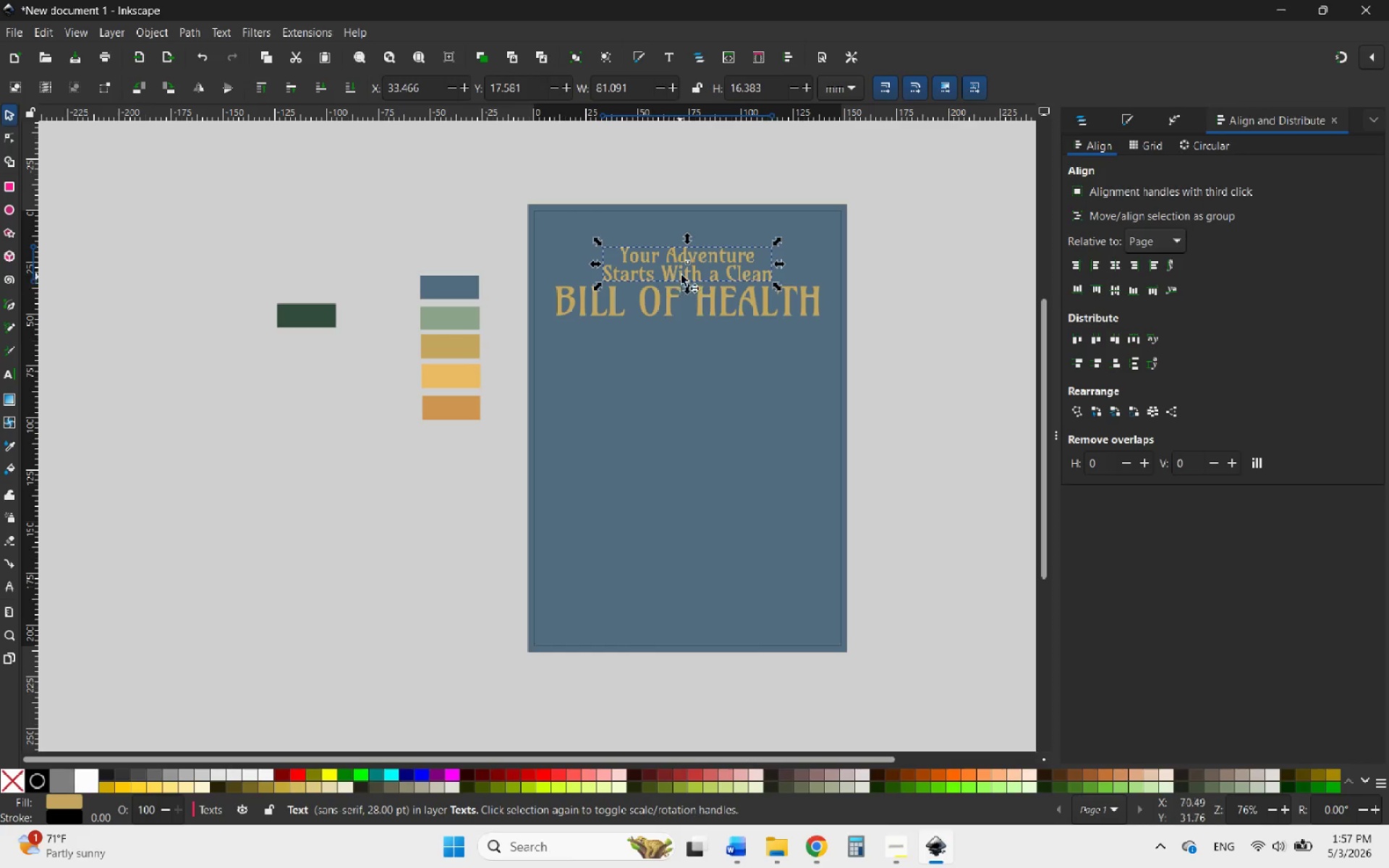 
left_click_drag(start_coordinate=[681, 272], to_coordinate=[713, 349])
 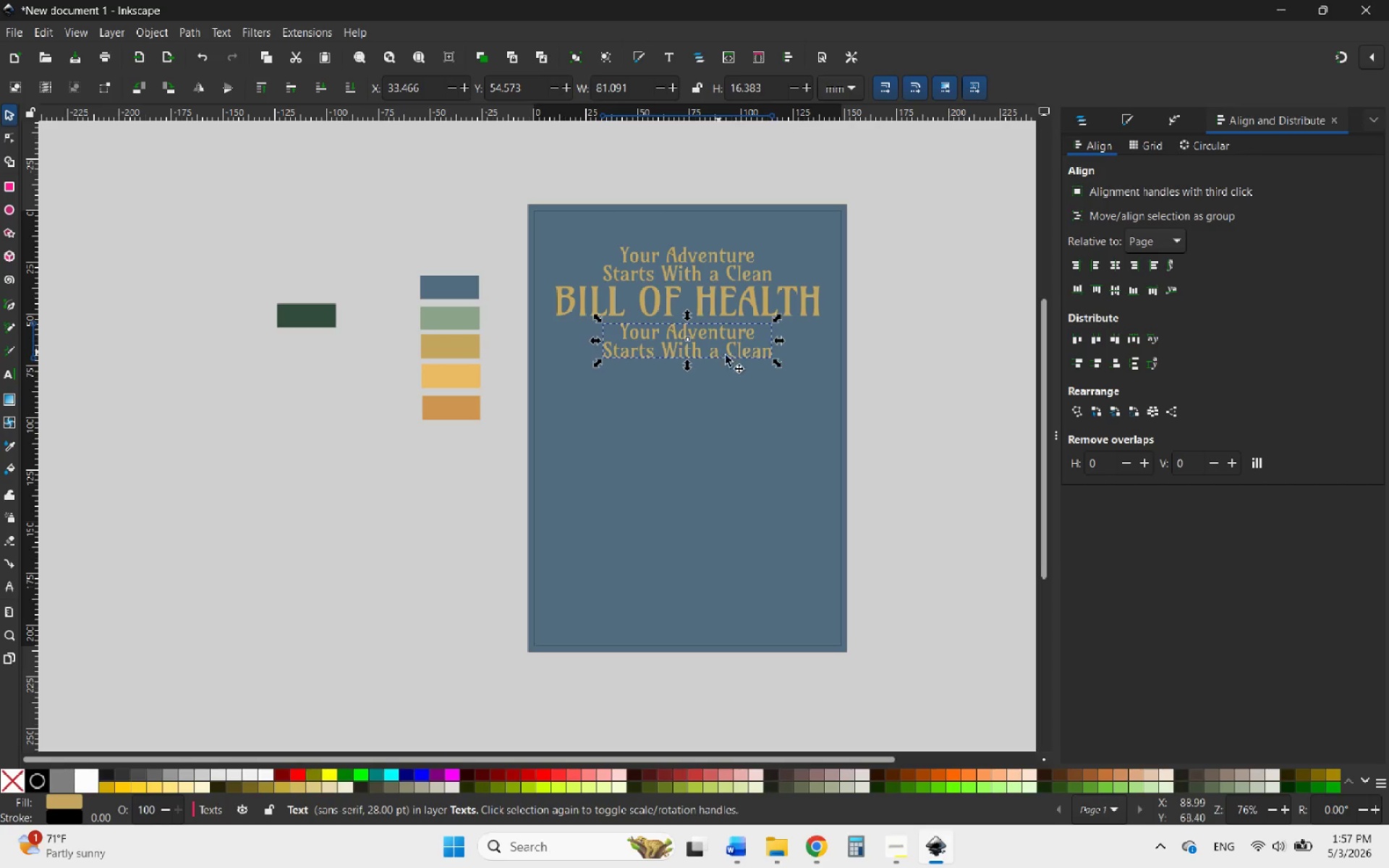 
hold_key(key=ControlLeft, duration=2.14)
 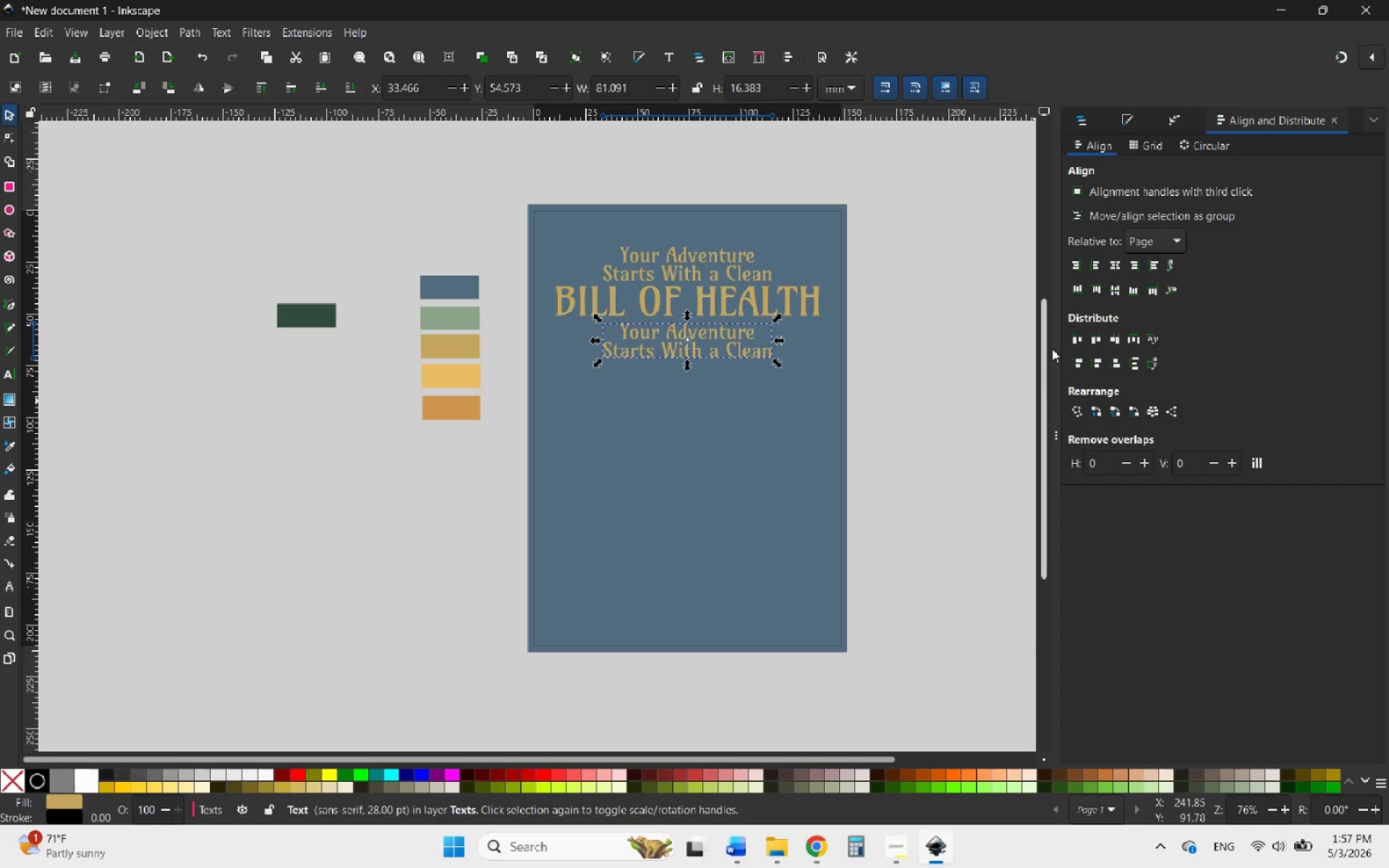 
left_click([1130, 119])
 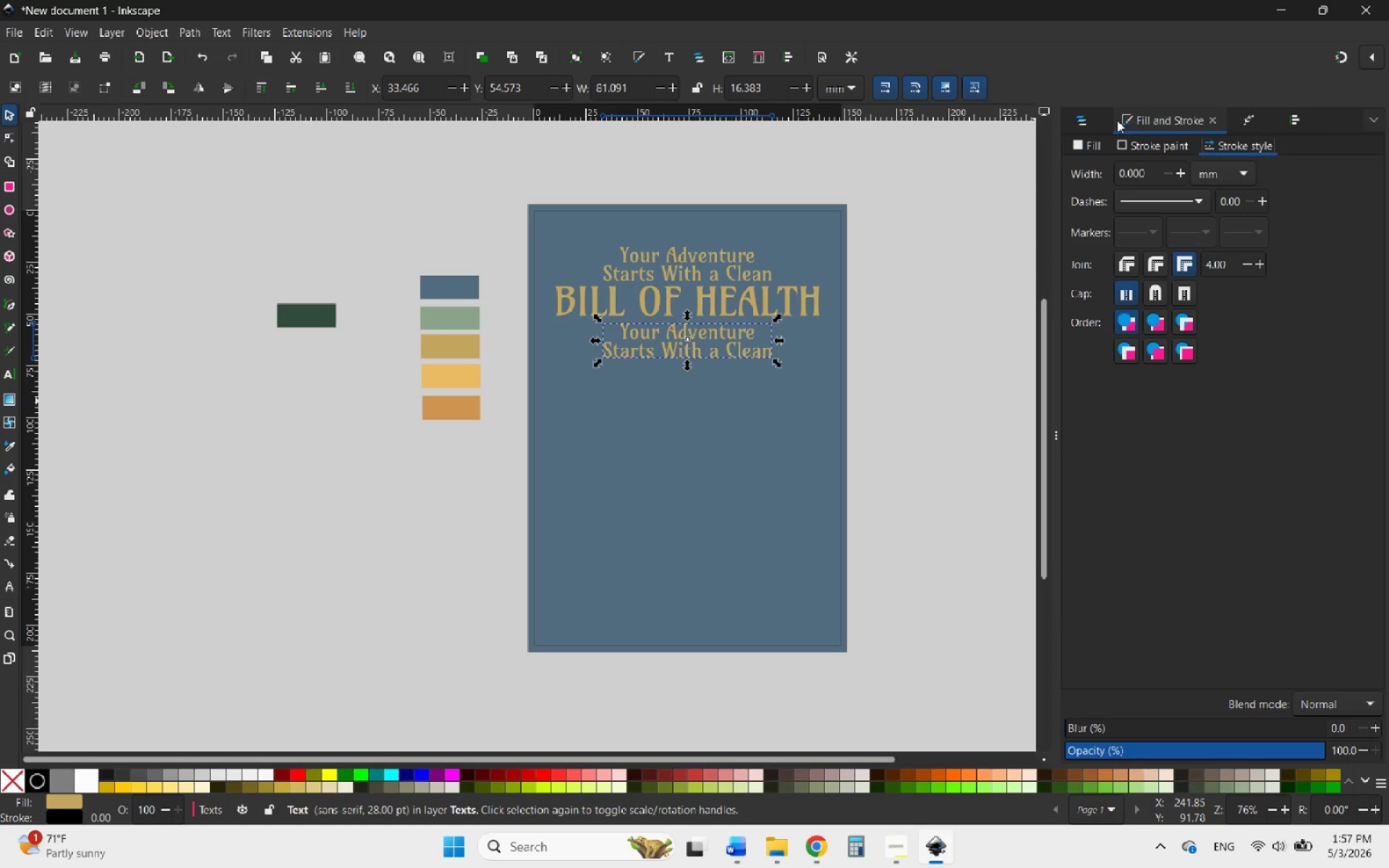 
left_click([1096, 120])
 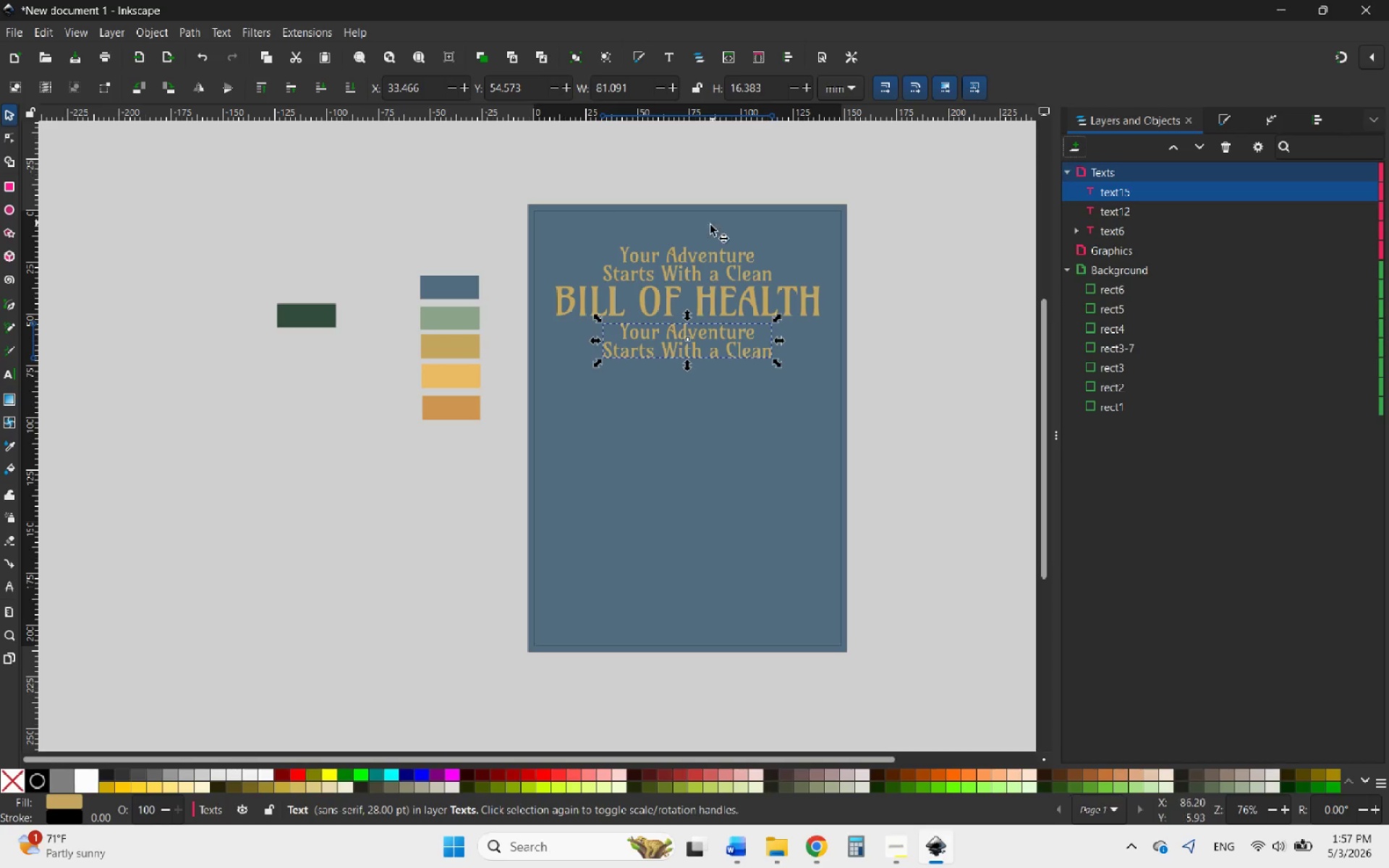 
double_click([634, 331])
 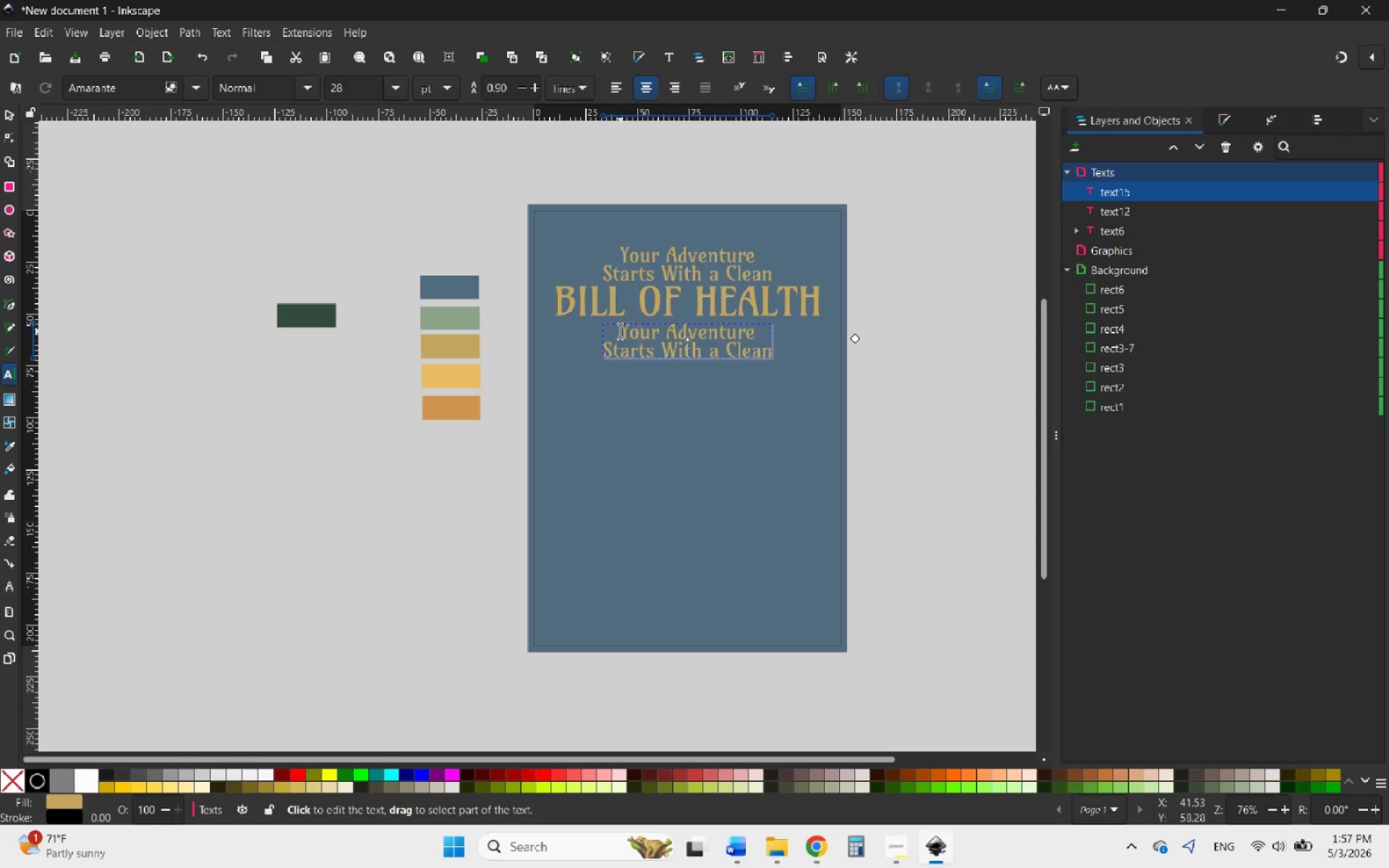 
left_click_drag(start_coordinate=[620, 331], to_coordinate=[842, 398])
 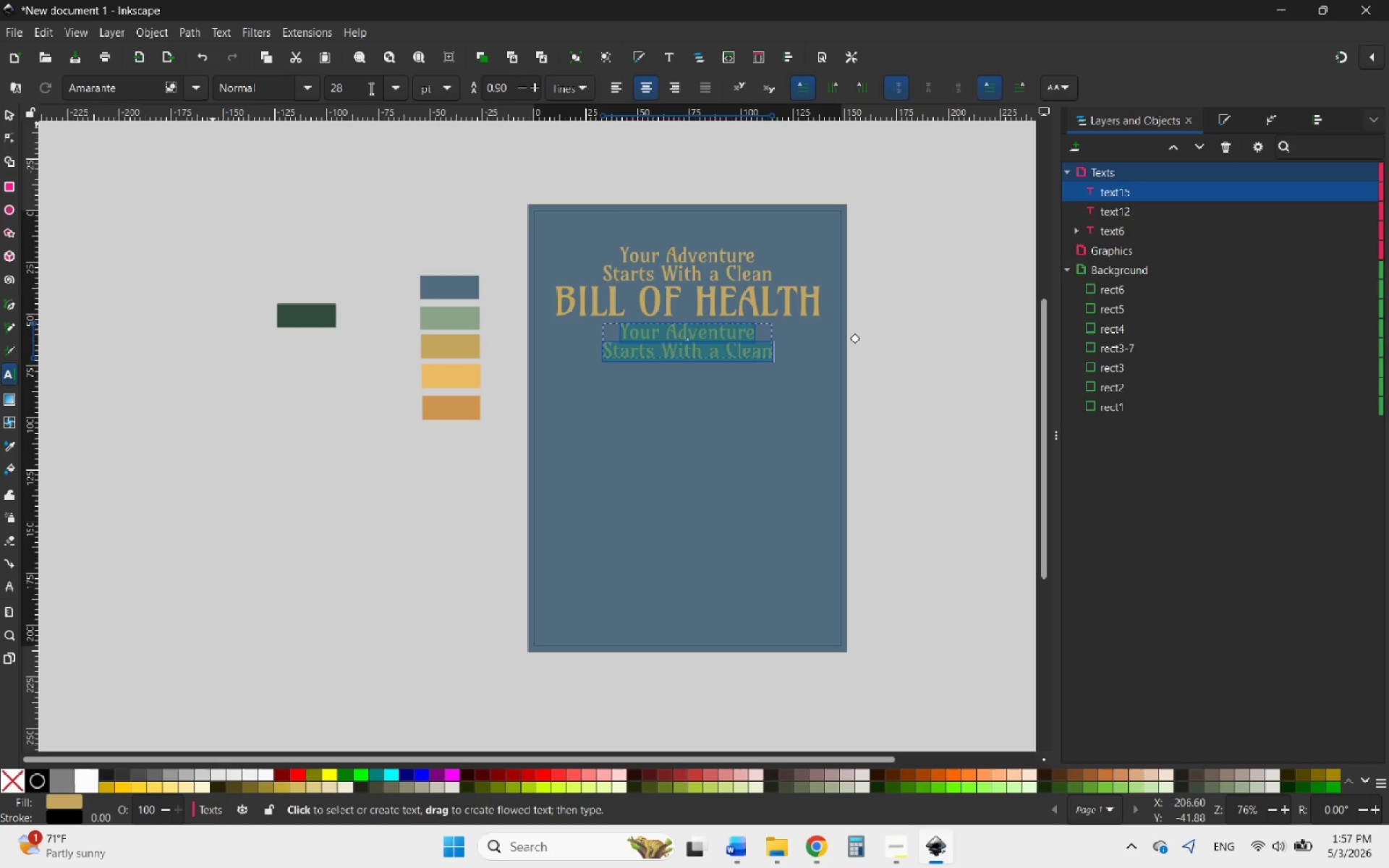 
left_click_drag(start_coordinate=[353, 90], to_coordinate=[336, 93])
 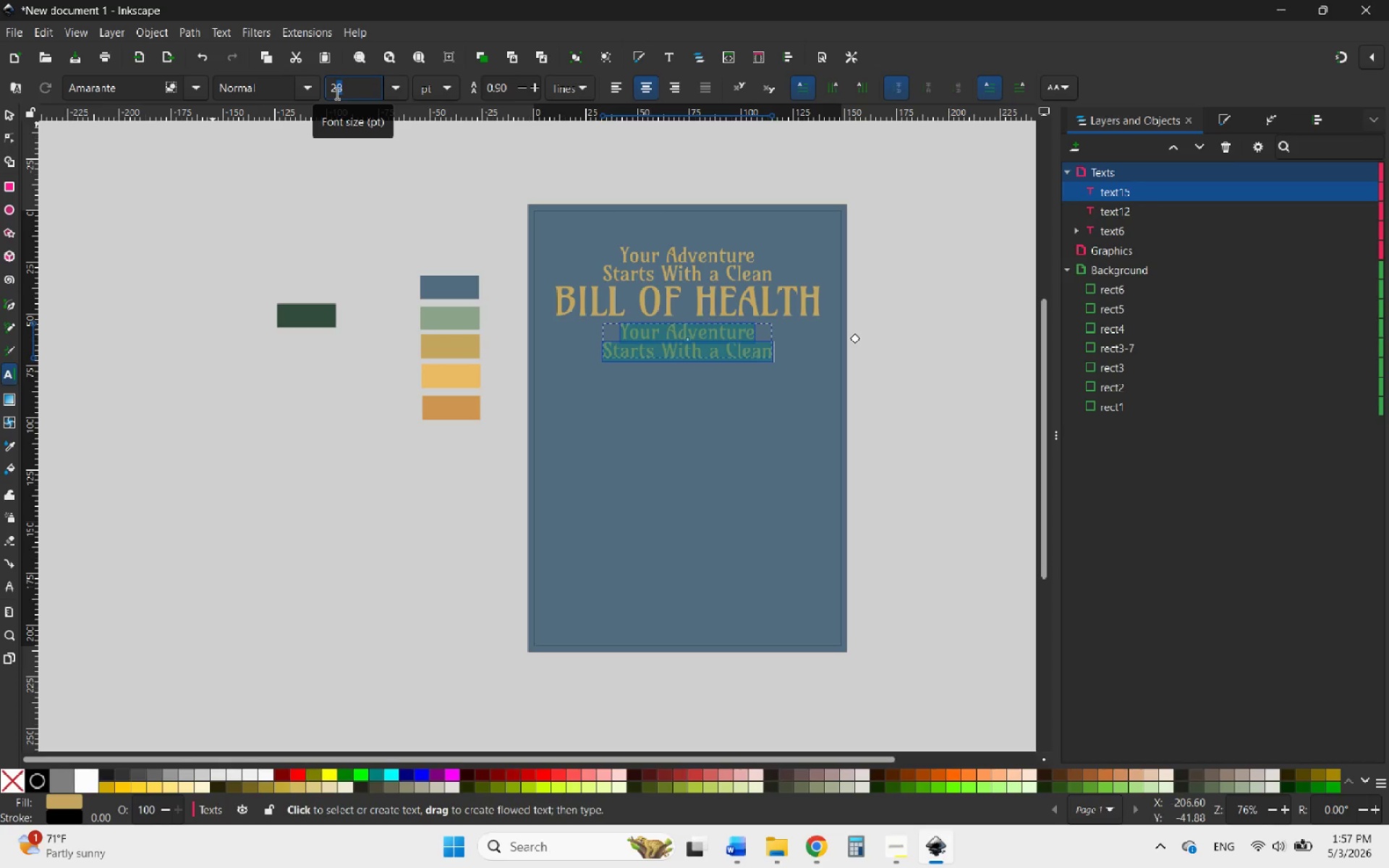 
key(2)
 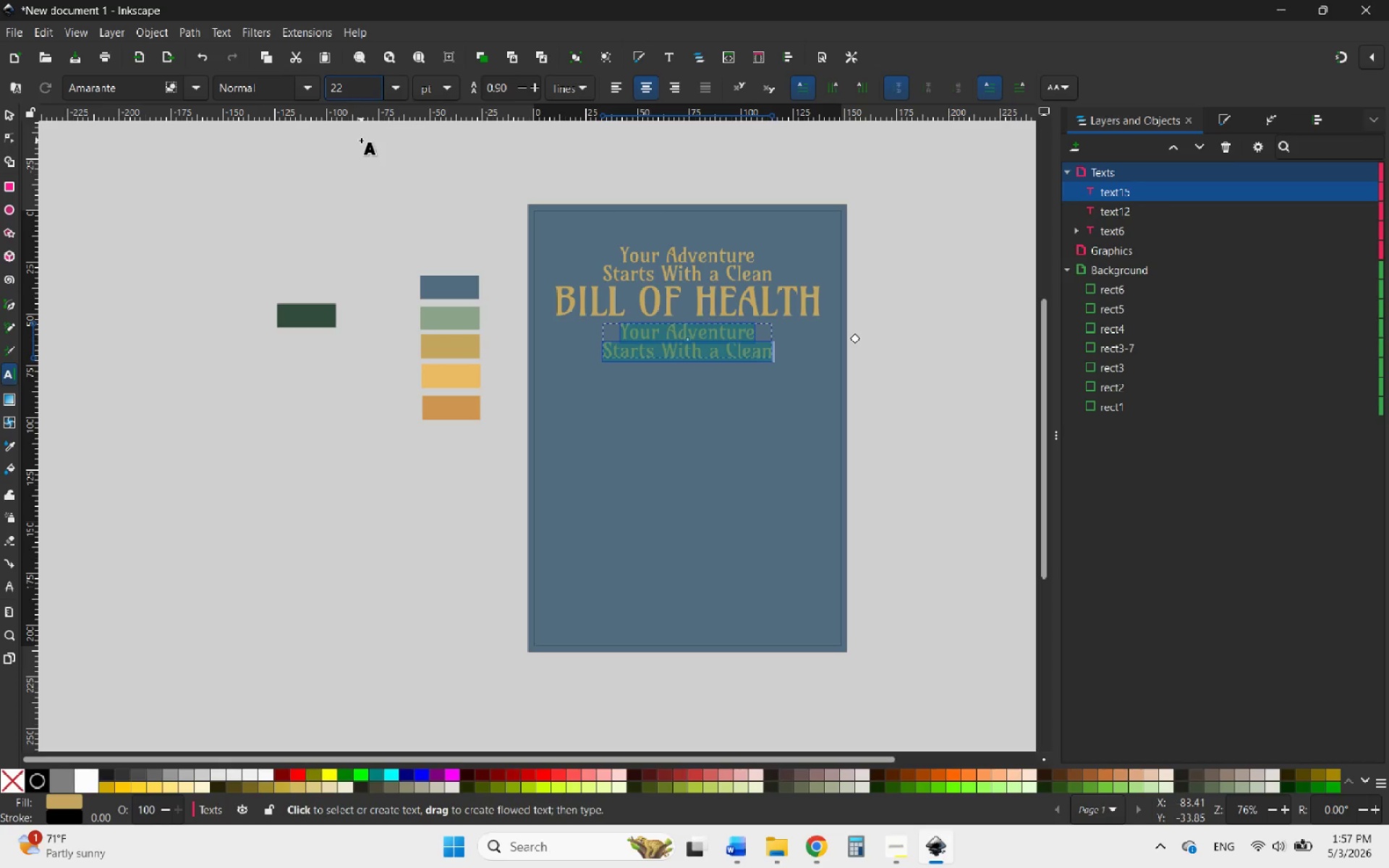 
key(Enter)
 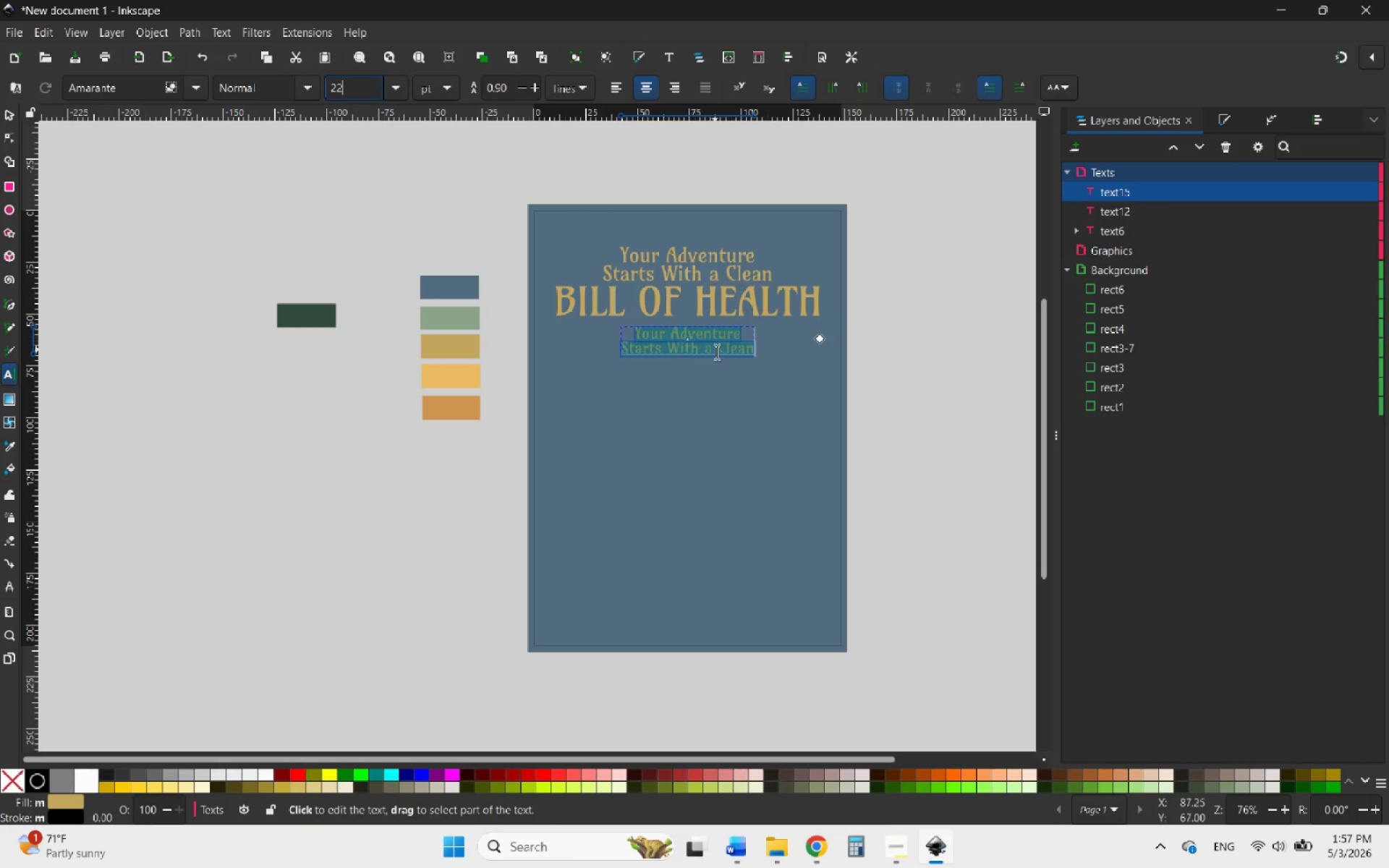 
left_click([720, 354])
 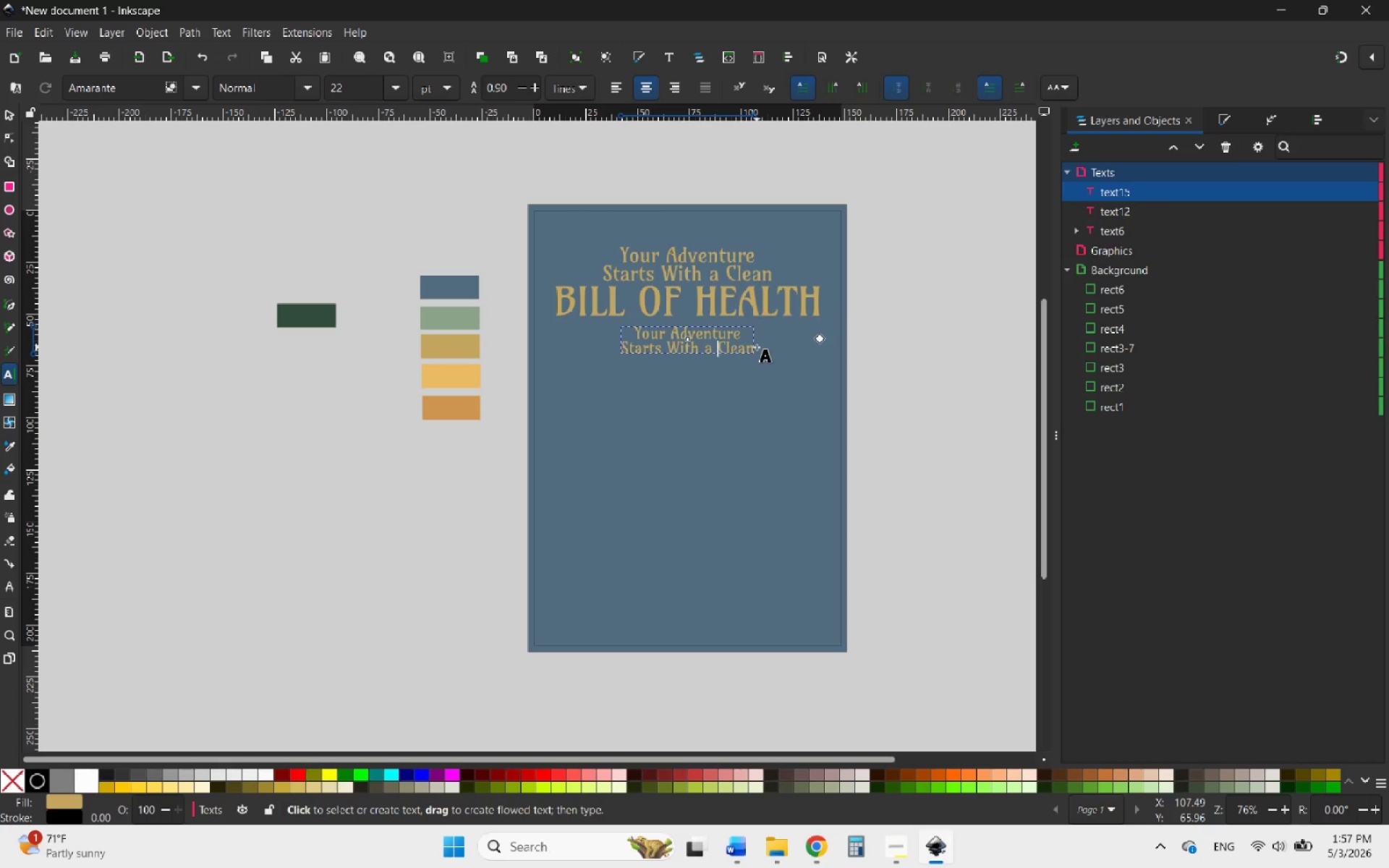 
left_click_drag(start_coordinate=[751, 347], to_coordinate=[619, 333])
 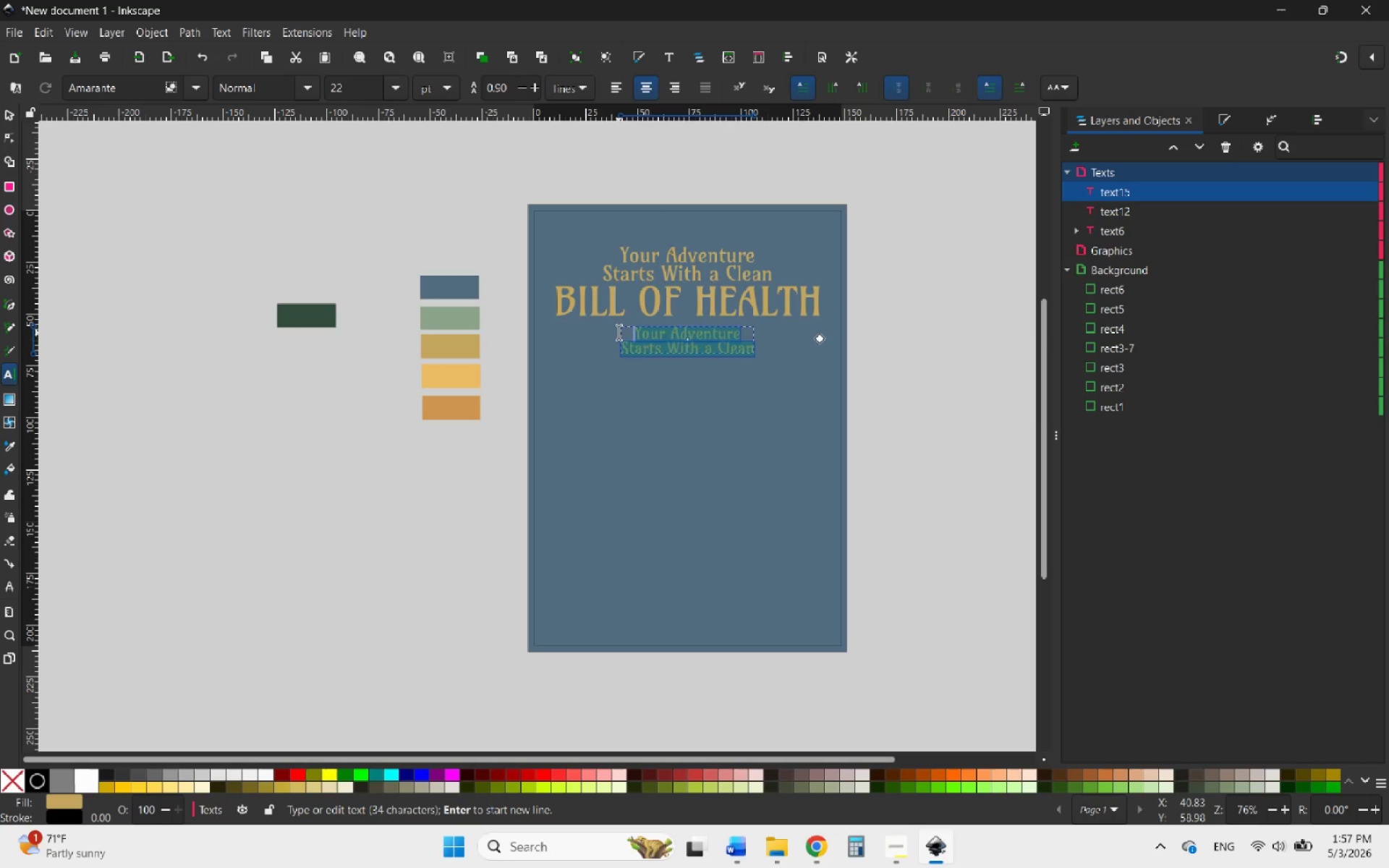 
key(Control+V)
 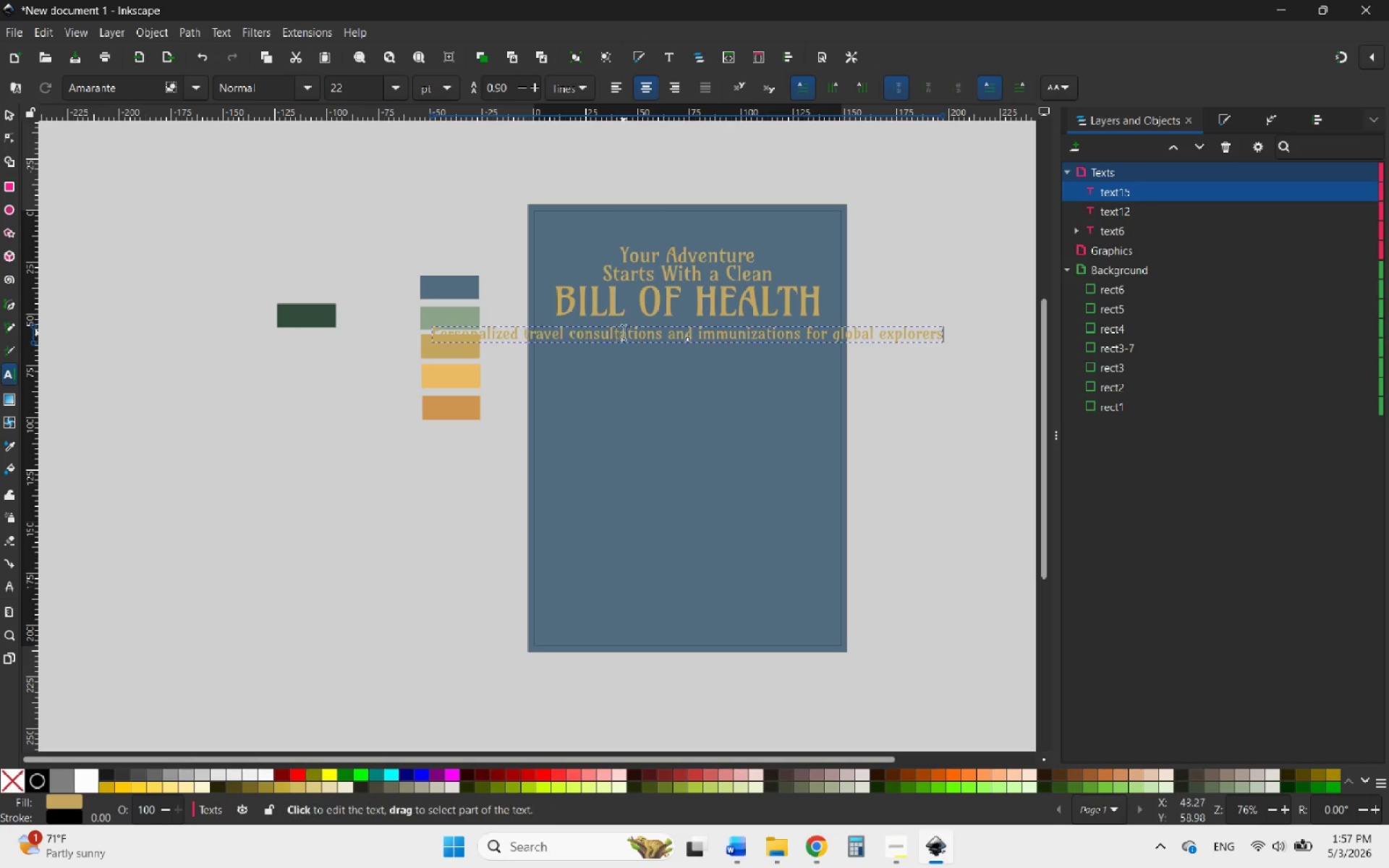 
left_click_drag(start_coordinate=[577, 332], to_coordinate=[571, 332])
 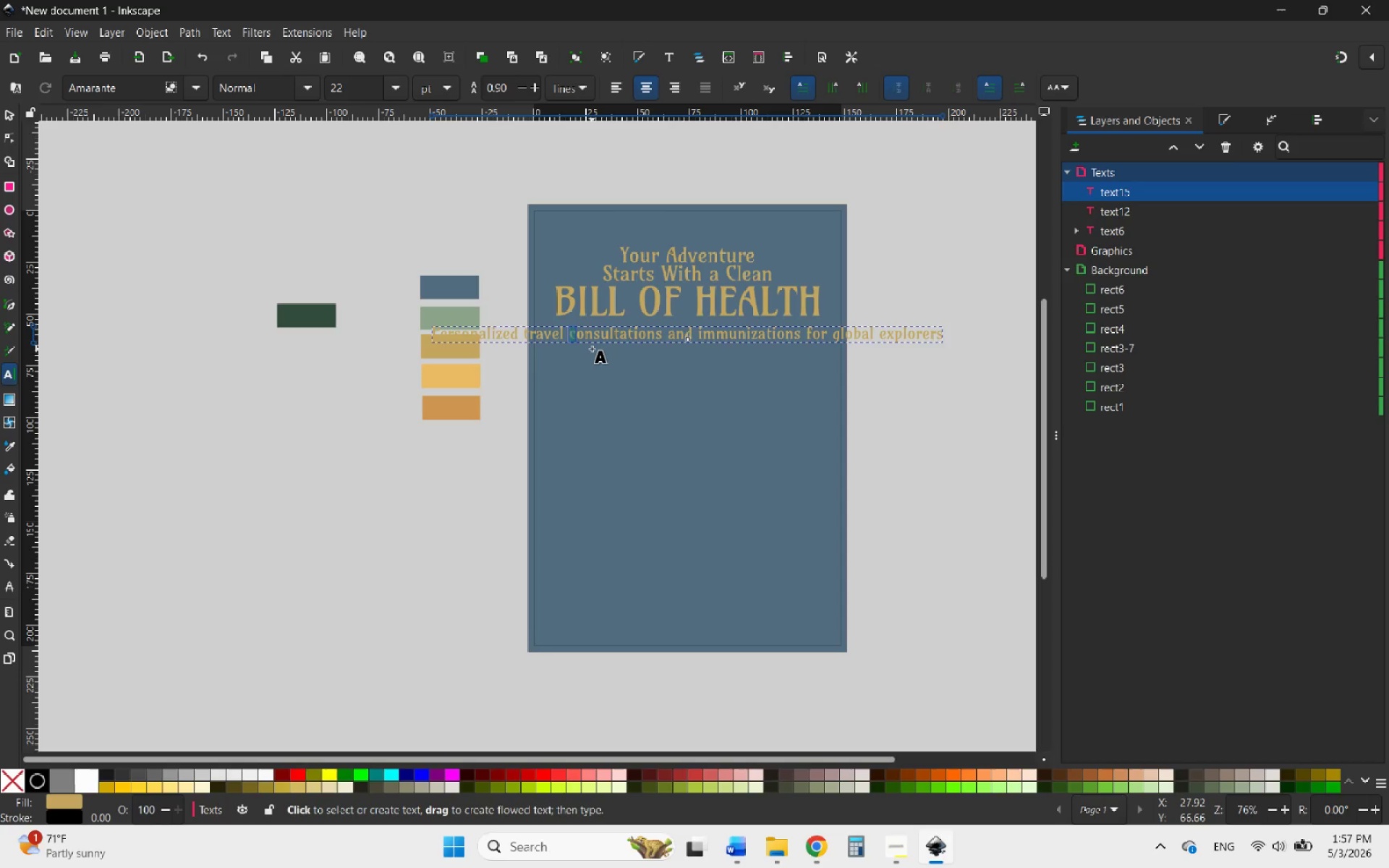 
key(C)
 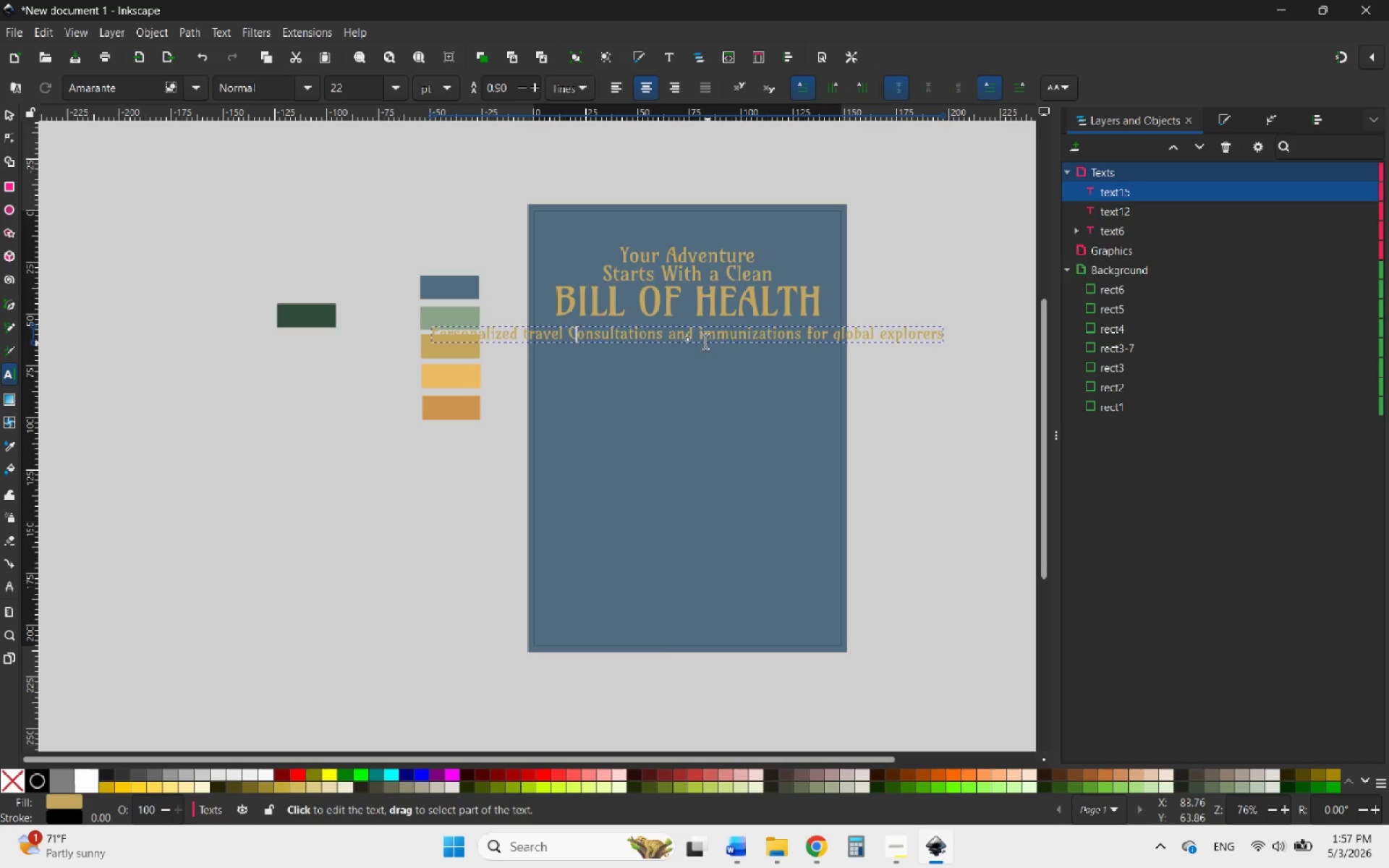 
left_click_drag(start_coordinate=[705, 339], to_coordinate=[700, 338])
 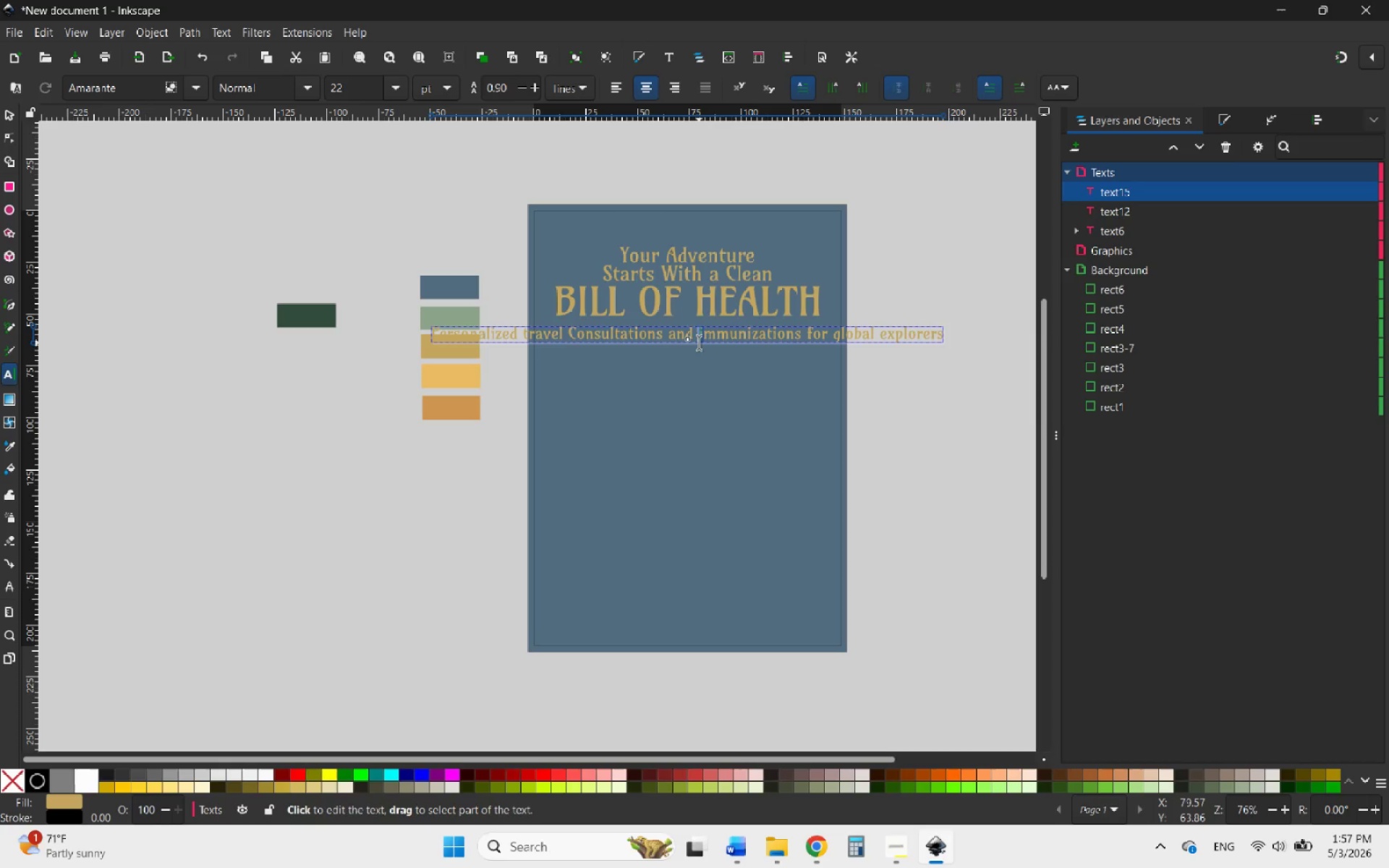 
key(I)
 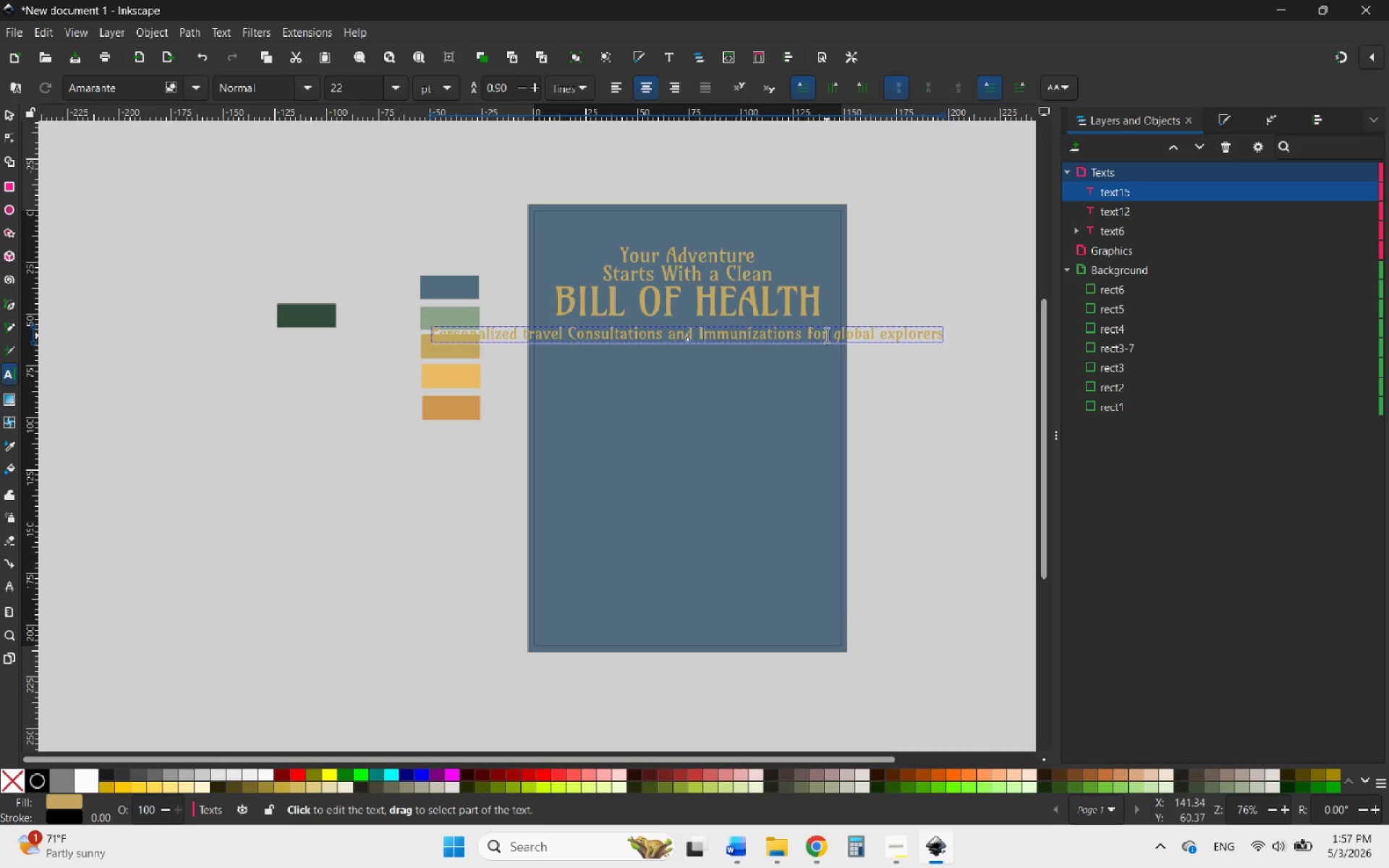 
left_click_drag(start_coordinate=[833, 336], to_coordinate=[841, 337])
 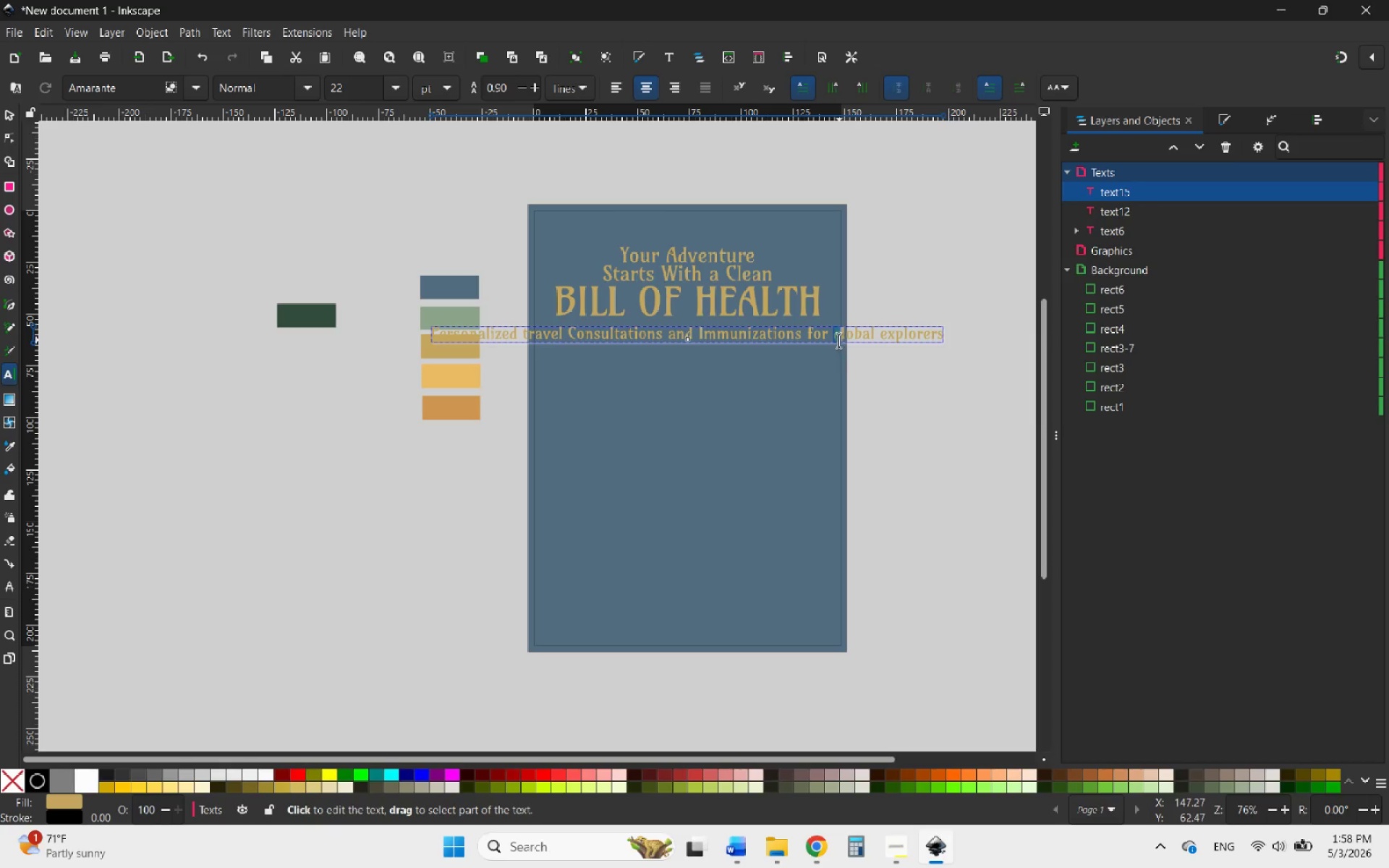 
type(GE)
 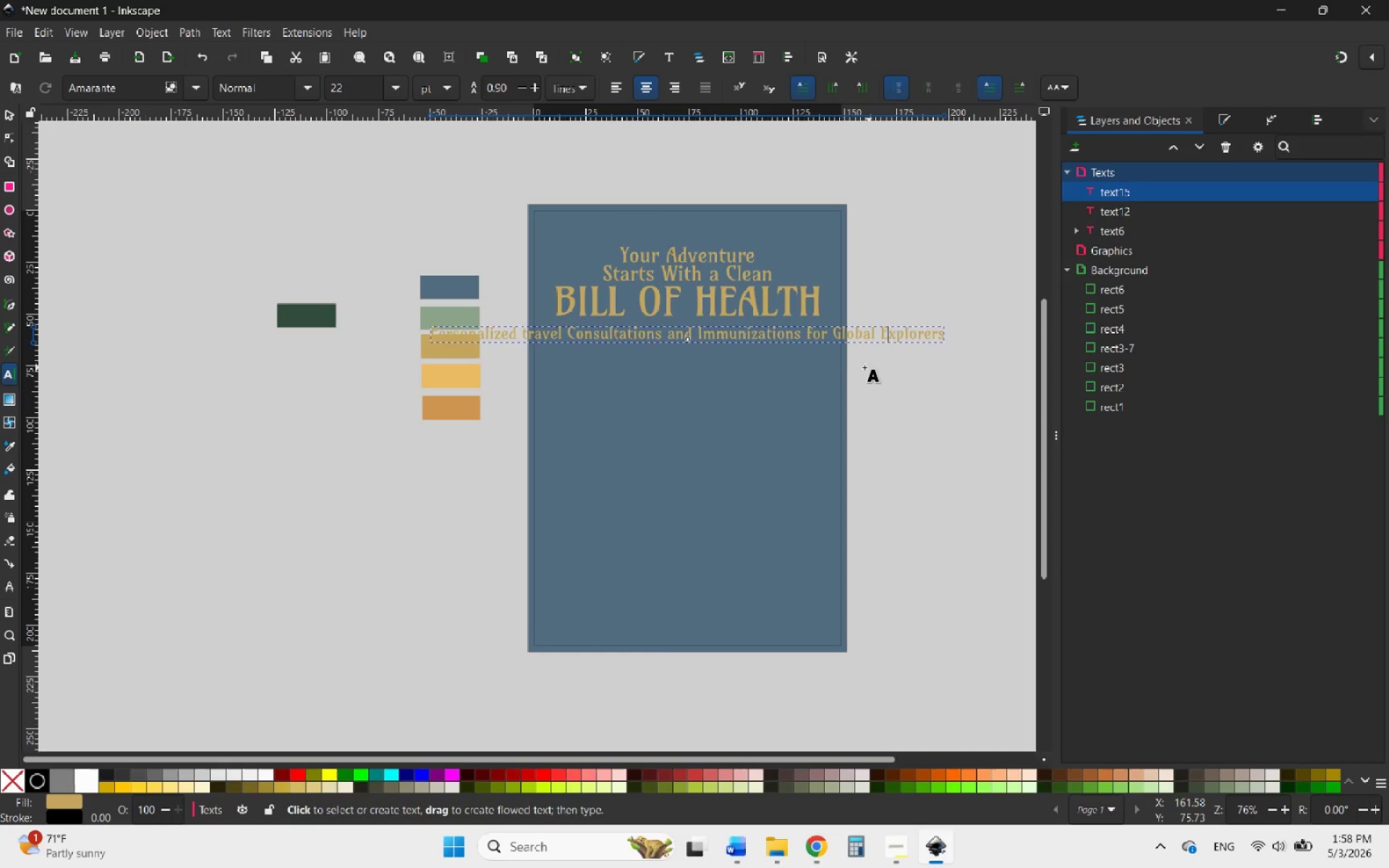 
left_click_drag(start_coordinate=[882, 339], to_coordinate=[891, 339])
 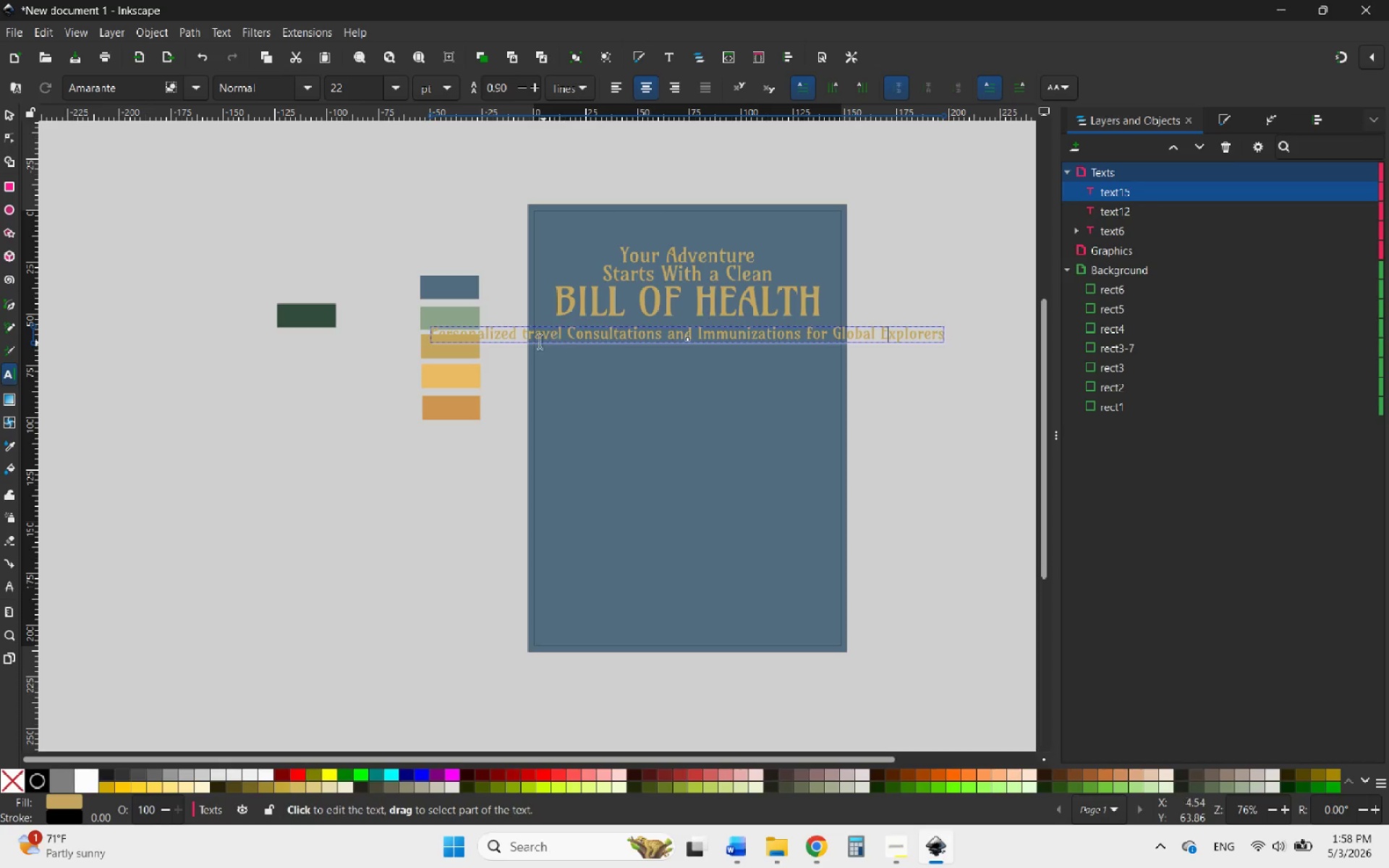 
left_click_drag(start_coordinate=[530, 340], to_coordinate=[524, 340])
 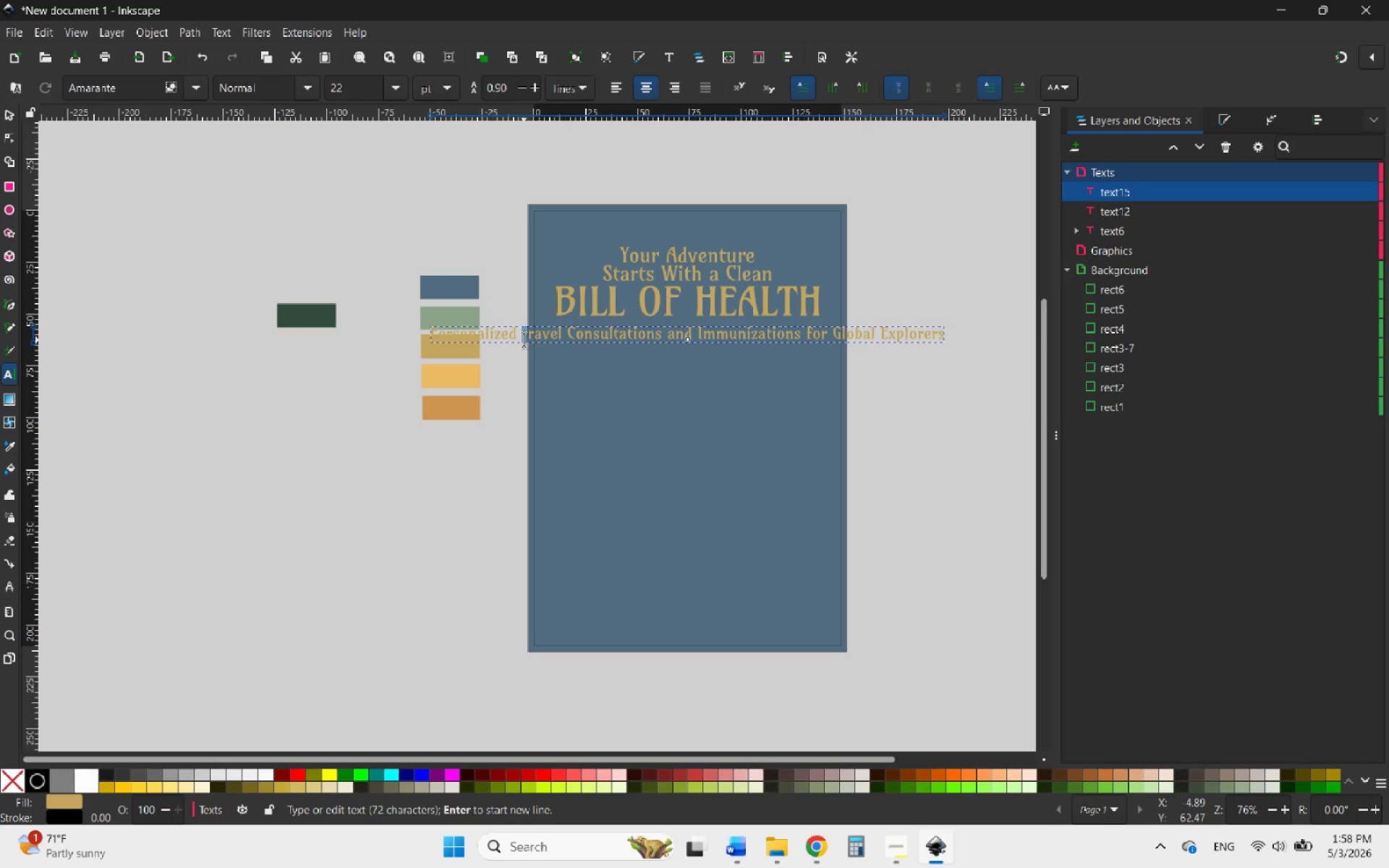 
key(T)
 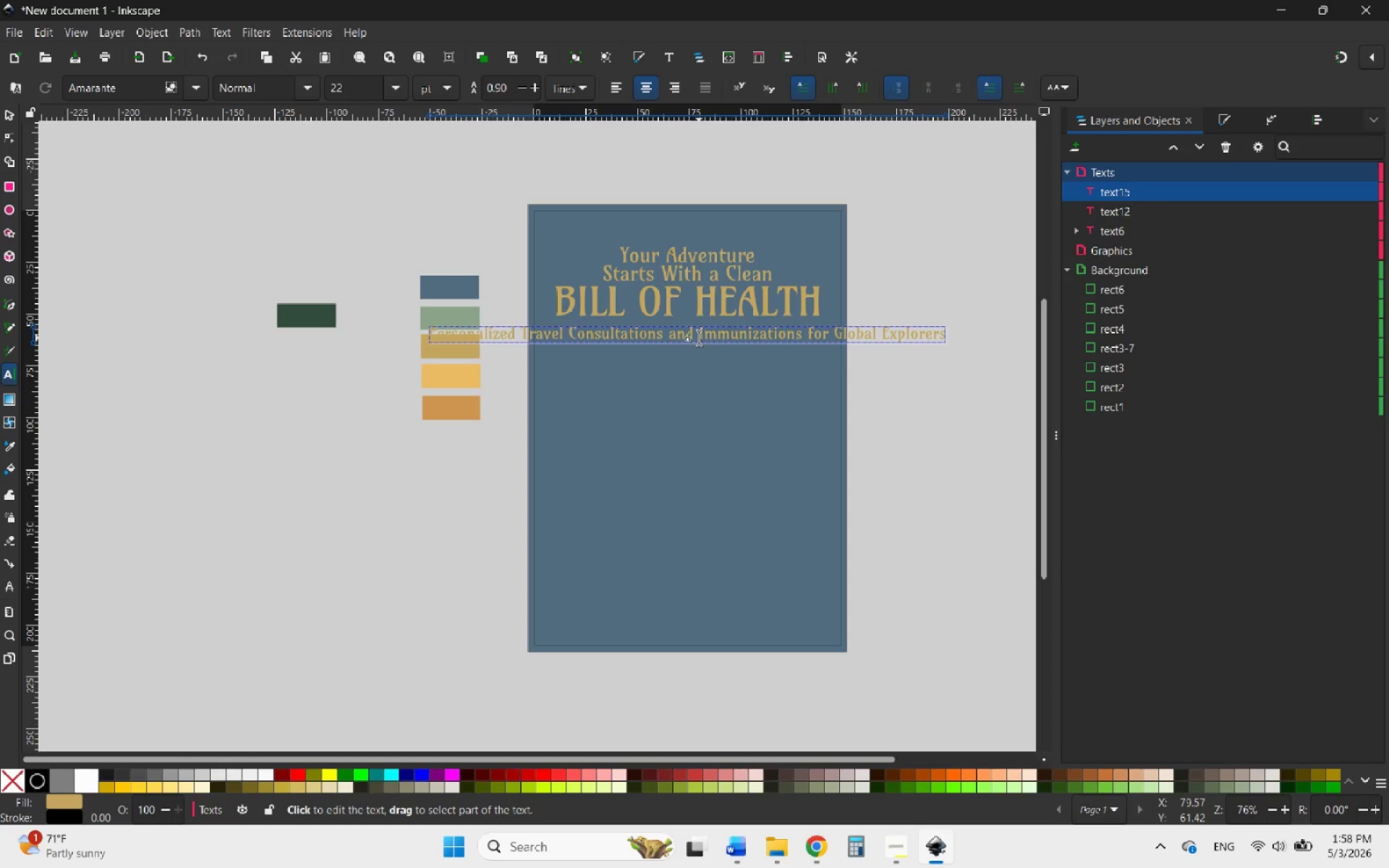 
wait(7.01)
 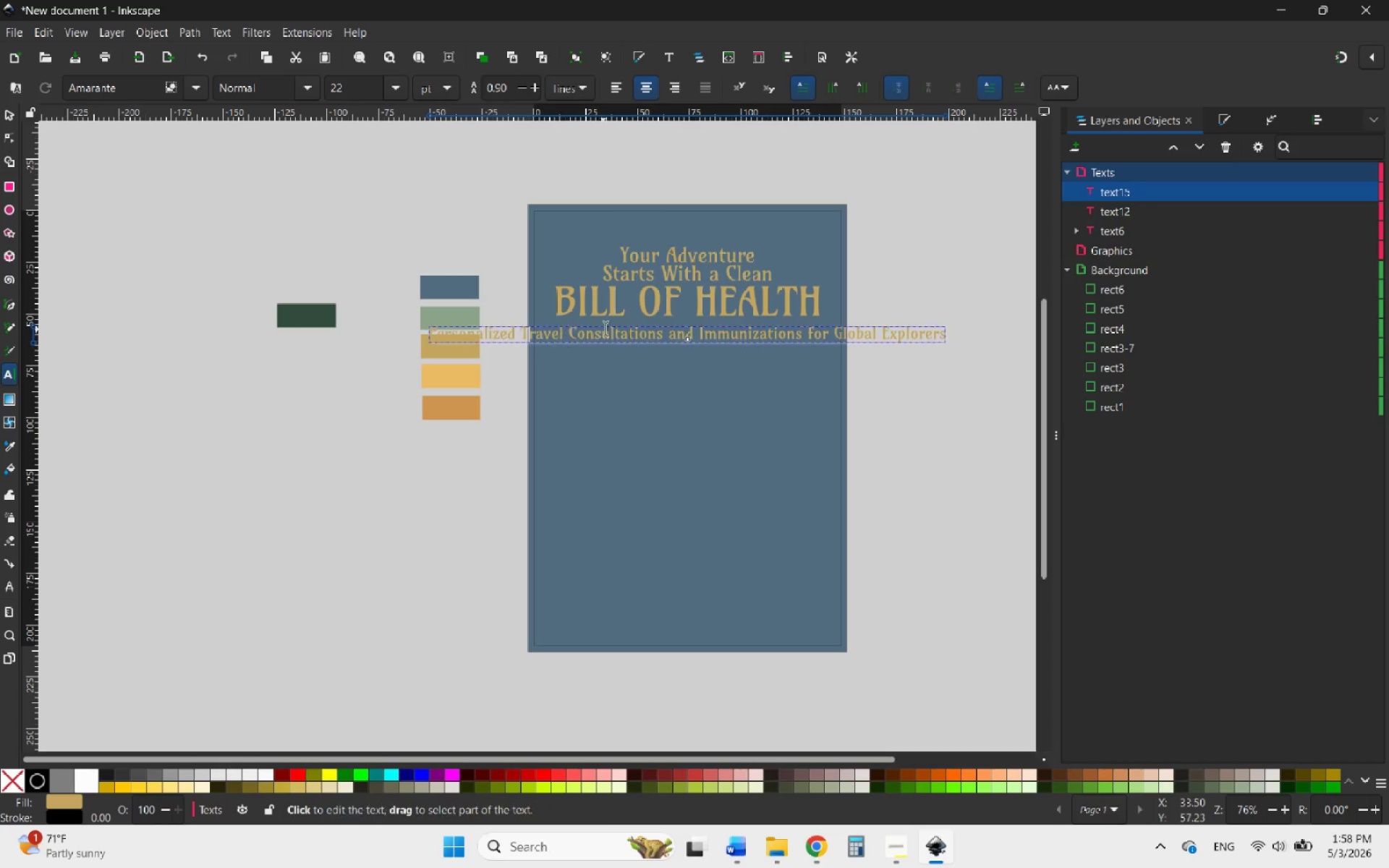 
left_click([675, 333])
 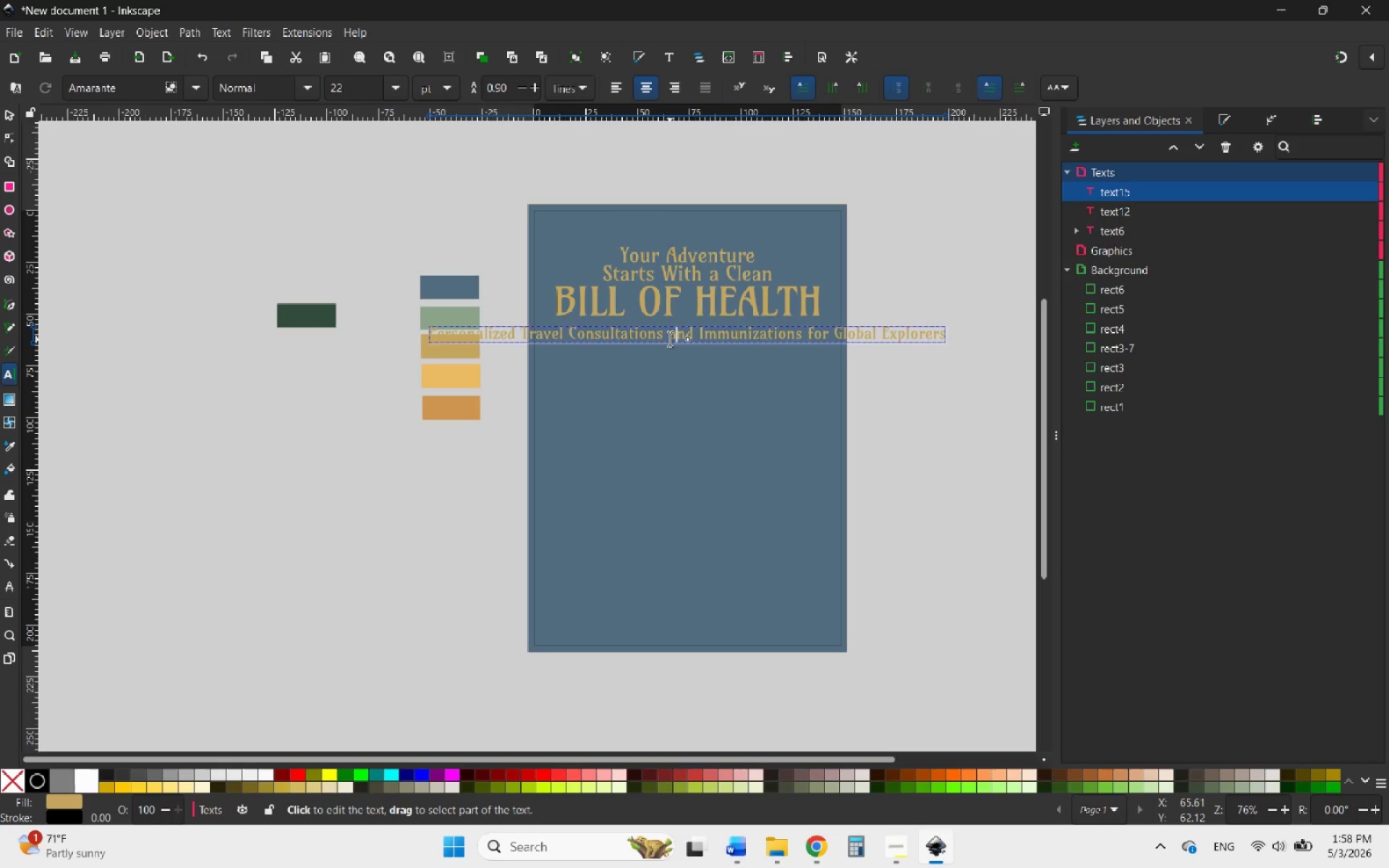 
left_click([670, 339])
 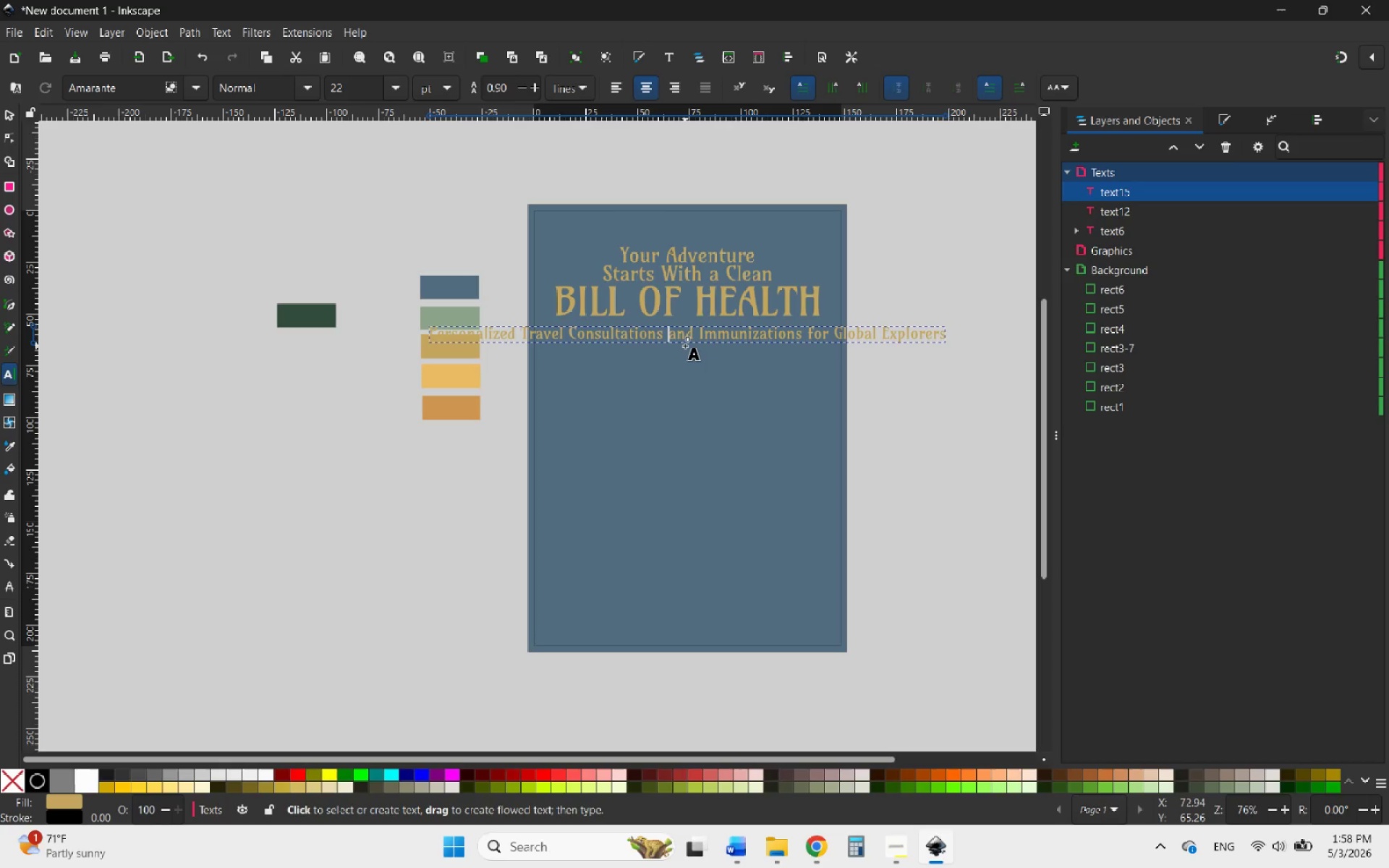 
key(Enter)
 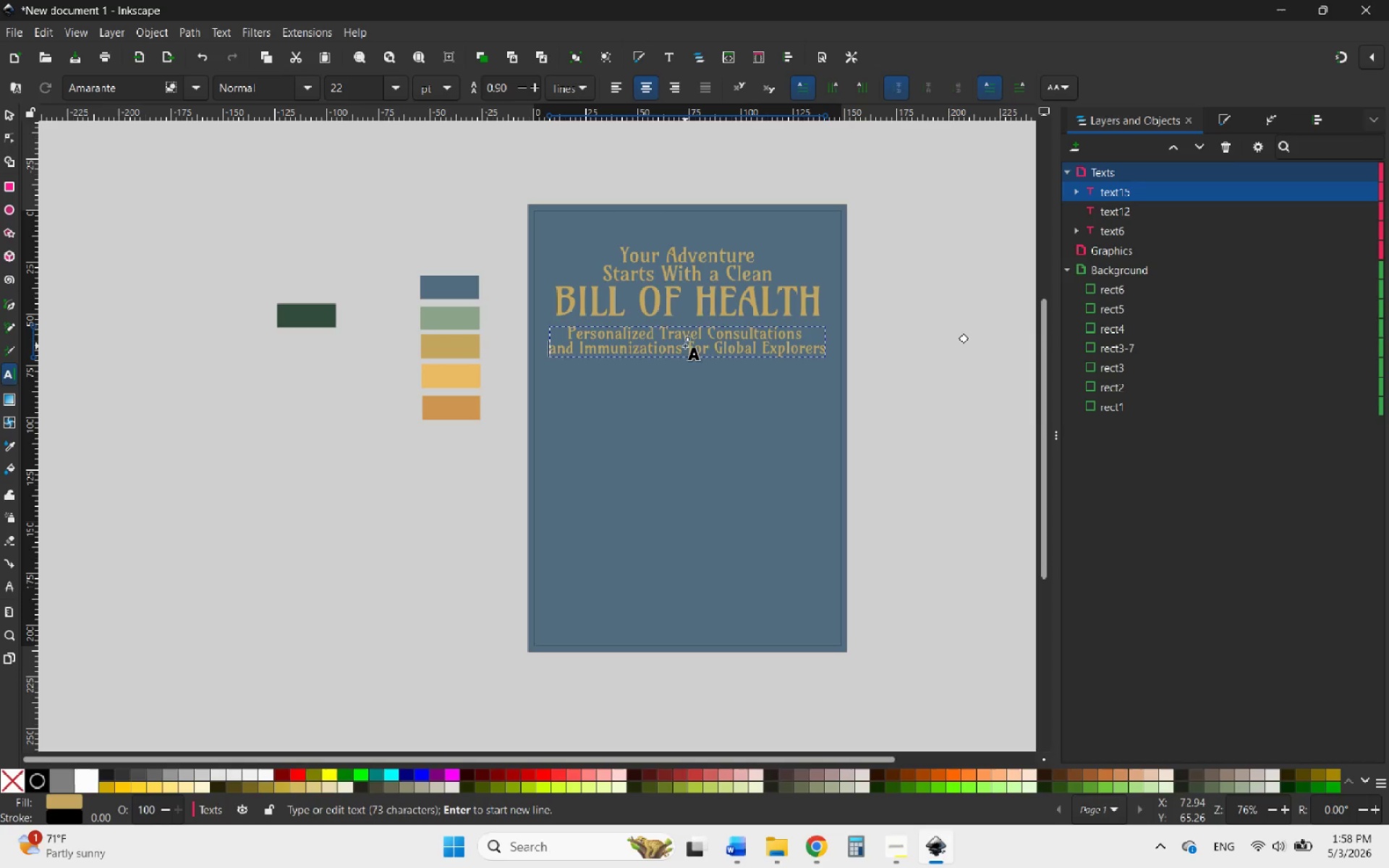 
key(Backspace)
 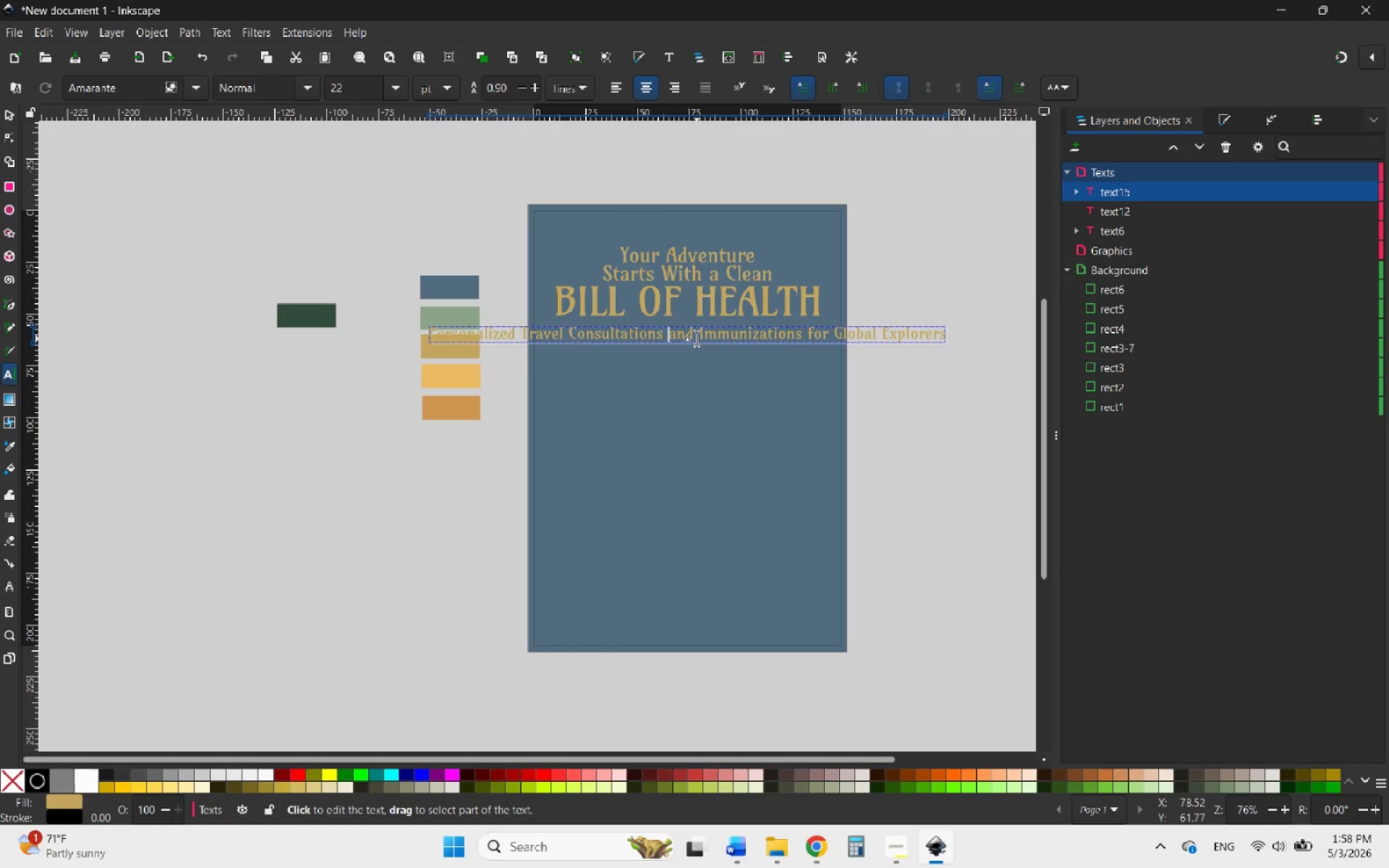 
left_click([700, 335])
 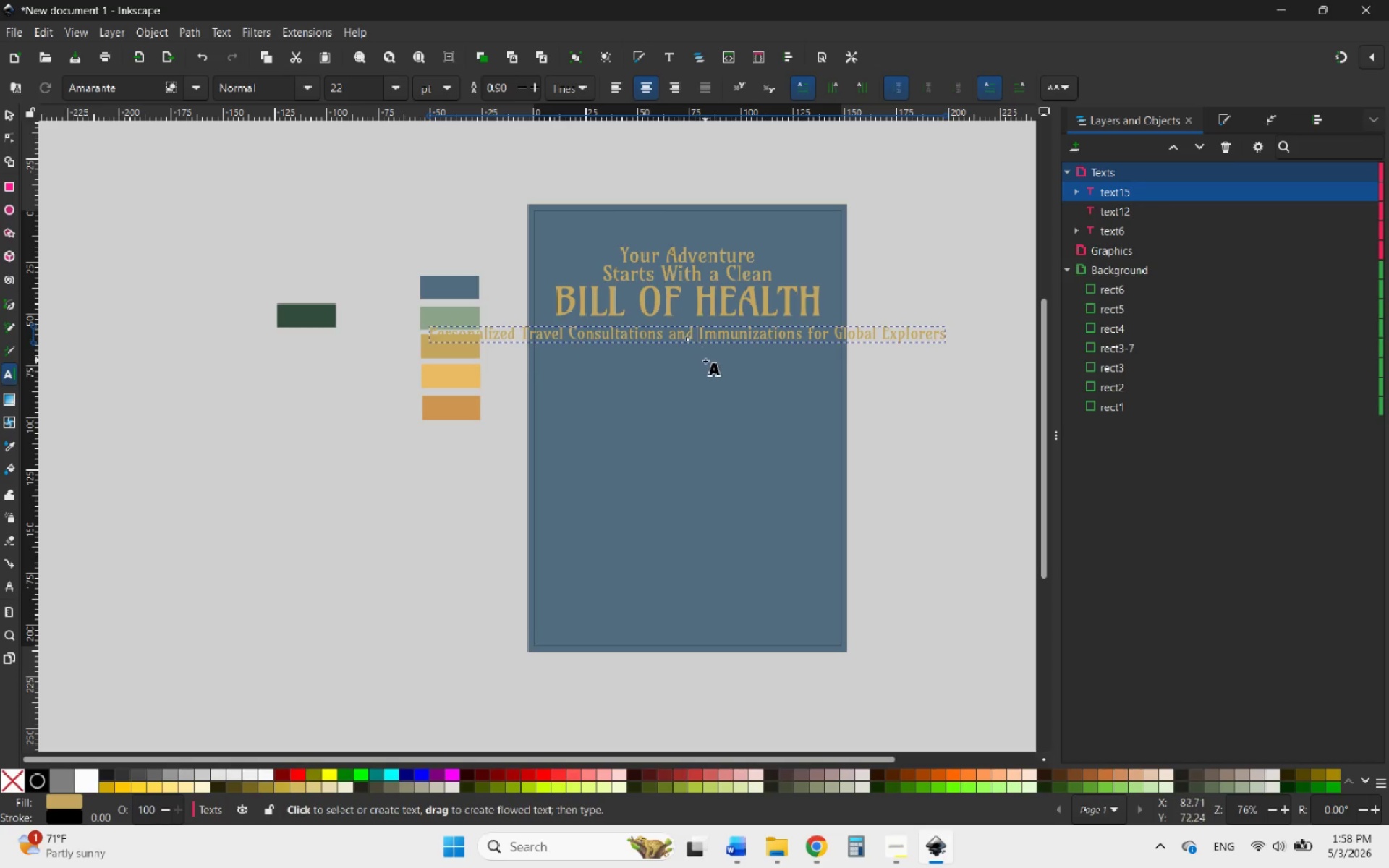 
key(Backspace)
 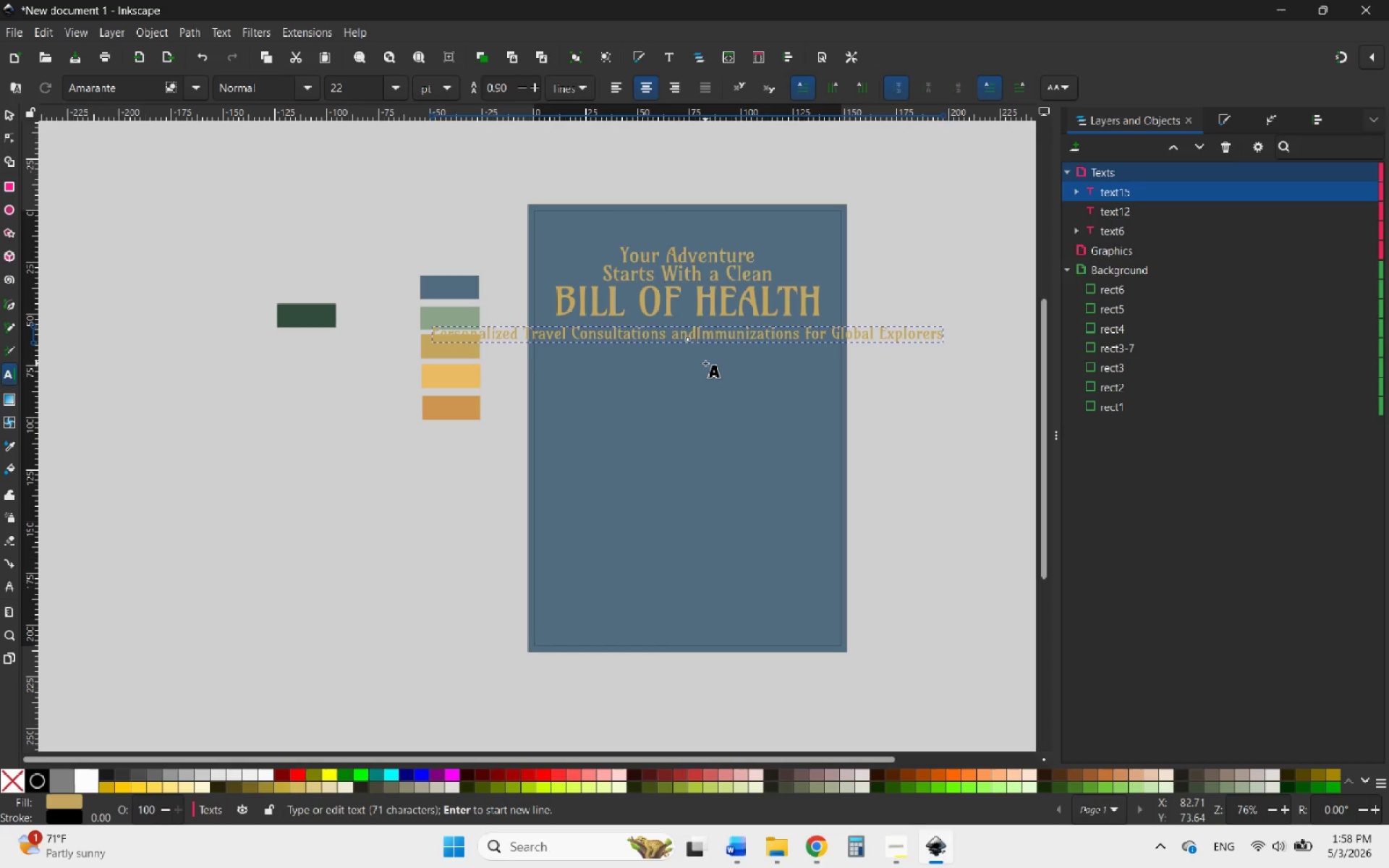 
key(Enter)
 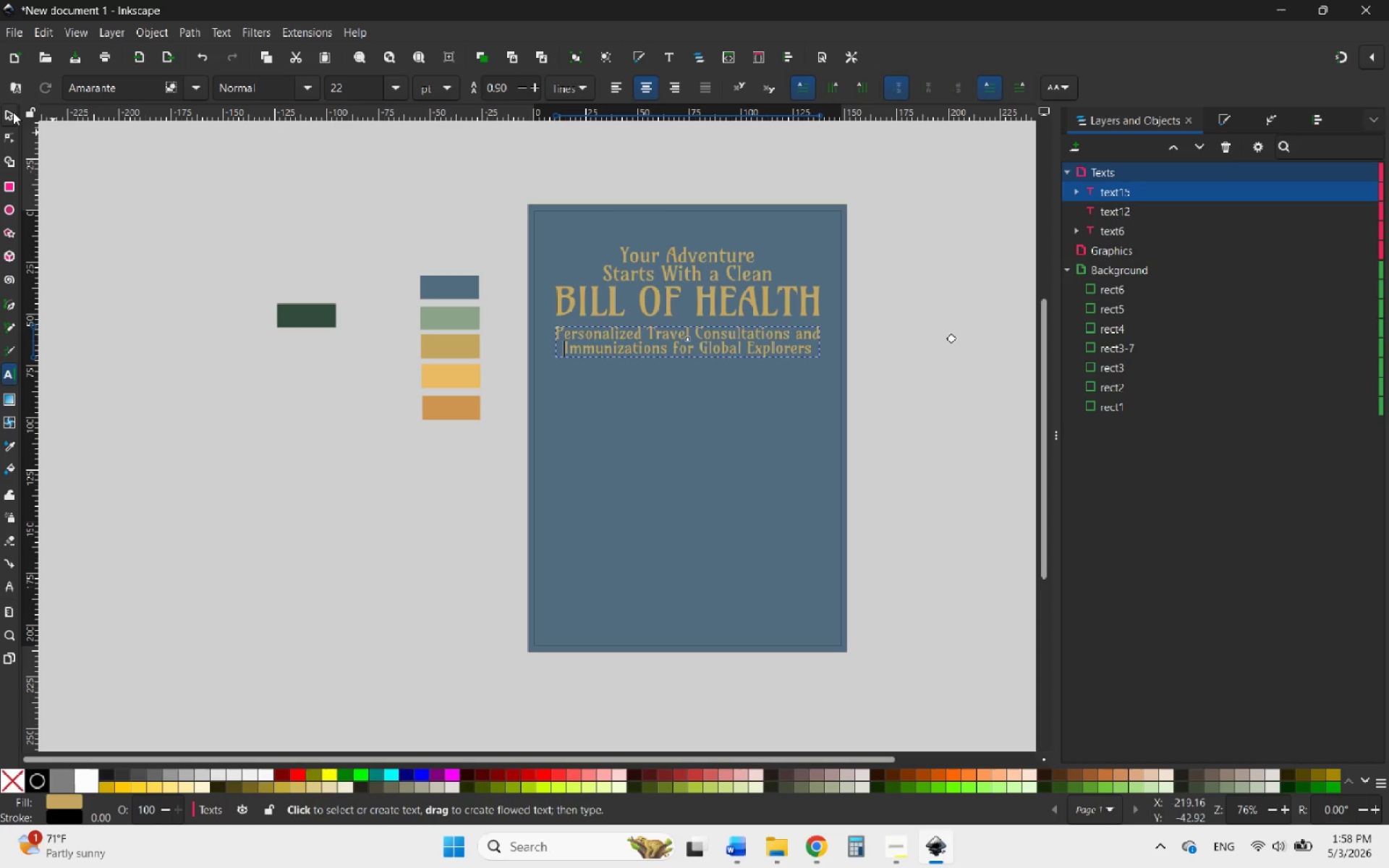 
left_click([13, 112])
 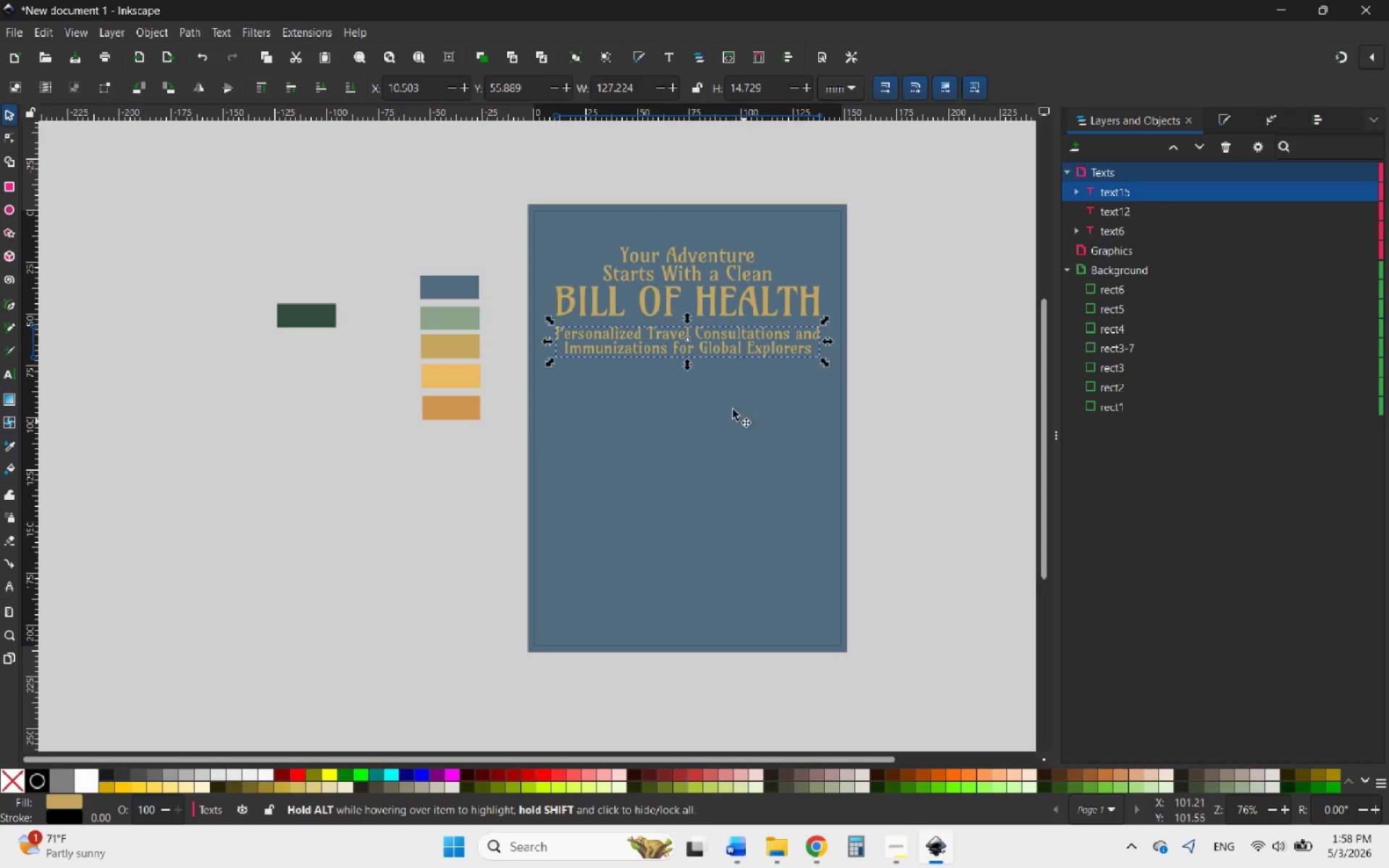 
double_click([598, 337])
 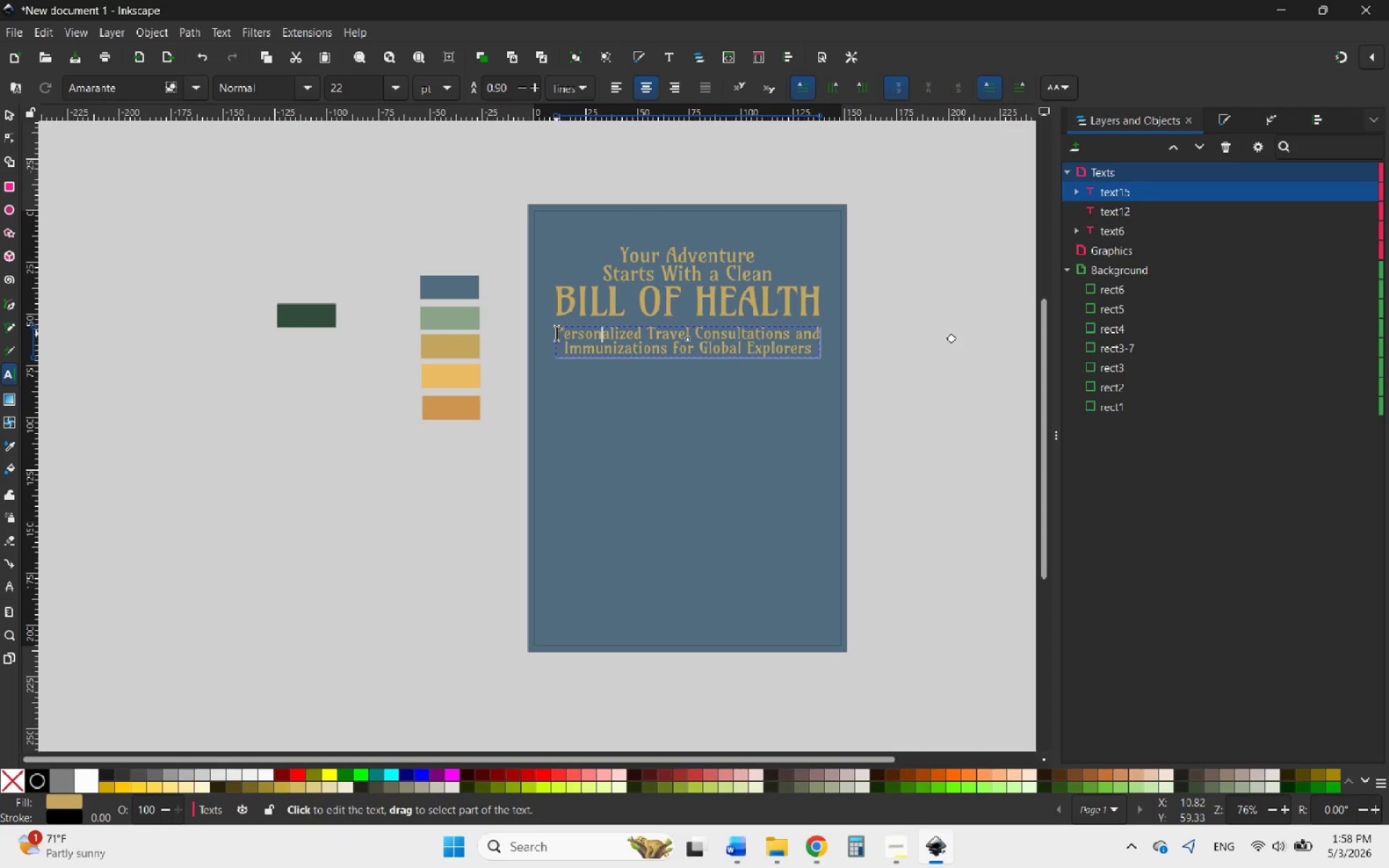 
left_click_drag(start_coordinate=[556, 333], to_coordinate=[858, 356])
 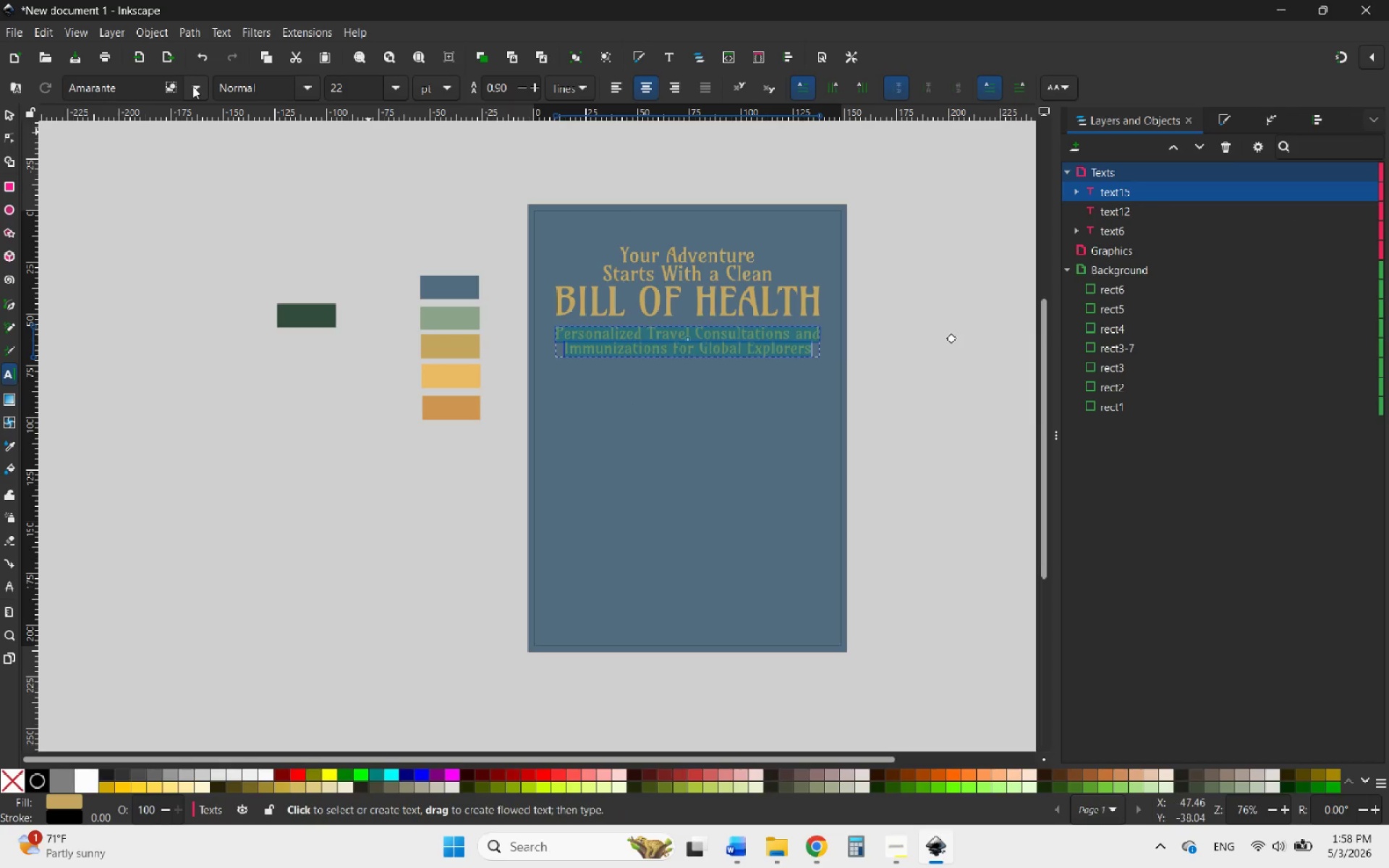 
left_click([151, 85])
 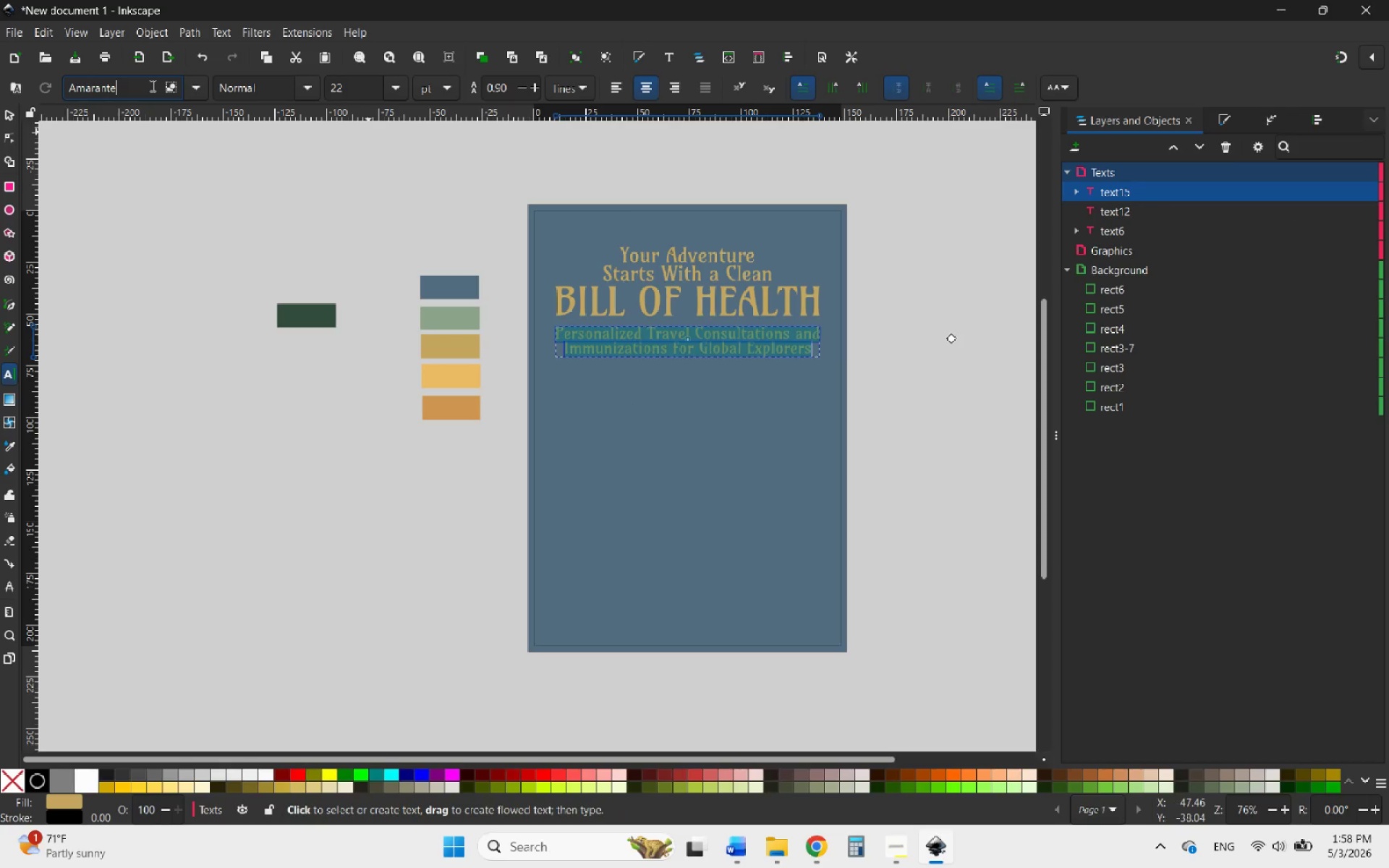 
left_click_drag(start_coordinate=[151, 85], to_coordinate=[0, 82])
 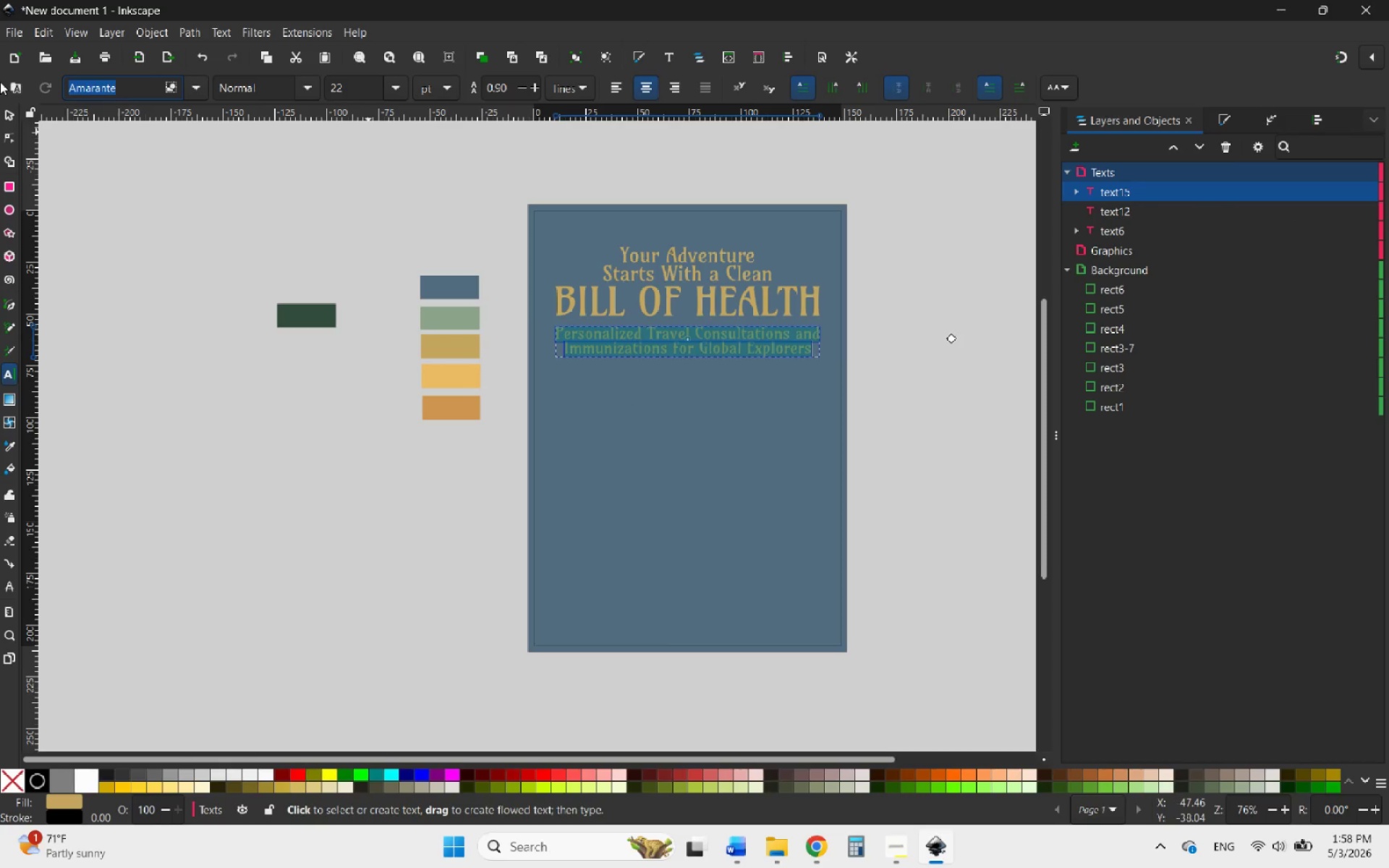 
type(MON)
 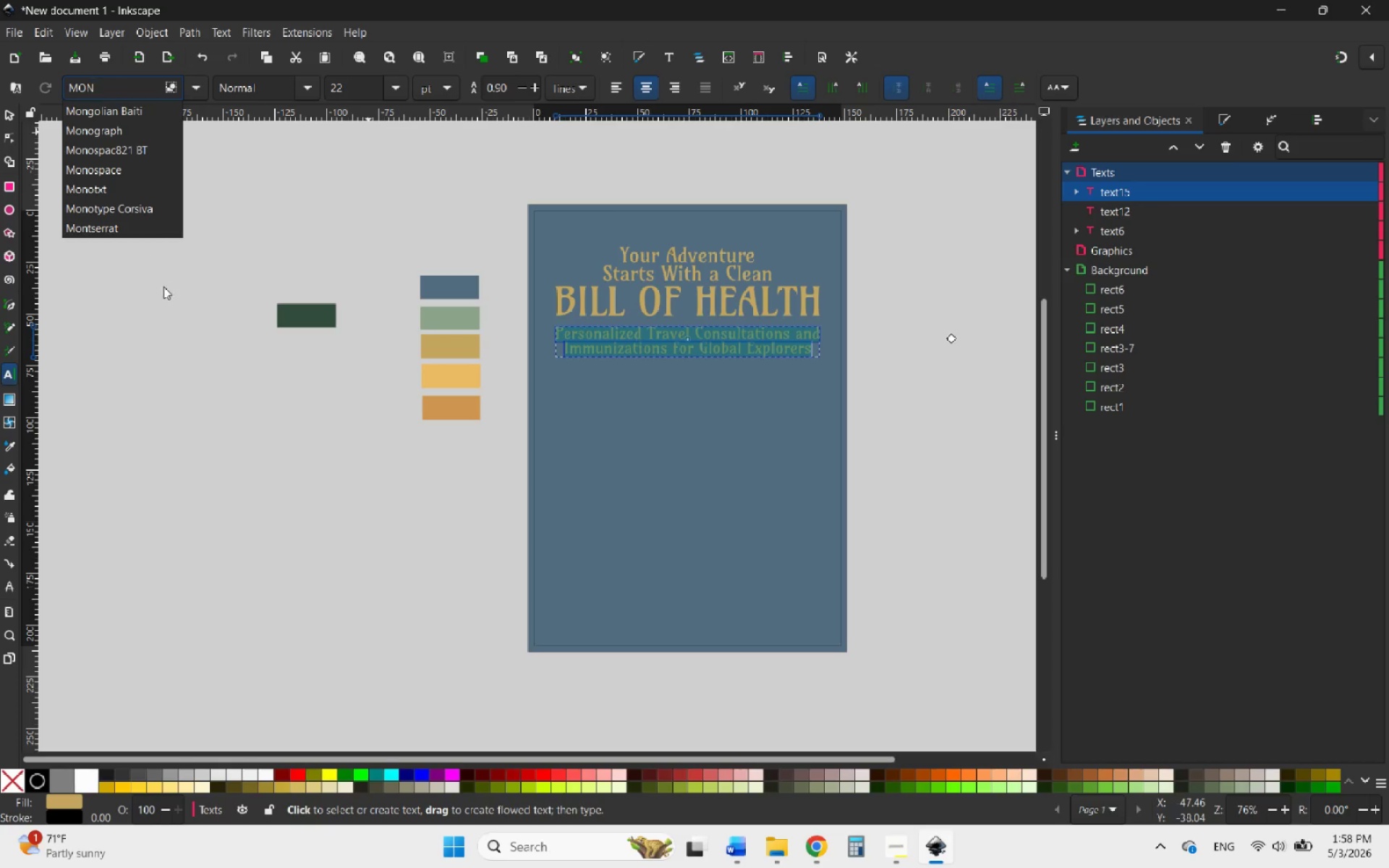 
left_click([123, 219])
 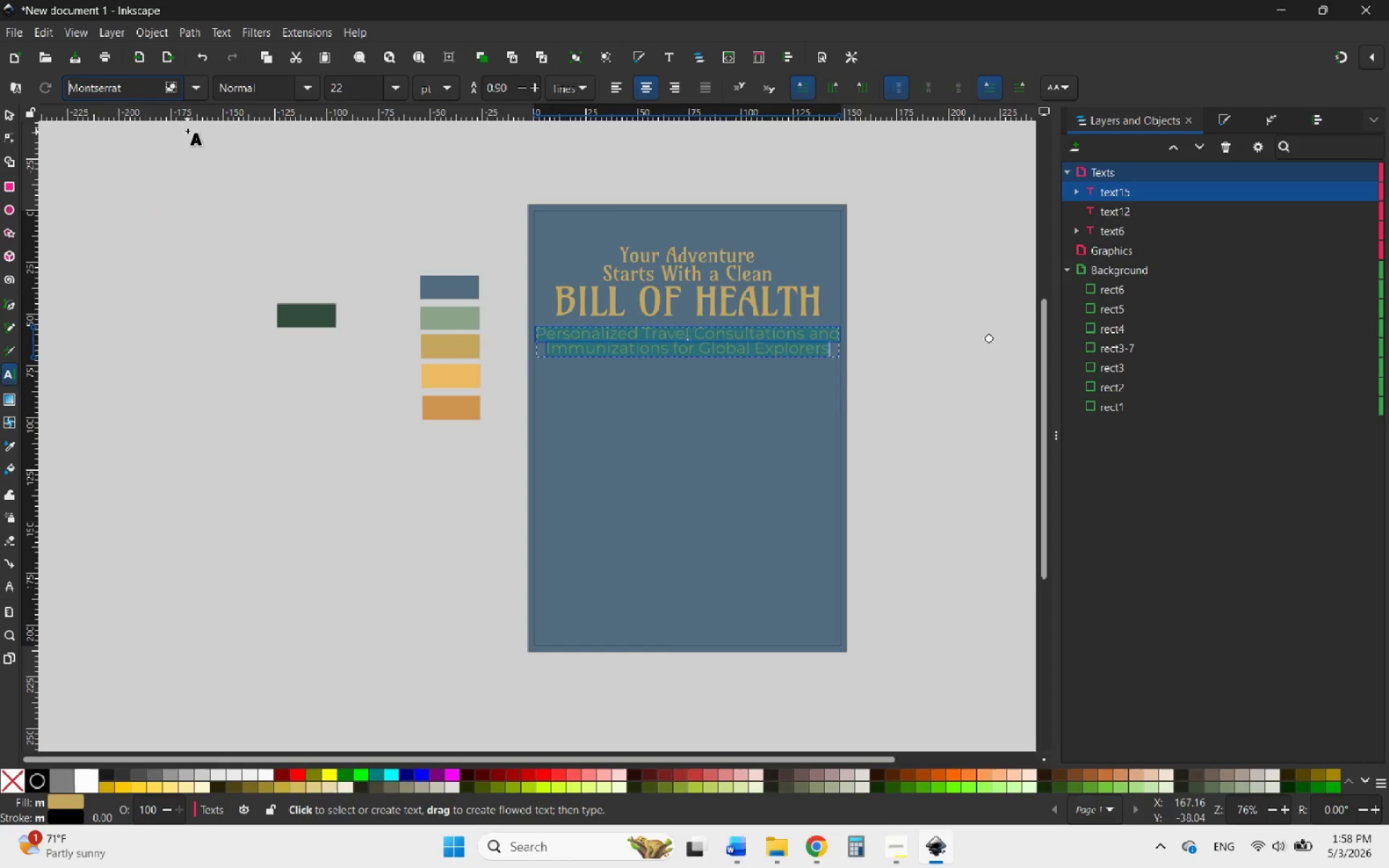 
left_click([308, 88])
 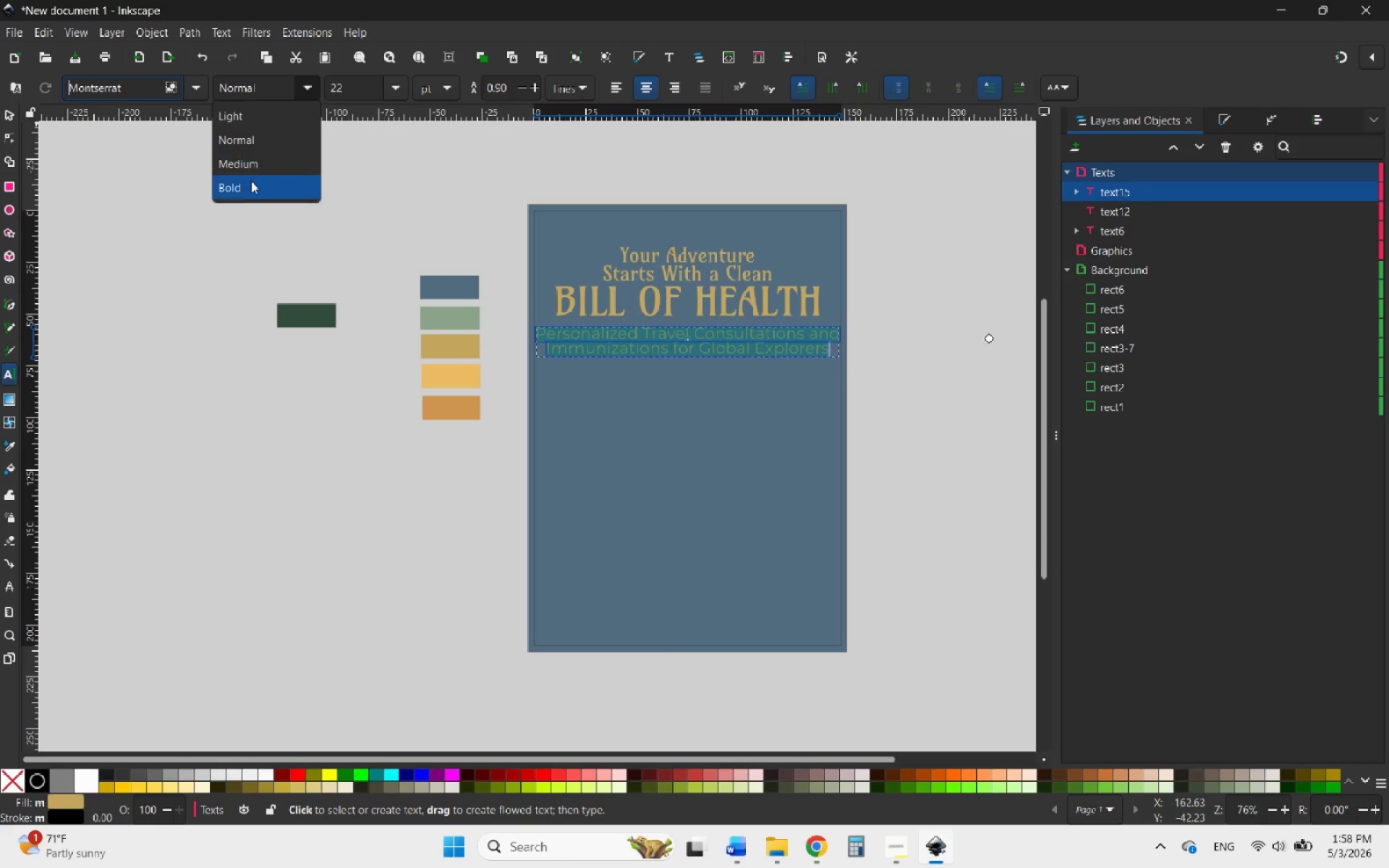 
left_click([250, 183])
 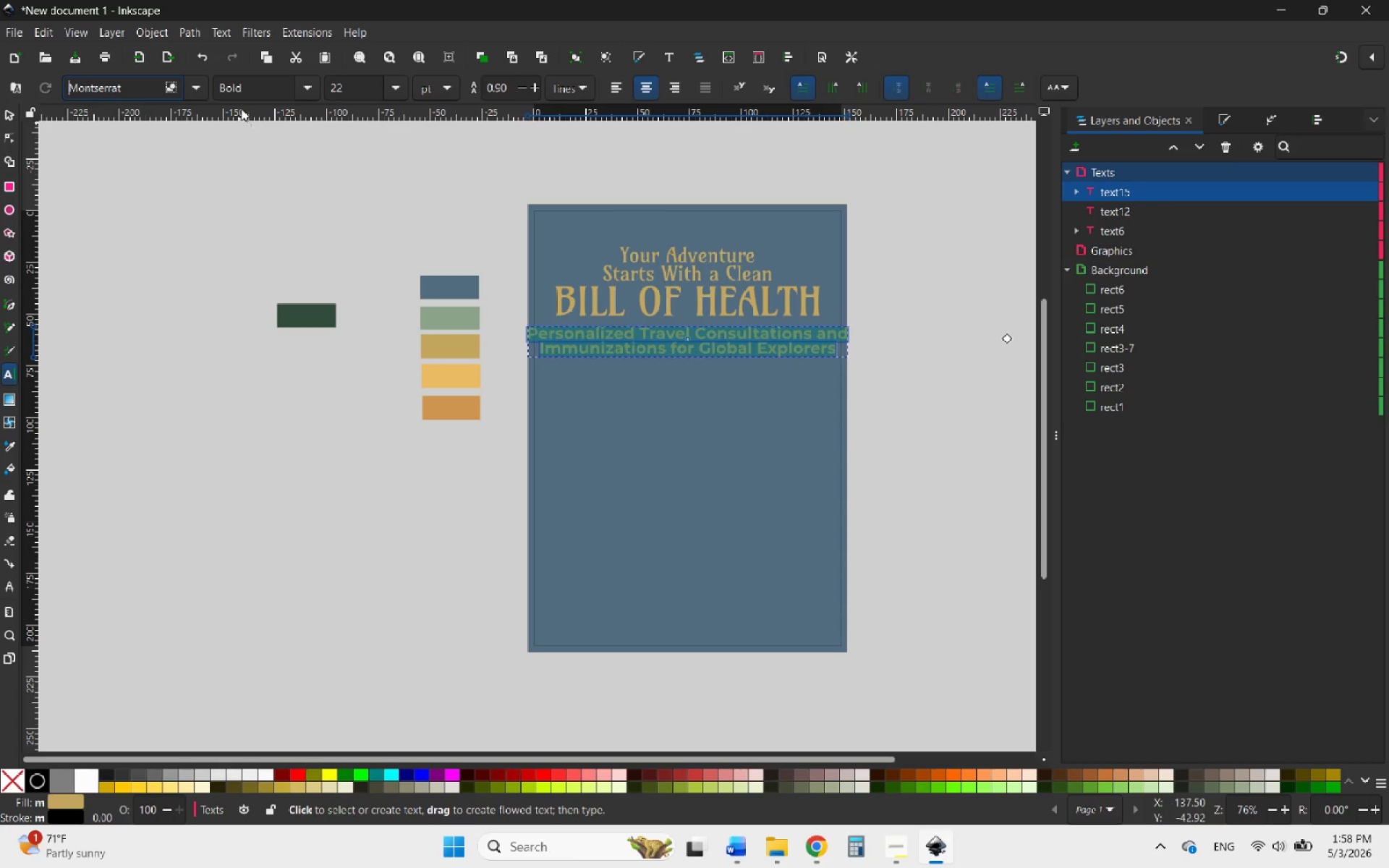 
left_click([307, 88])
 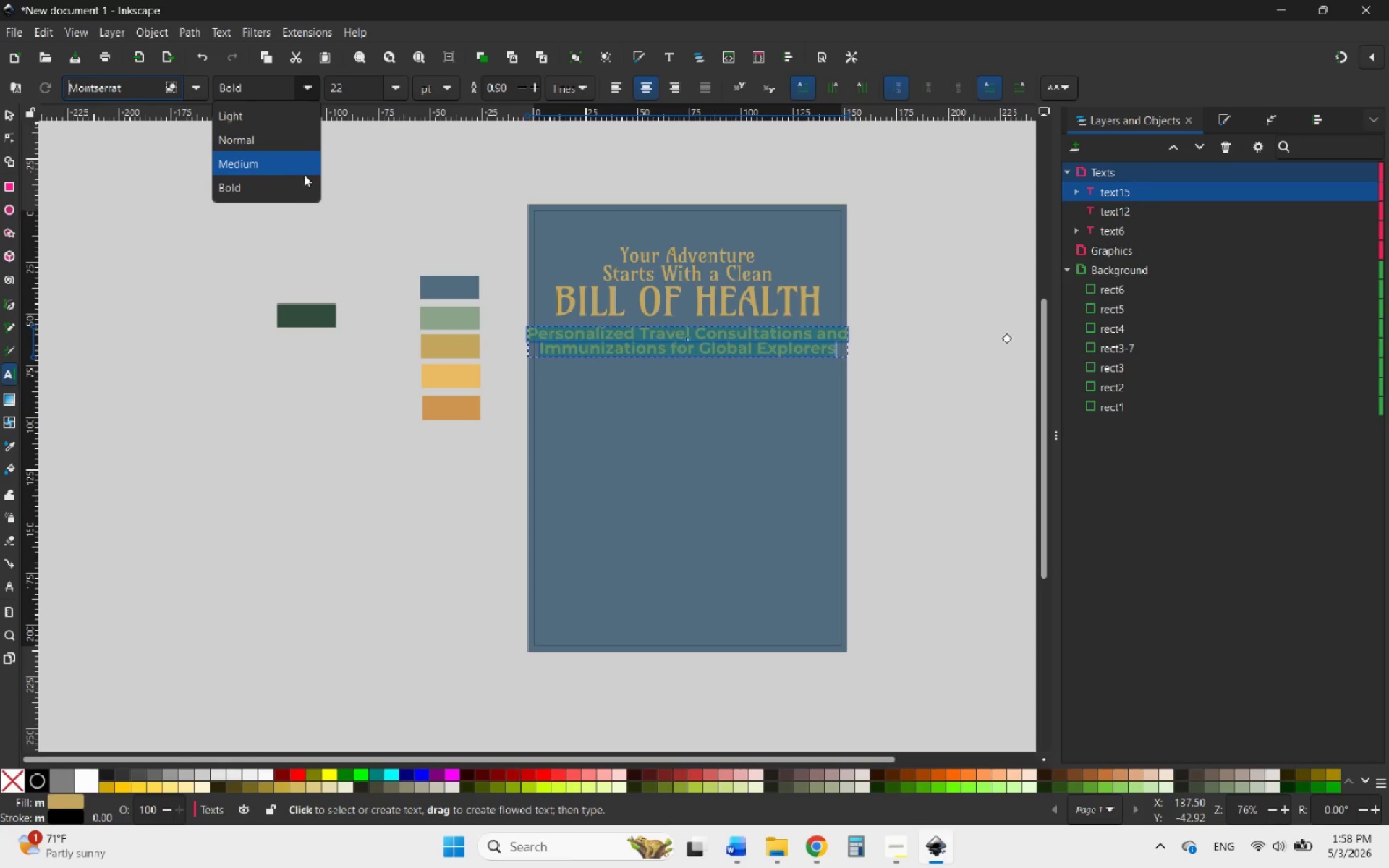 
left_click([287, 165])
 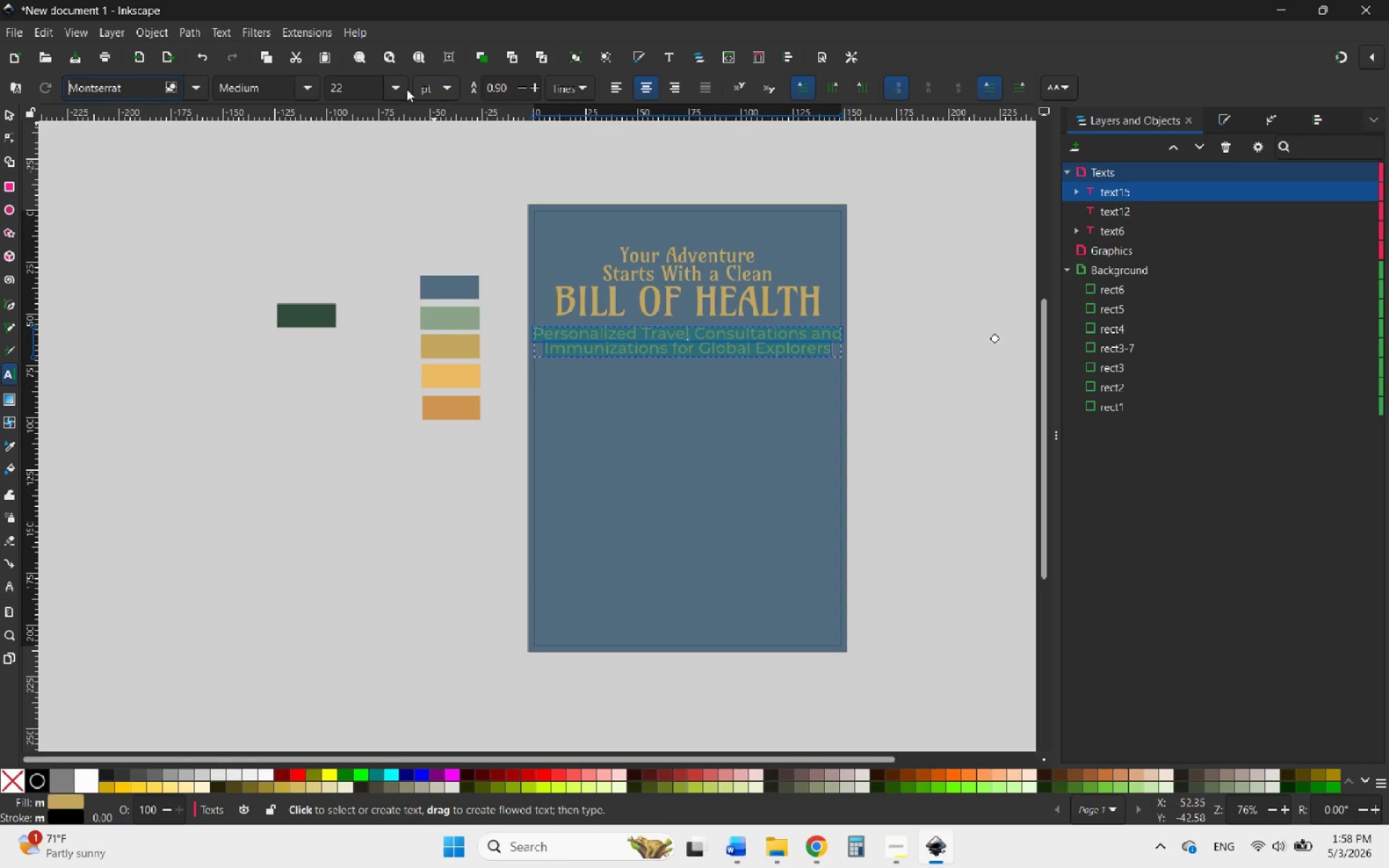 
left_click([390, 89])
 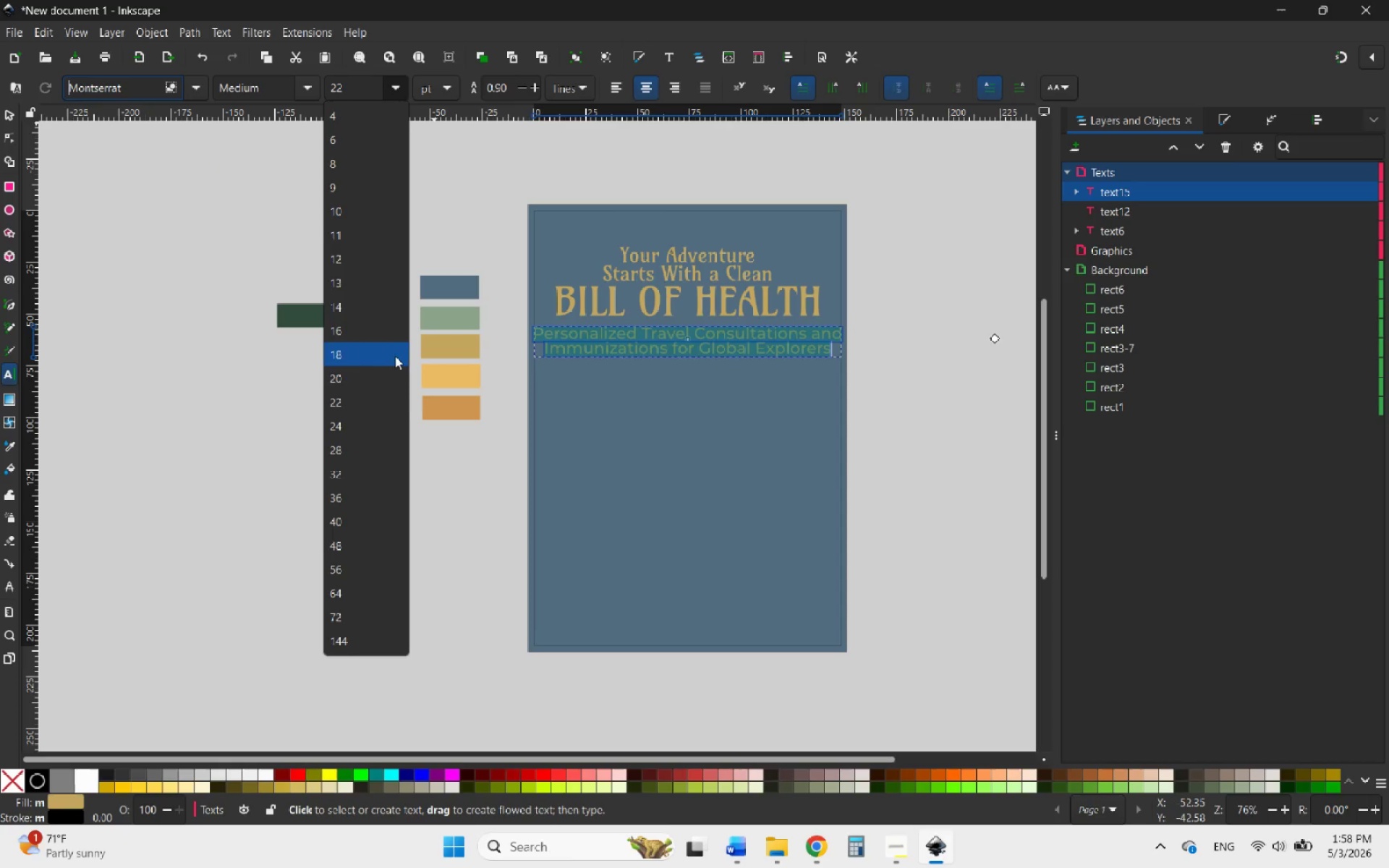 
left_click([361, 354])
 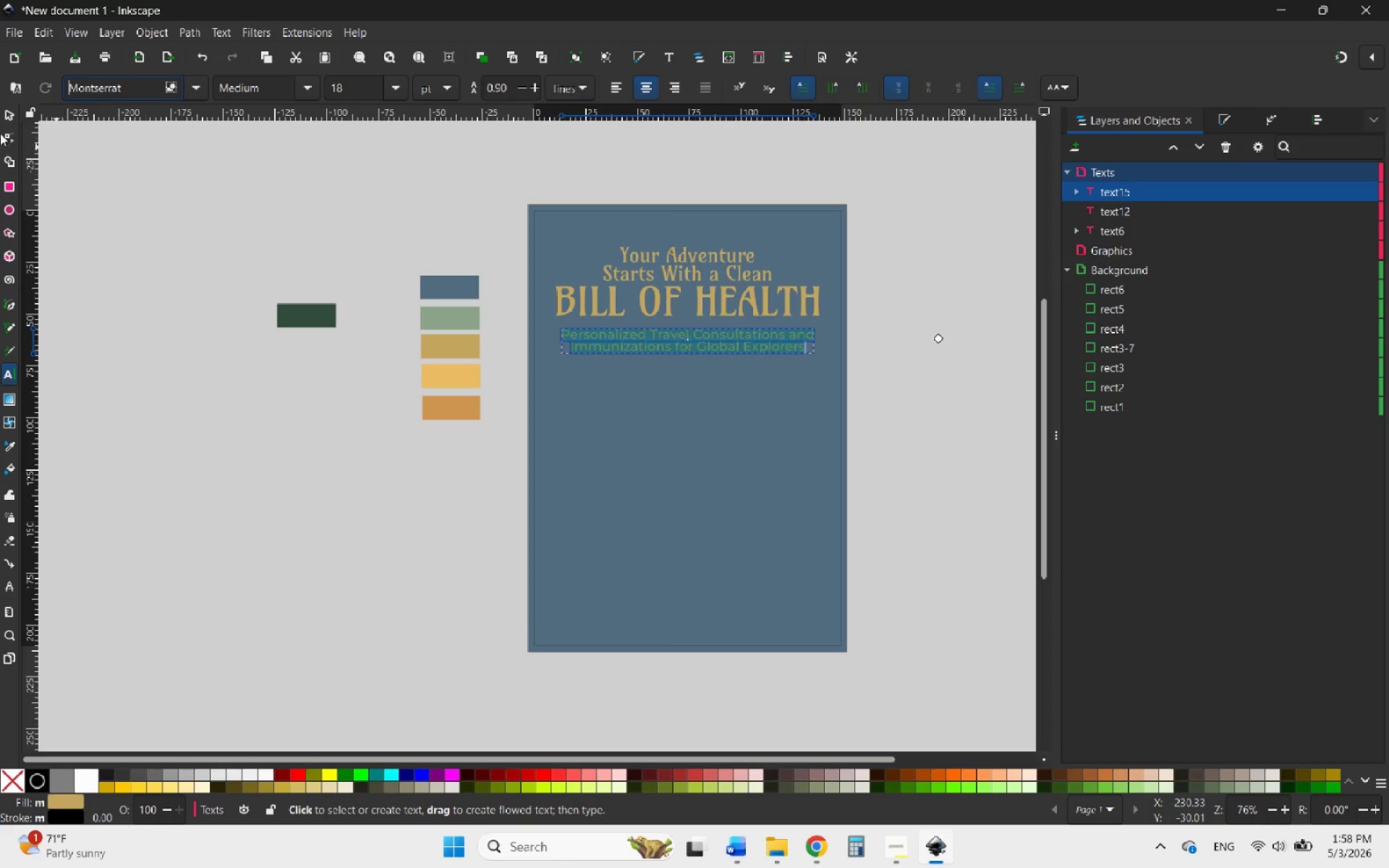 
left_click([9, 114])
 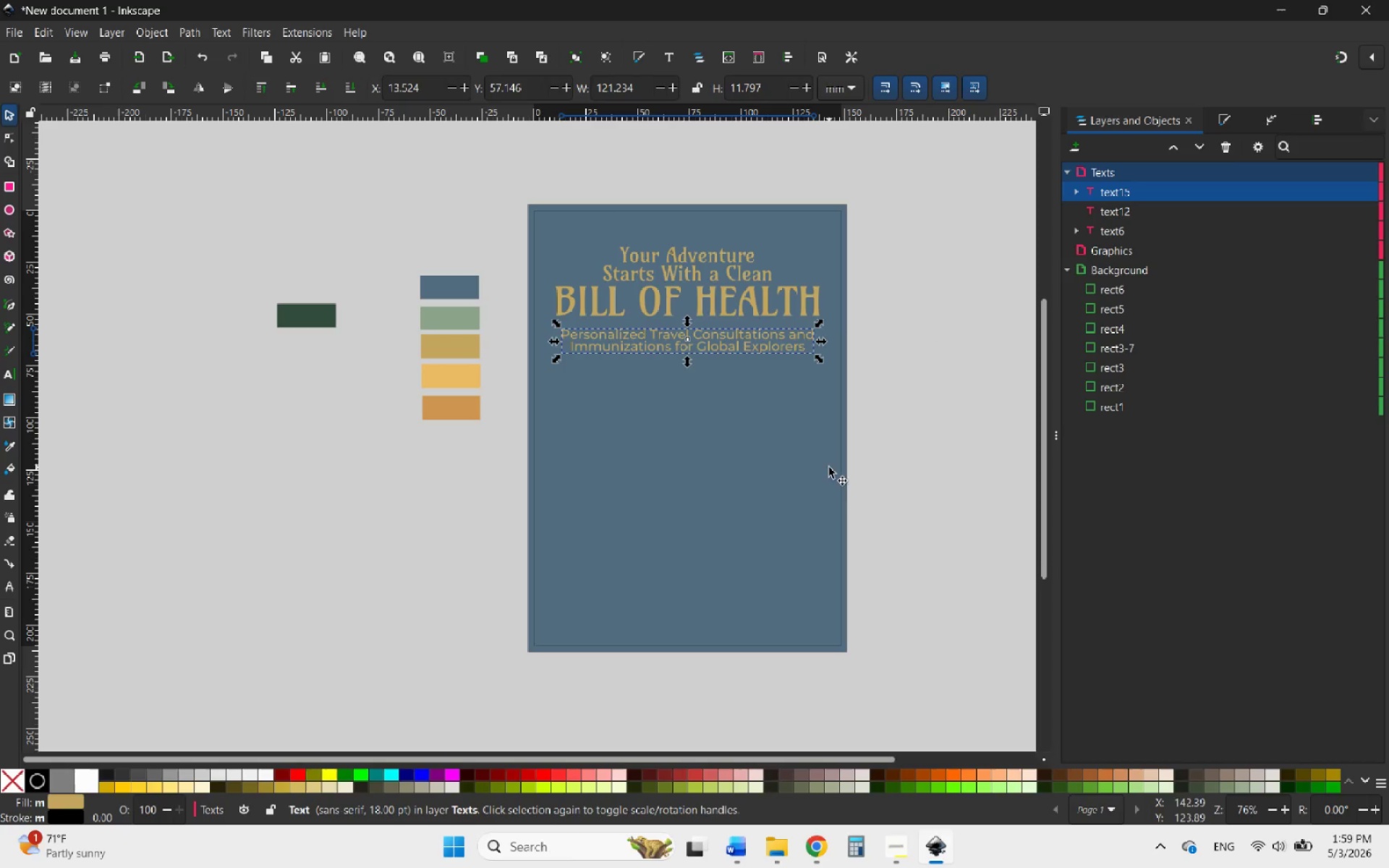 
left_click([888, 487])
 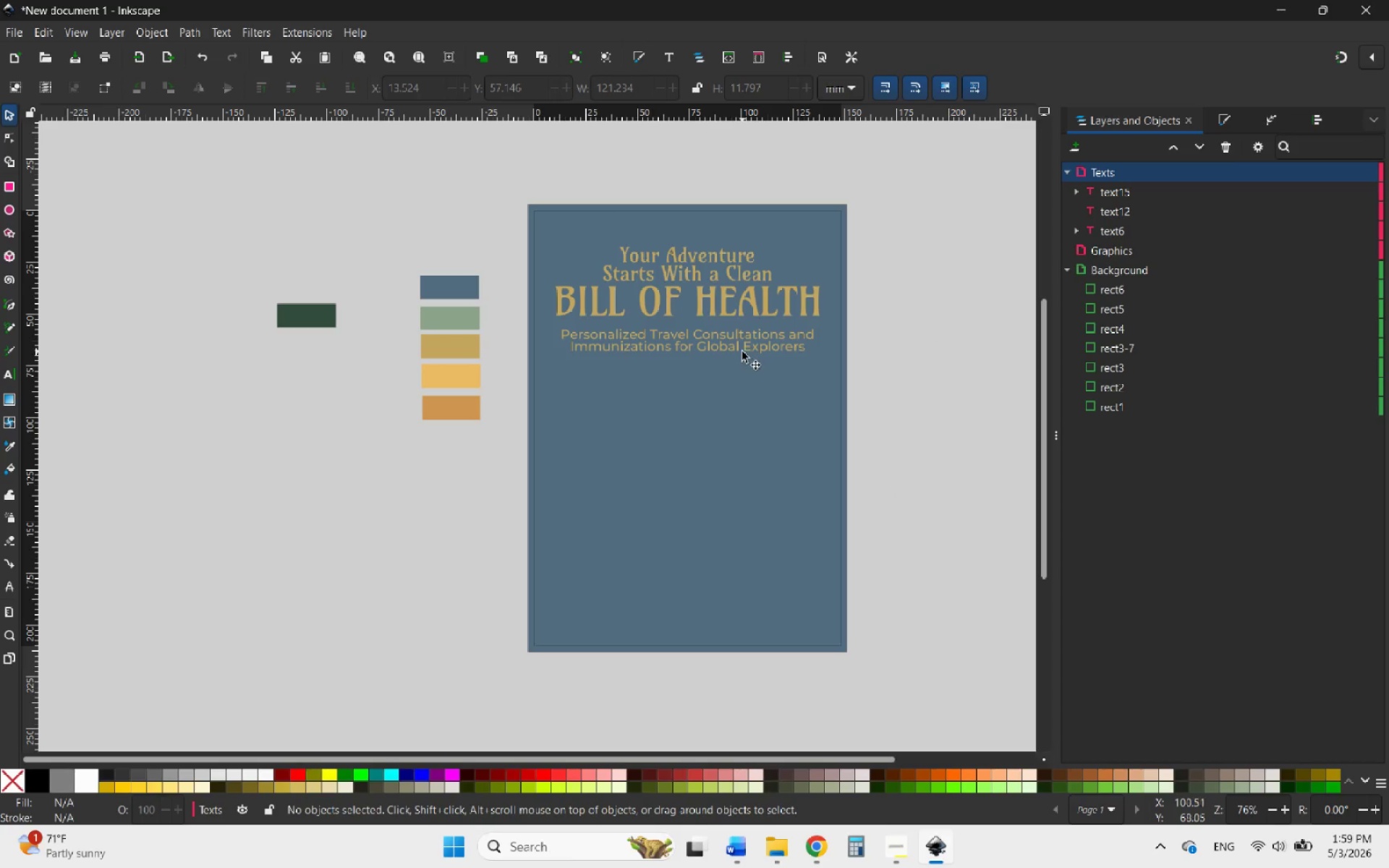 
left_click([736, 349])
 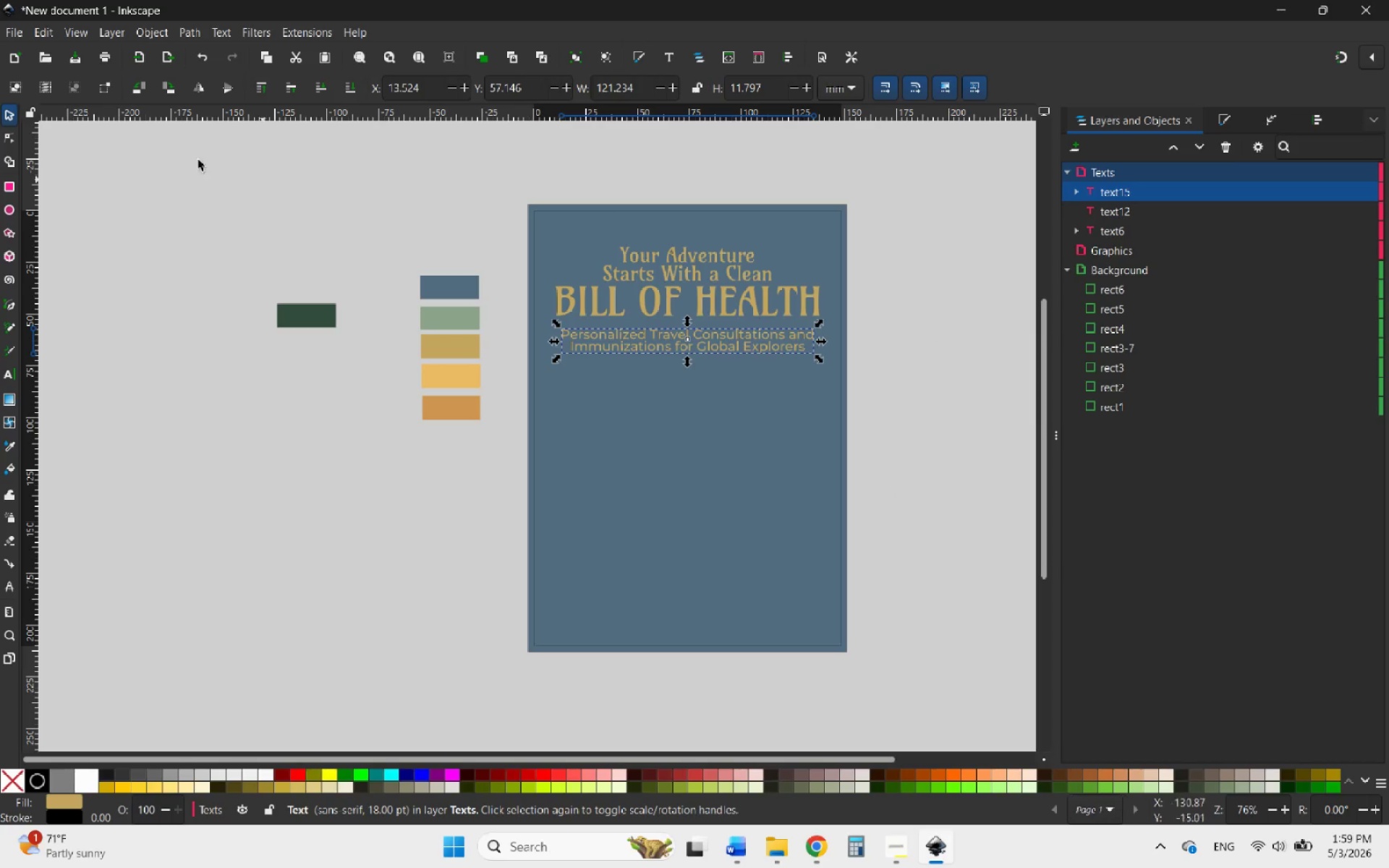 
wait(6.44)
 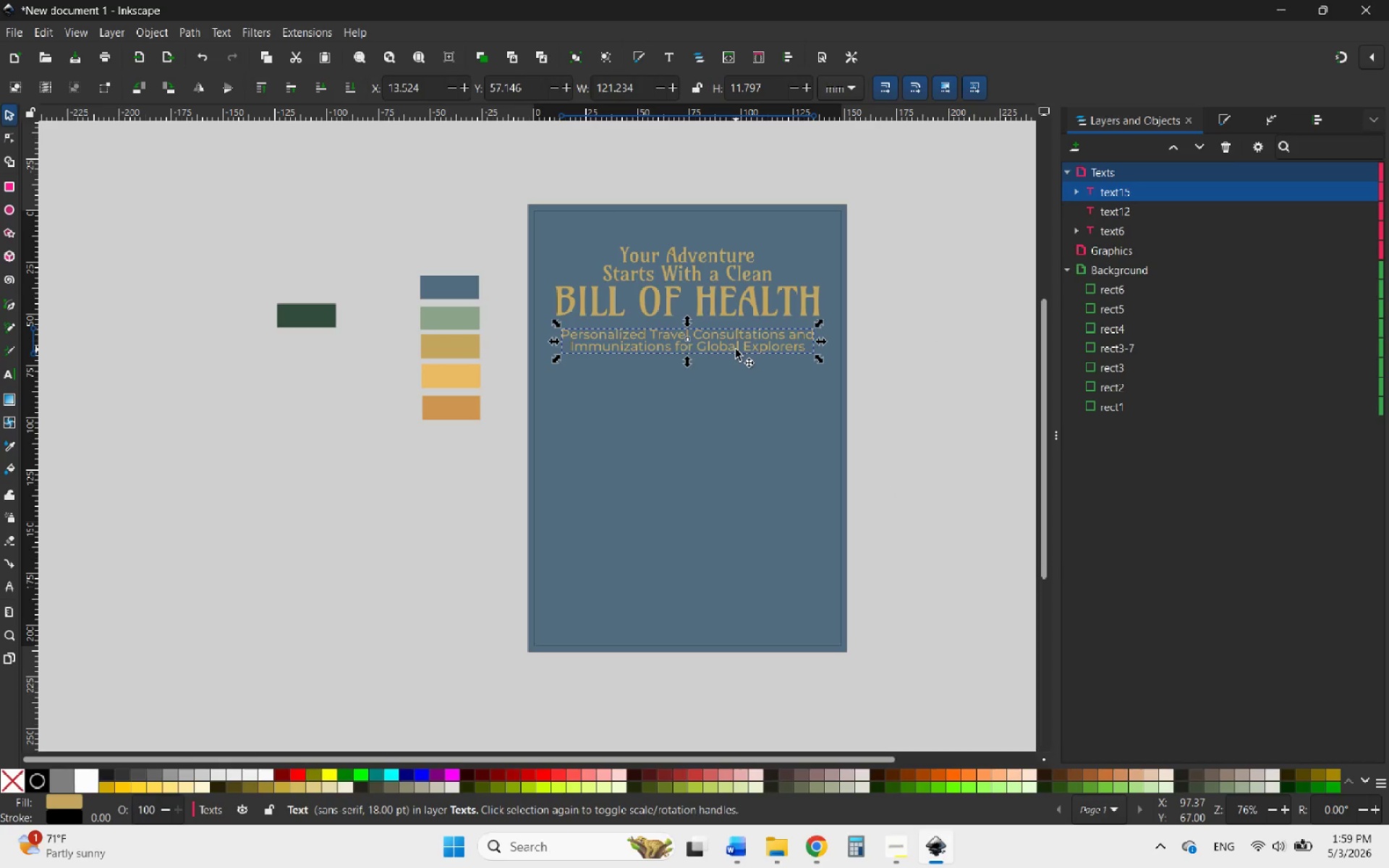 
double_click([585, 336])
 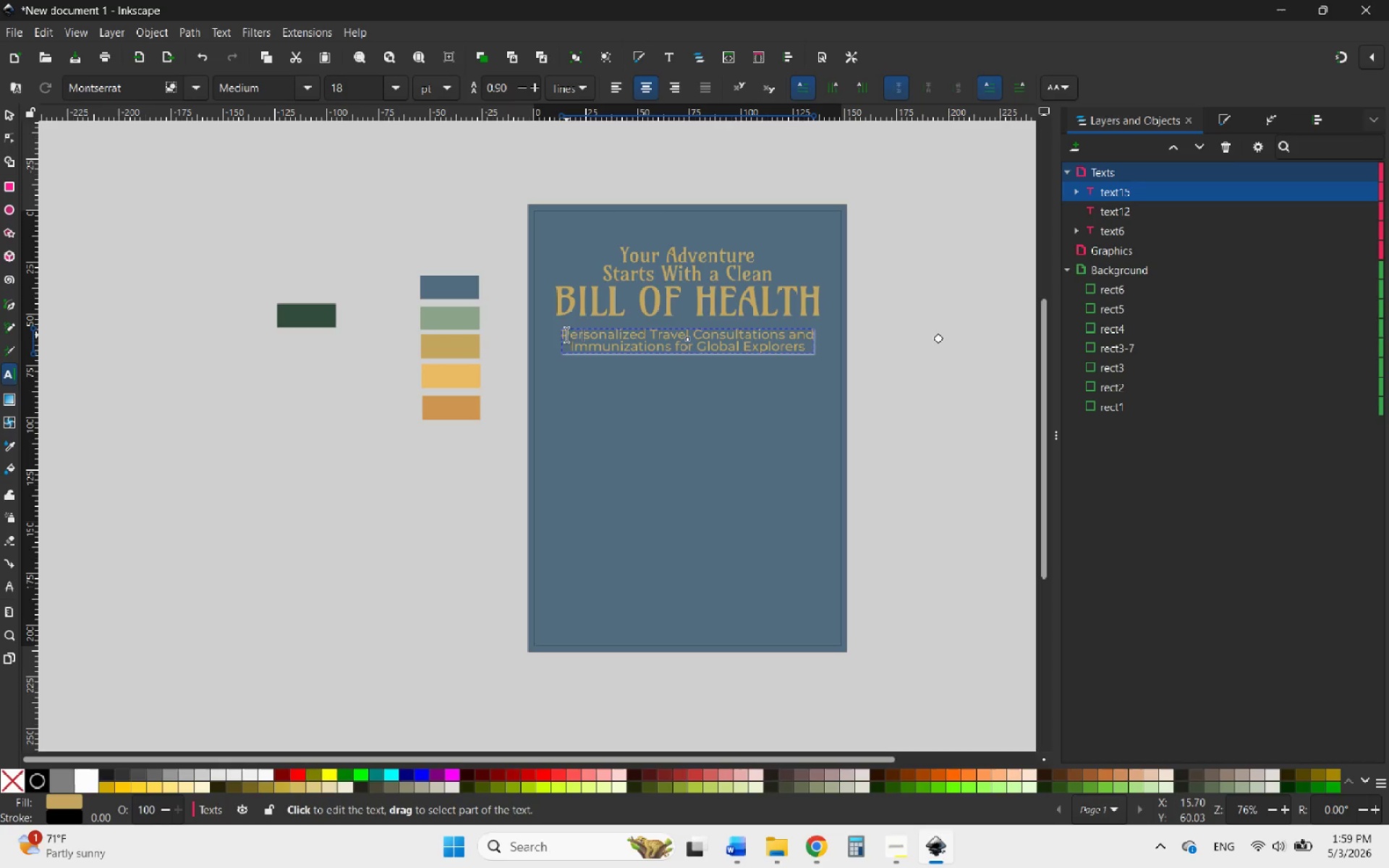 
left_click_drag(start_coordinate=[565, 335], to_coordinate=[829, 357])
 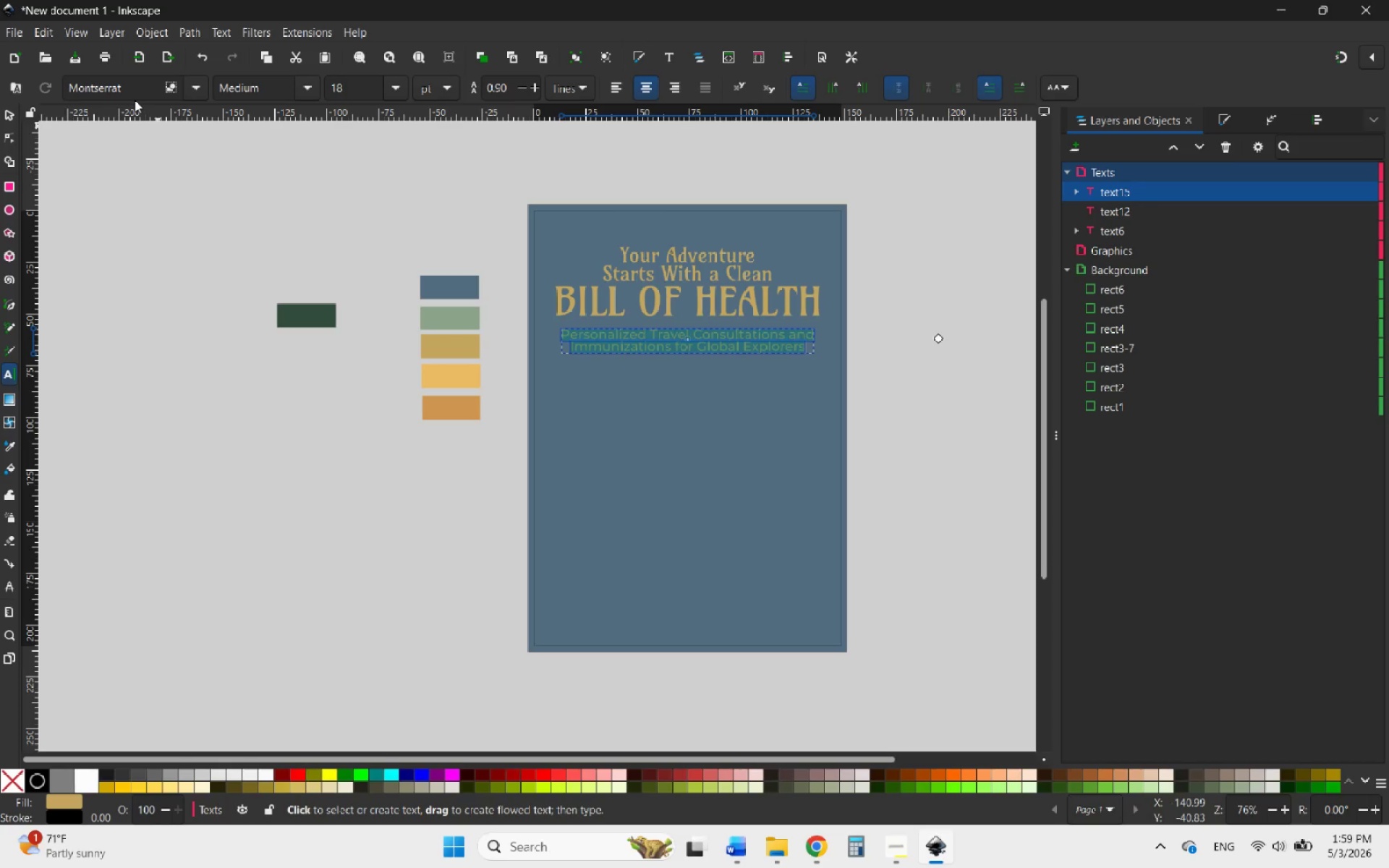 
left_click([137, 91])
 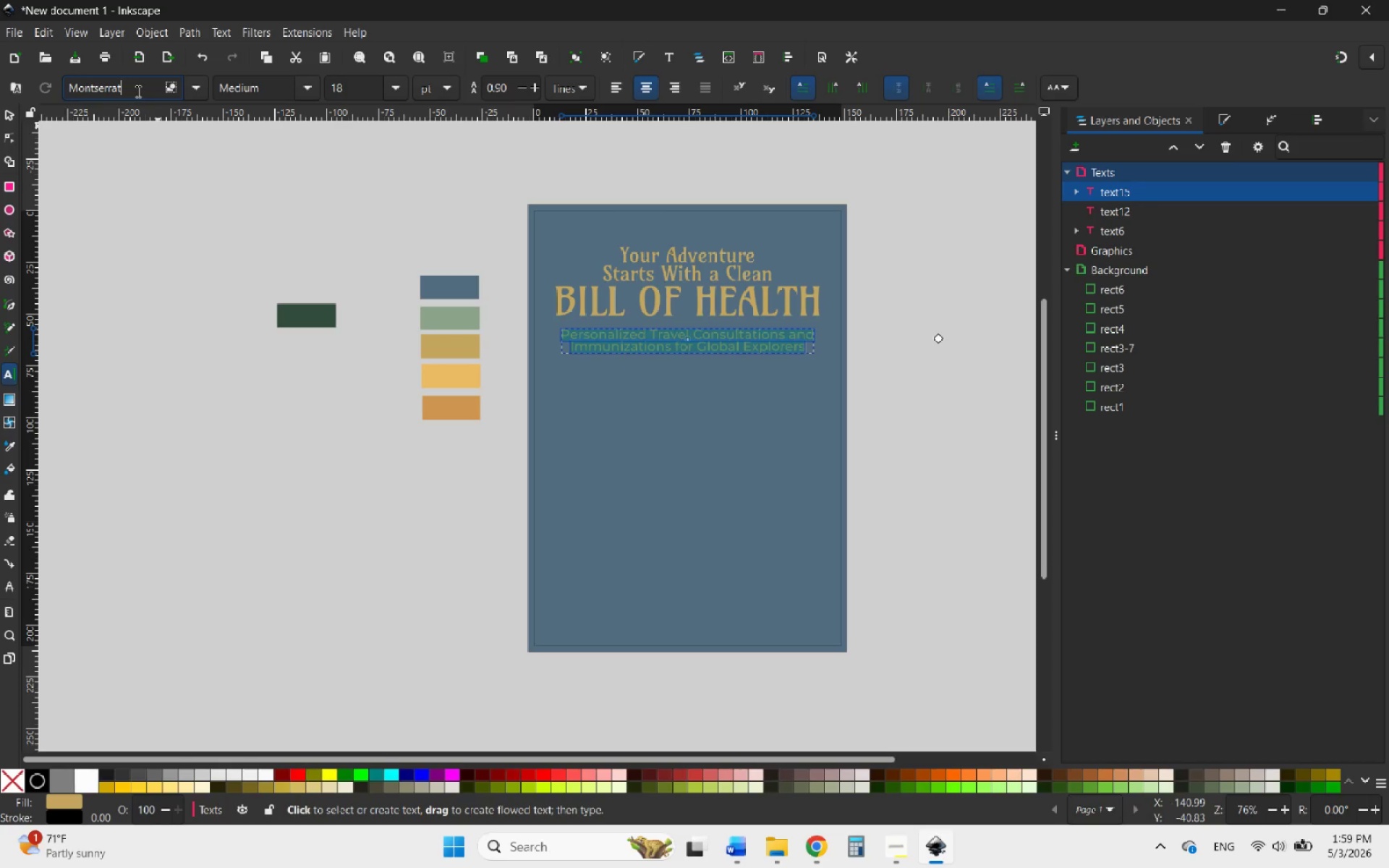 
left_click_drag(start_coordinate=[137, 91], to_coordinate=[0, 93])
 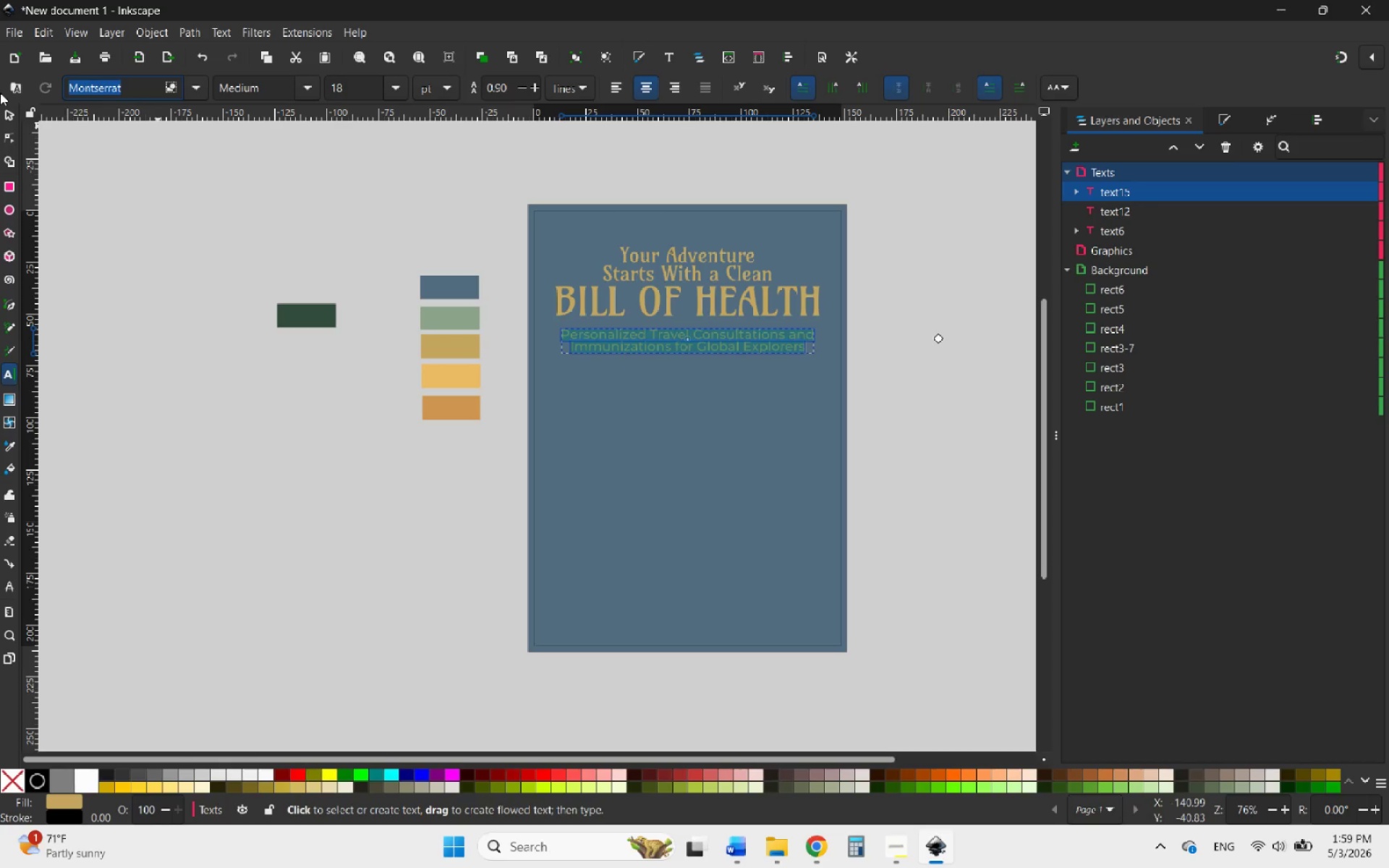 
type(POPP)
 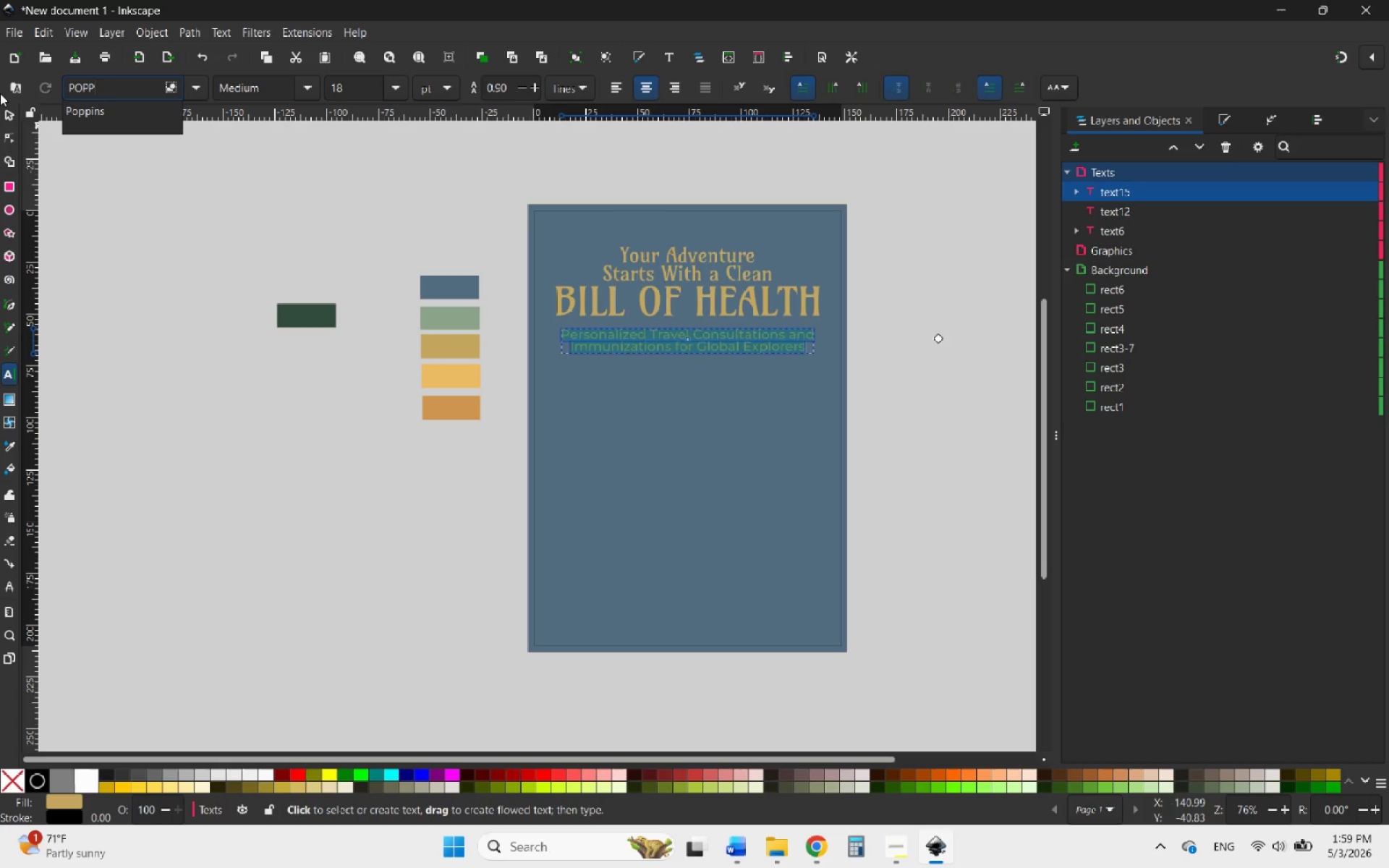 
left_click([88, 113])
 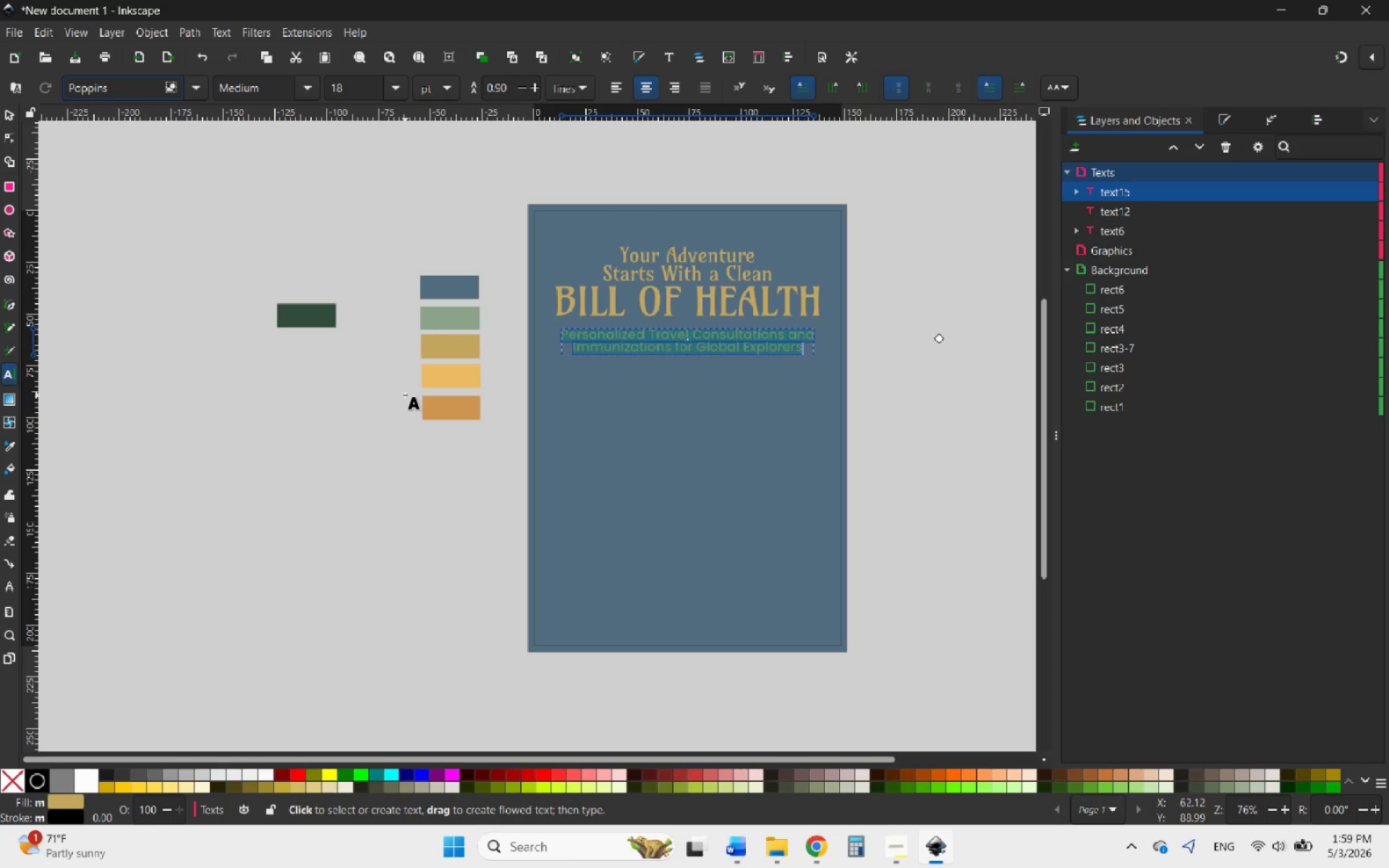 
mouse_move([732, 82])
 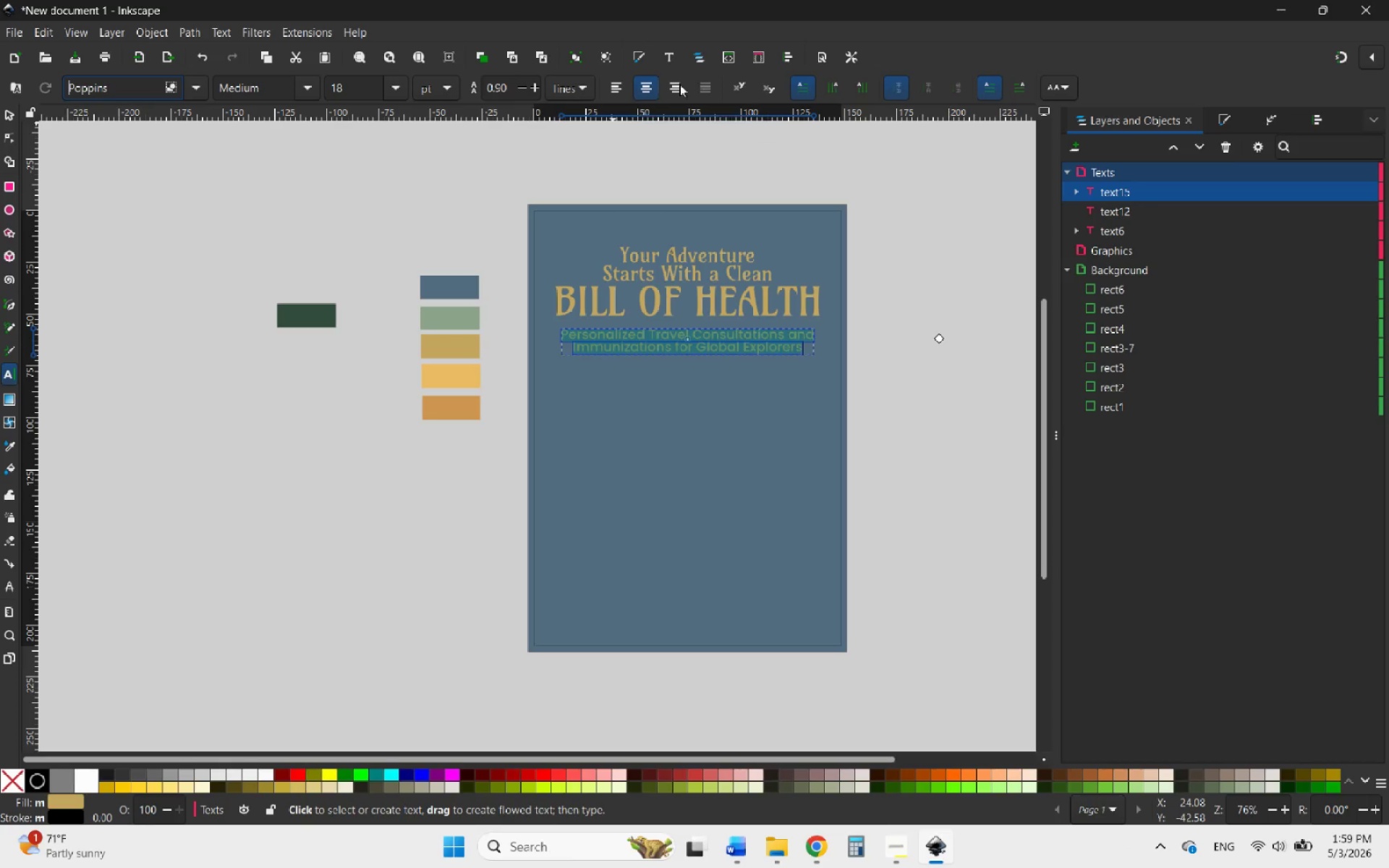 
mouse_move([636, 84])
 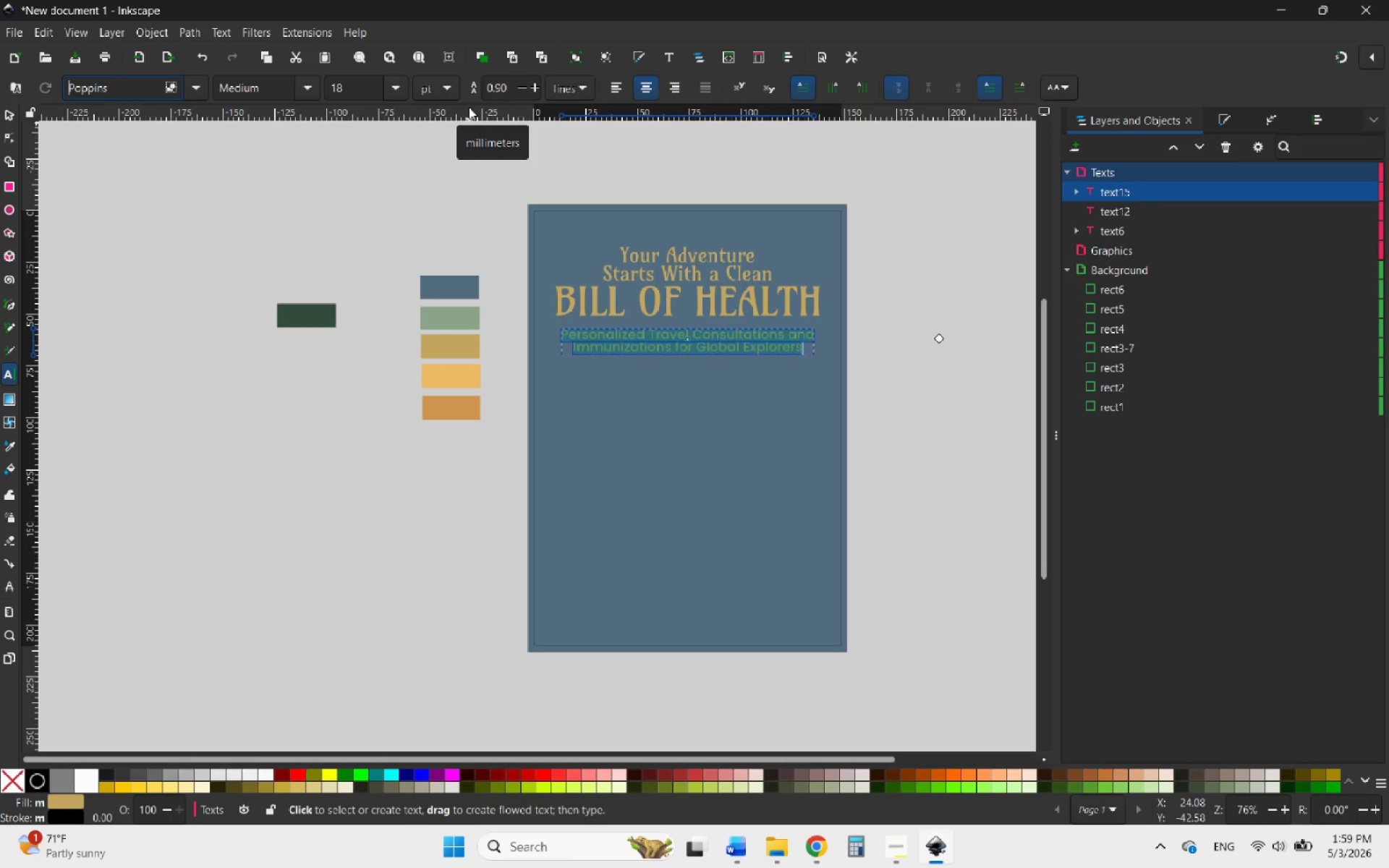 
mouse_move([485, 80])
 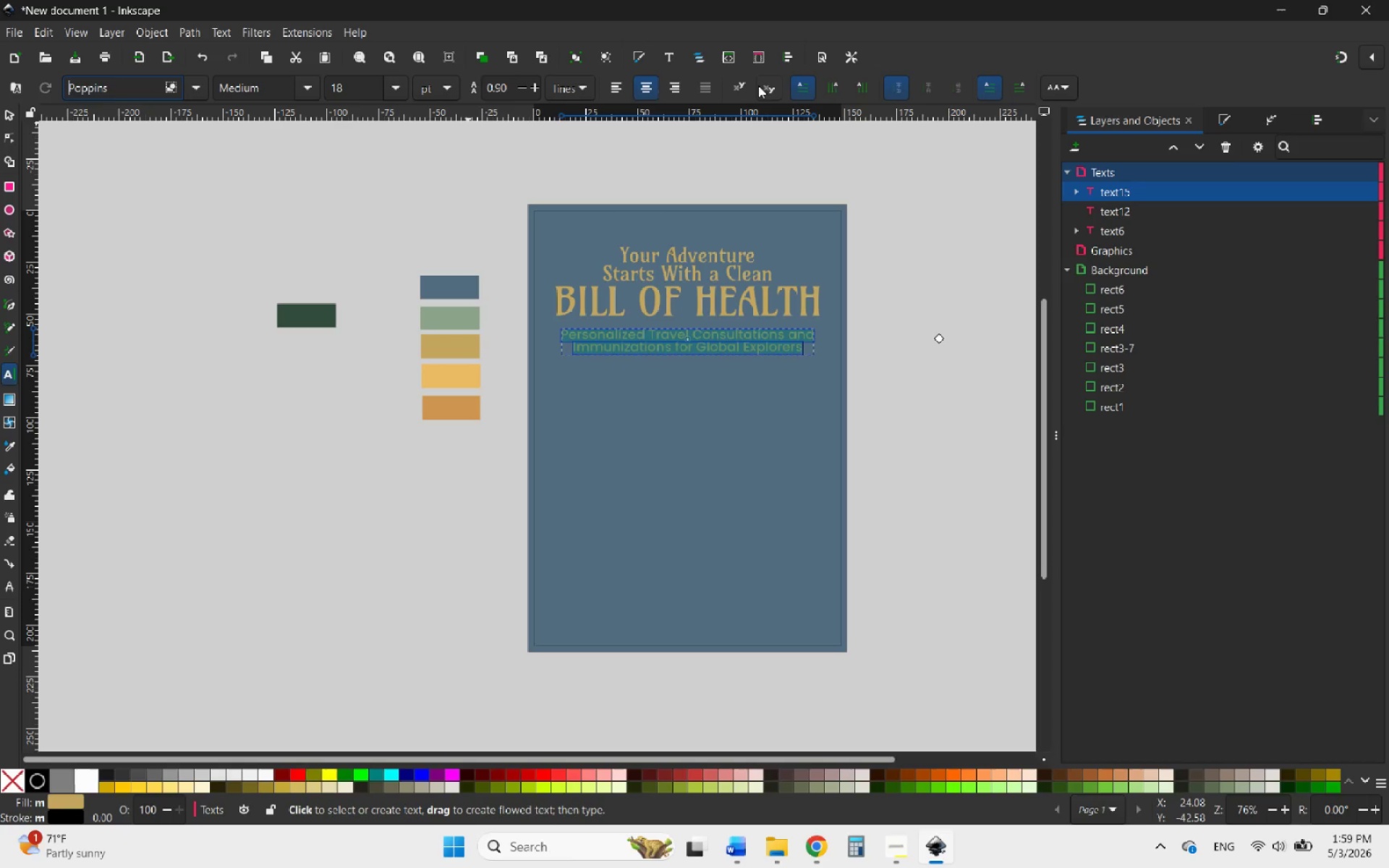 
wait(5.02)
 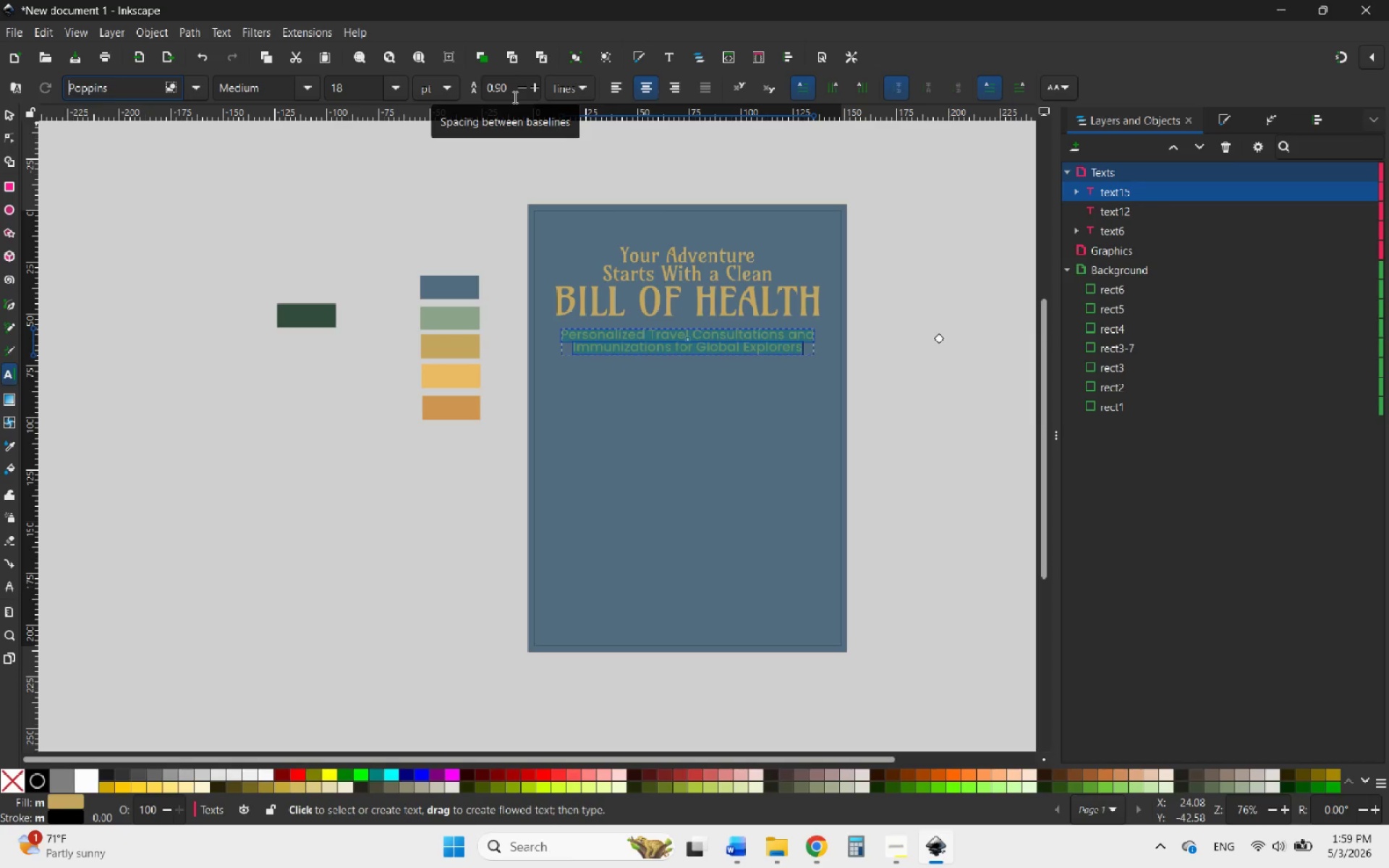 
left_click([1057, 86])
 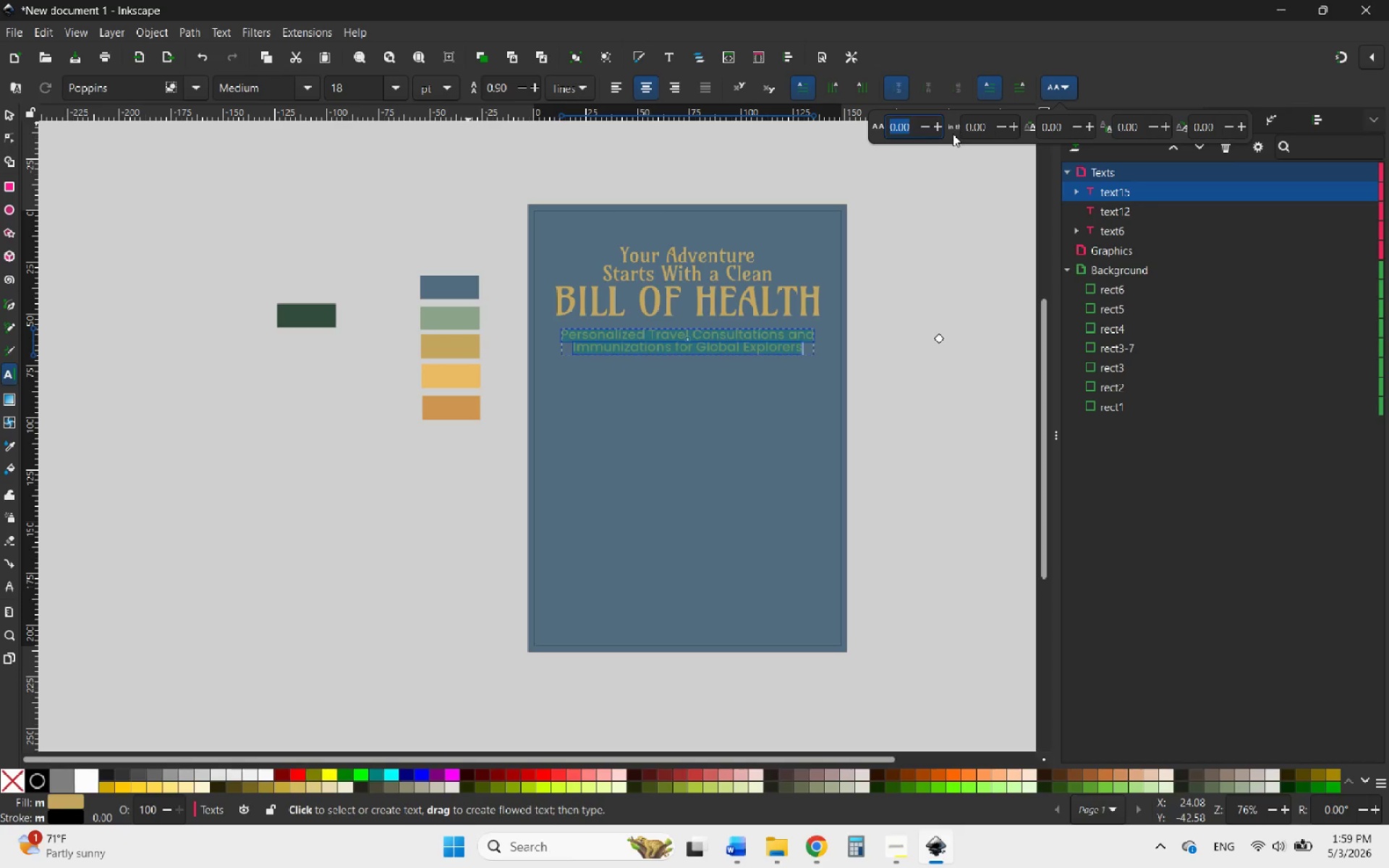 
left_click([937, 126])
 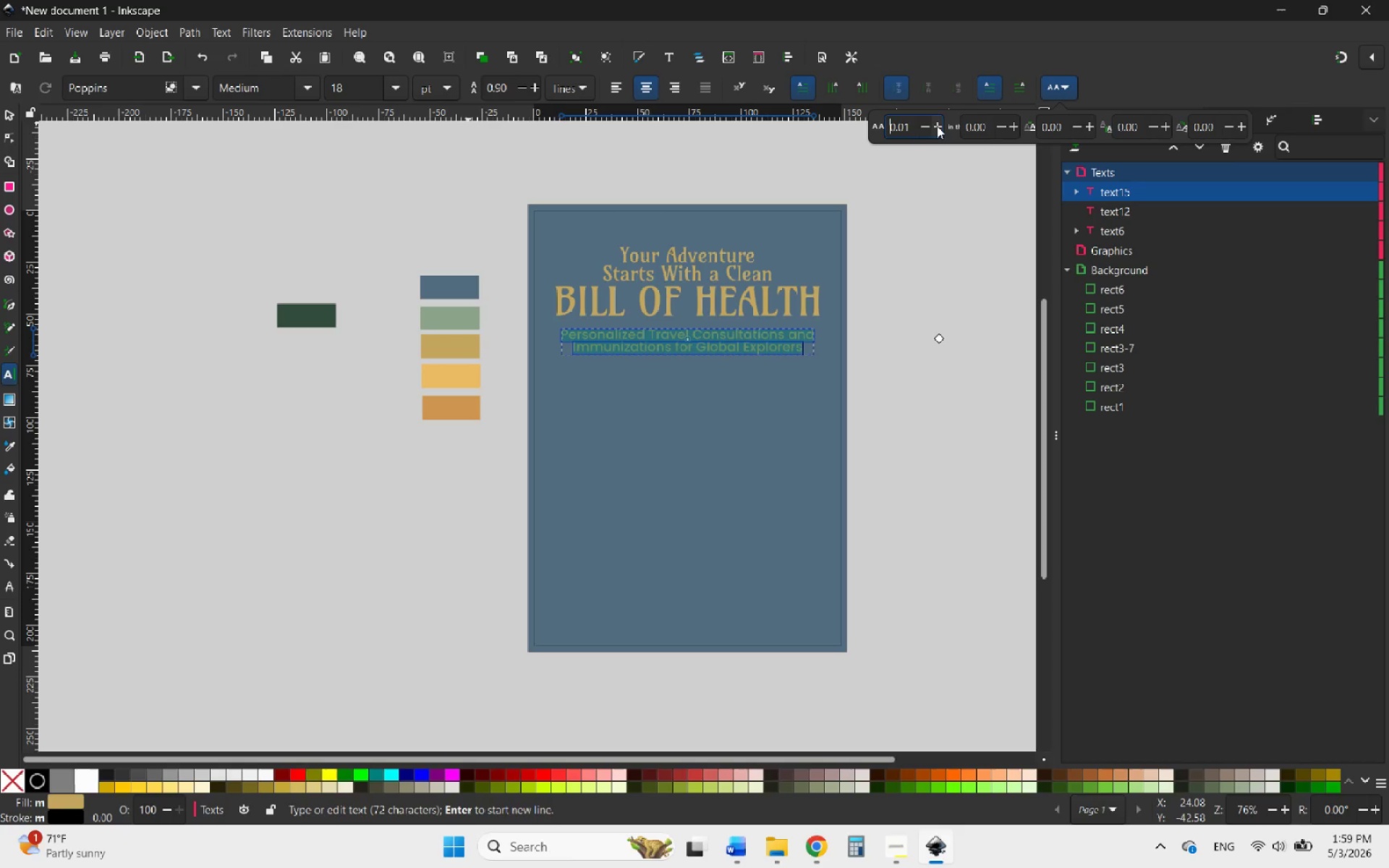 
left_click([937, 126])
 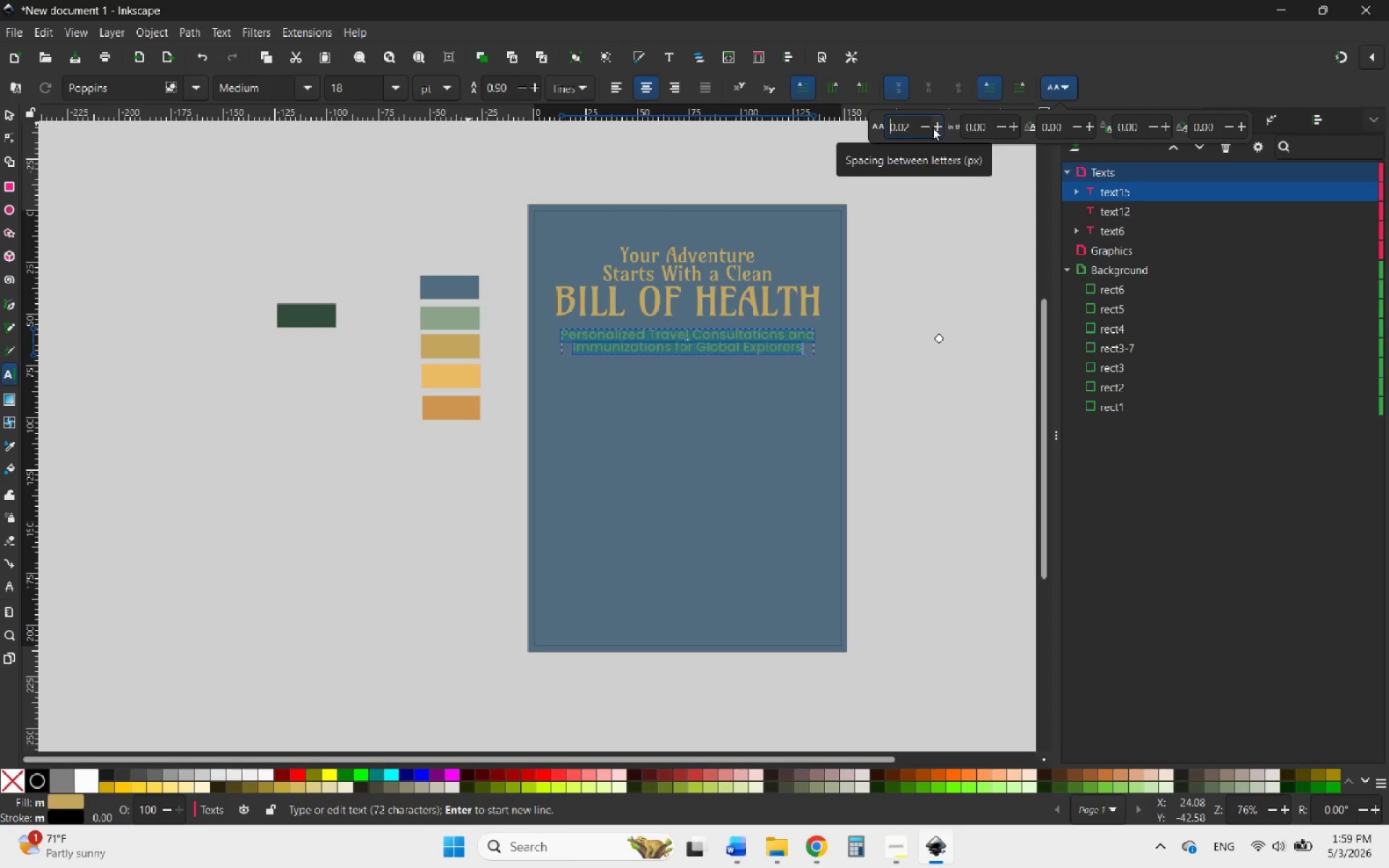 
double_click([927, 127])
 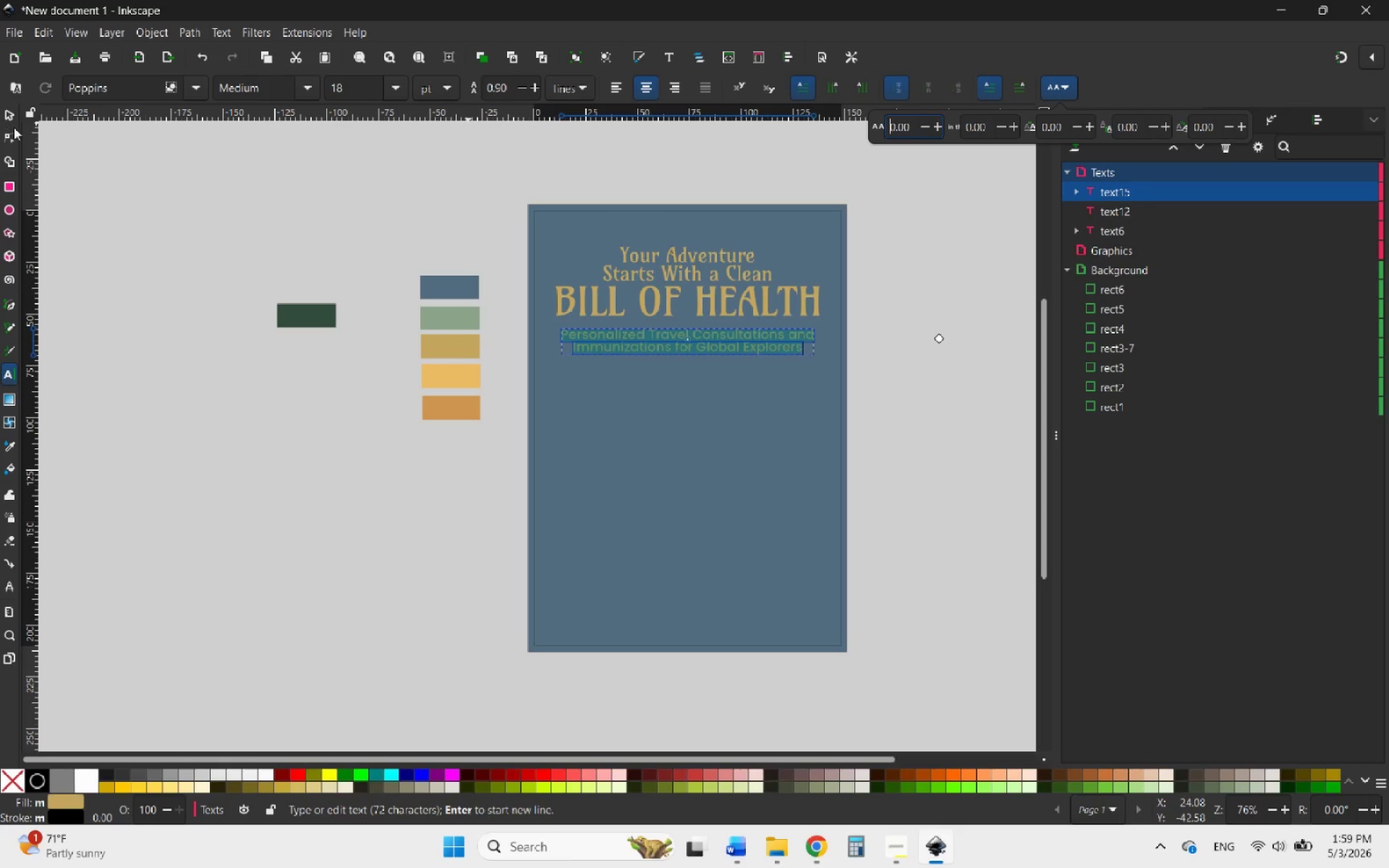 
left_click([4, 117])
 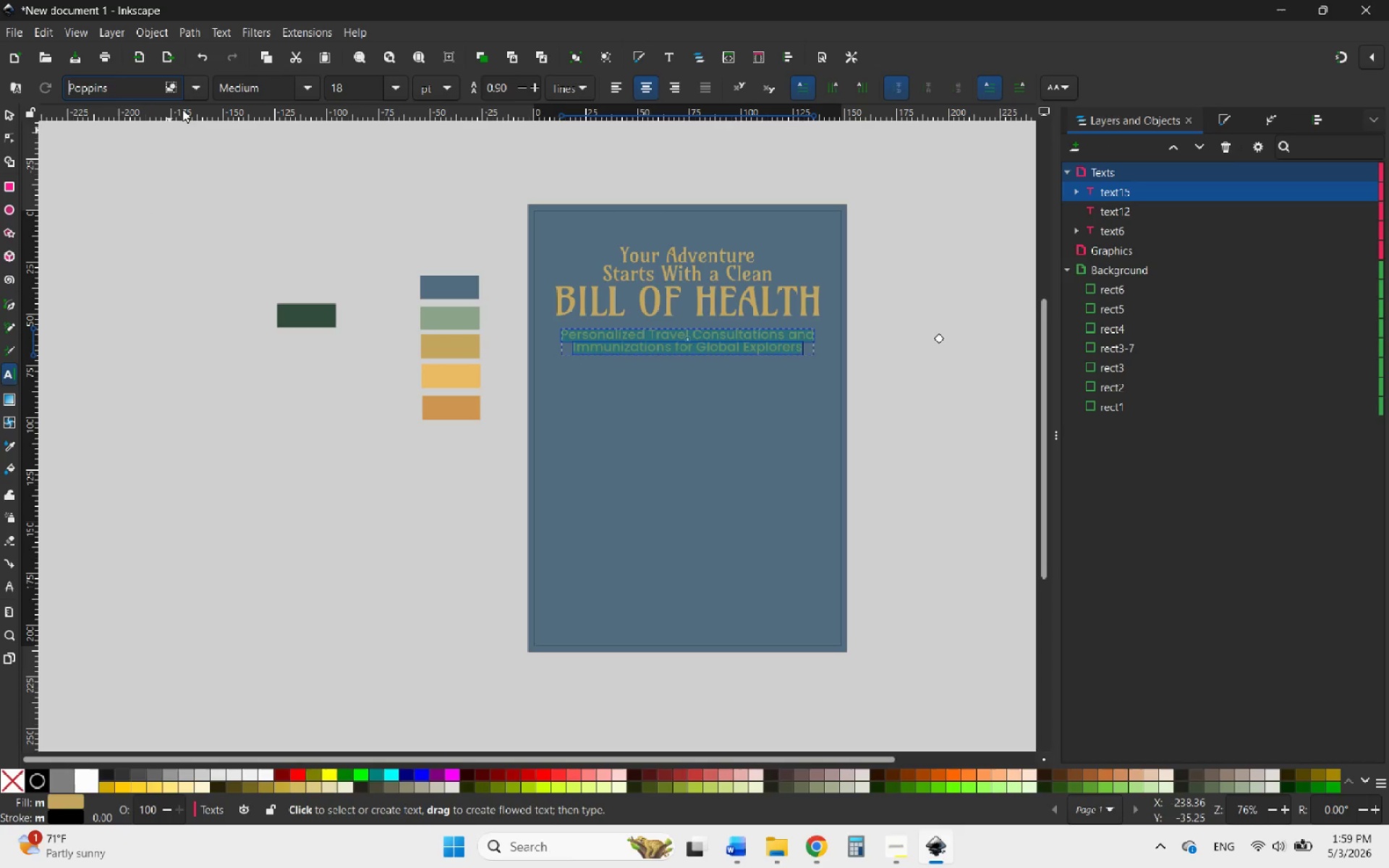 
left_click([393, 90])
 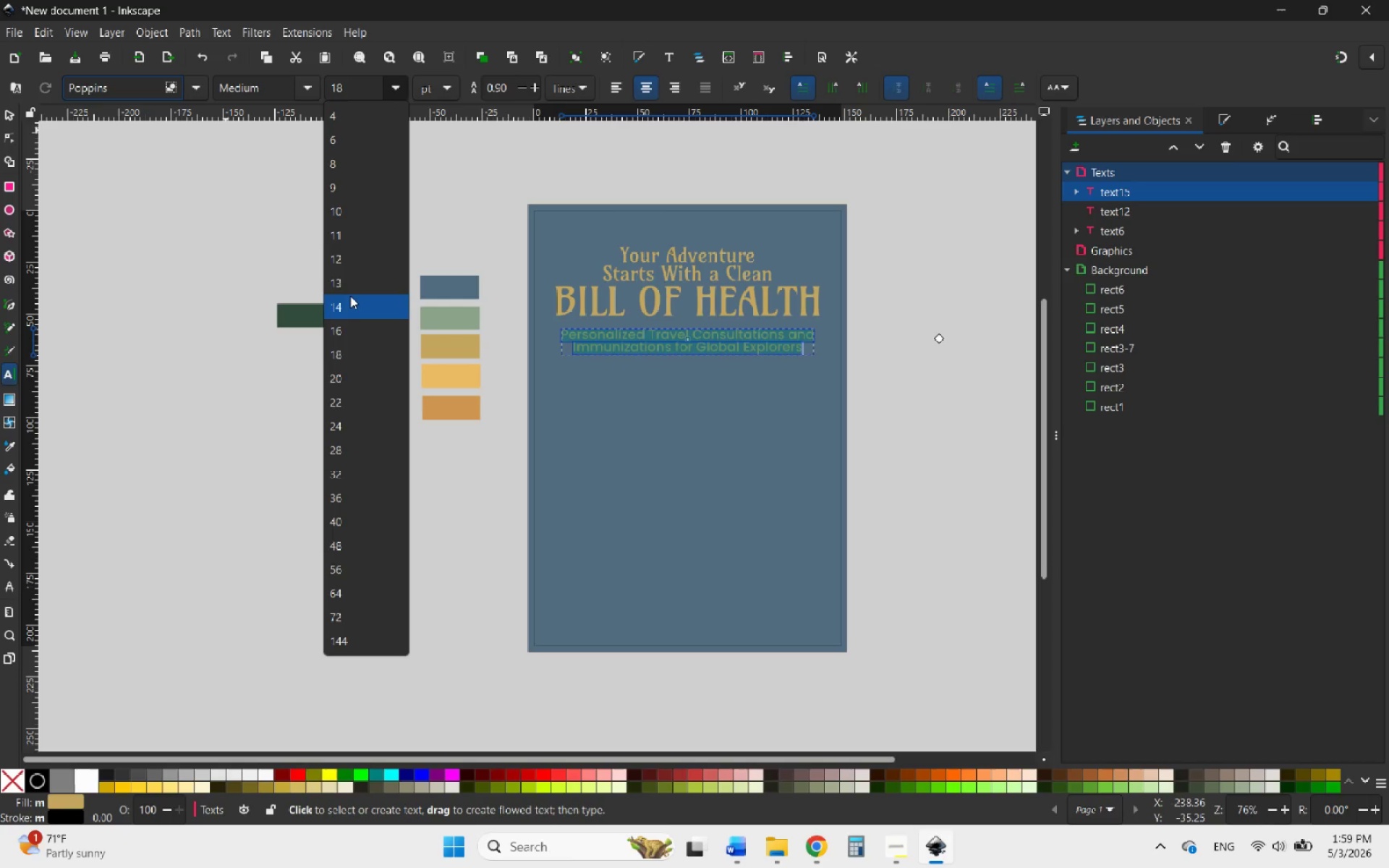 
left_click([343, 304])
 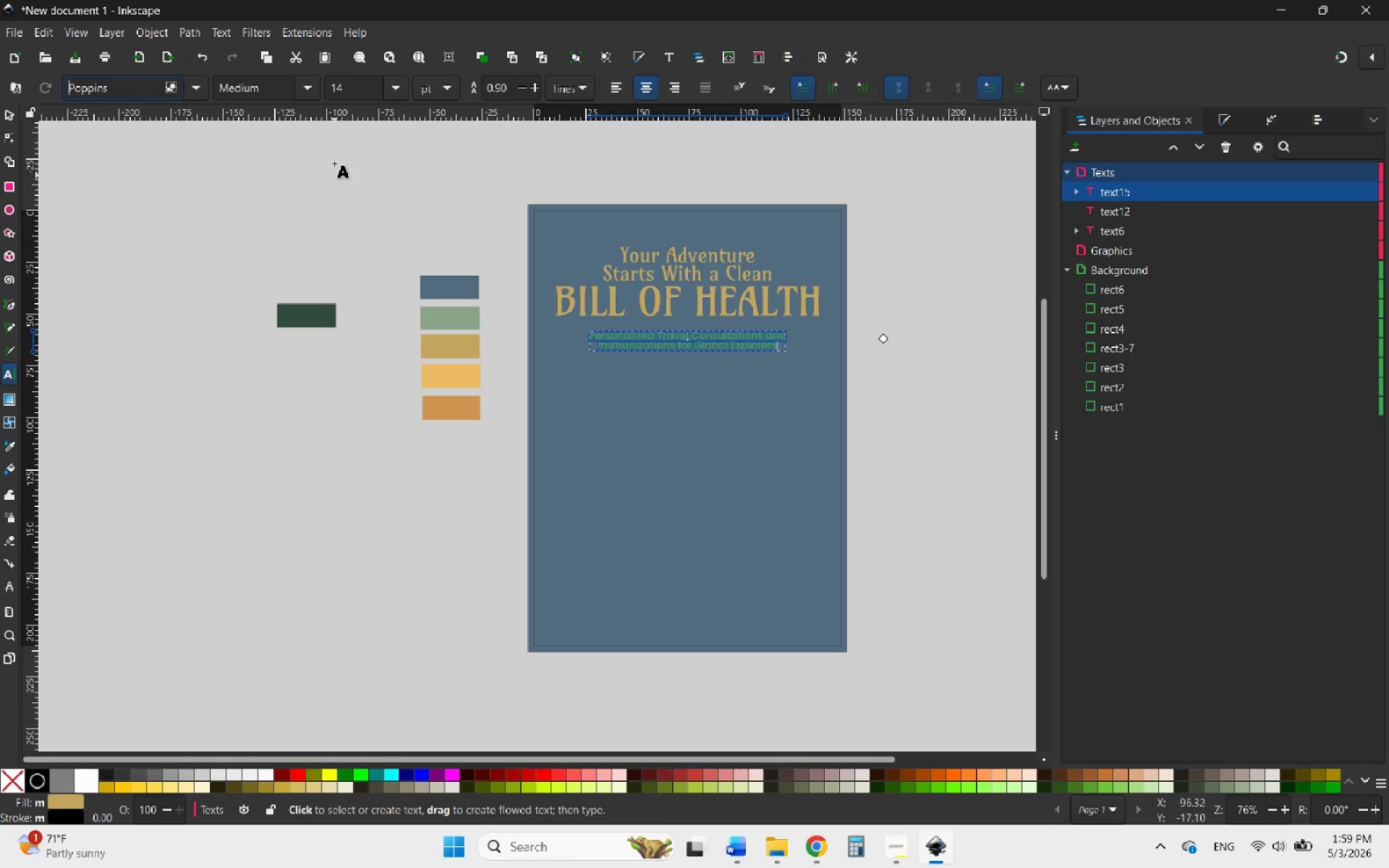 
mouse_move([389, 95])
 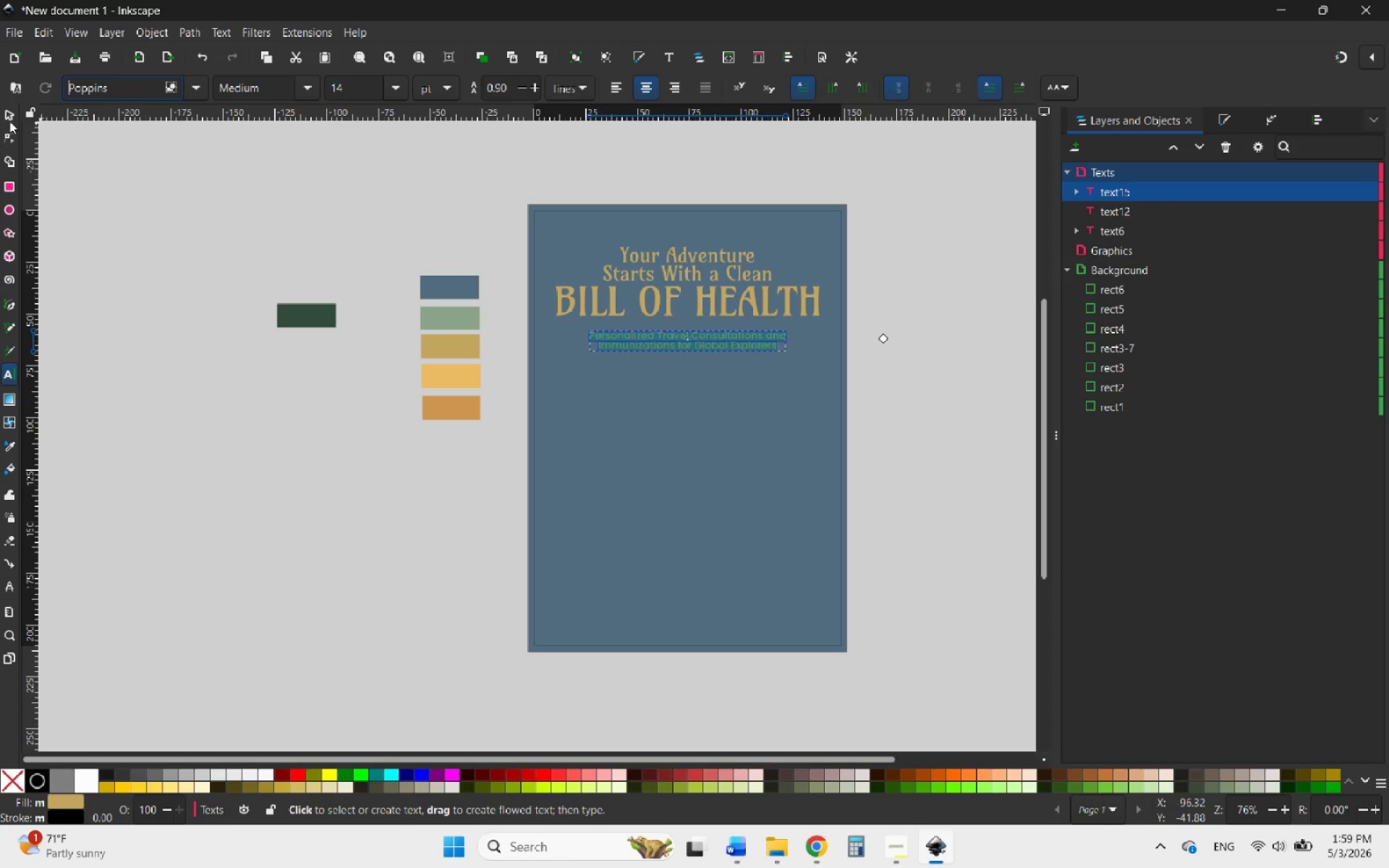 
left_click([13, 114])
 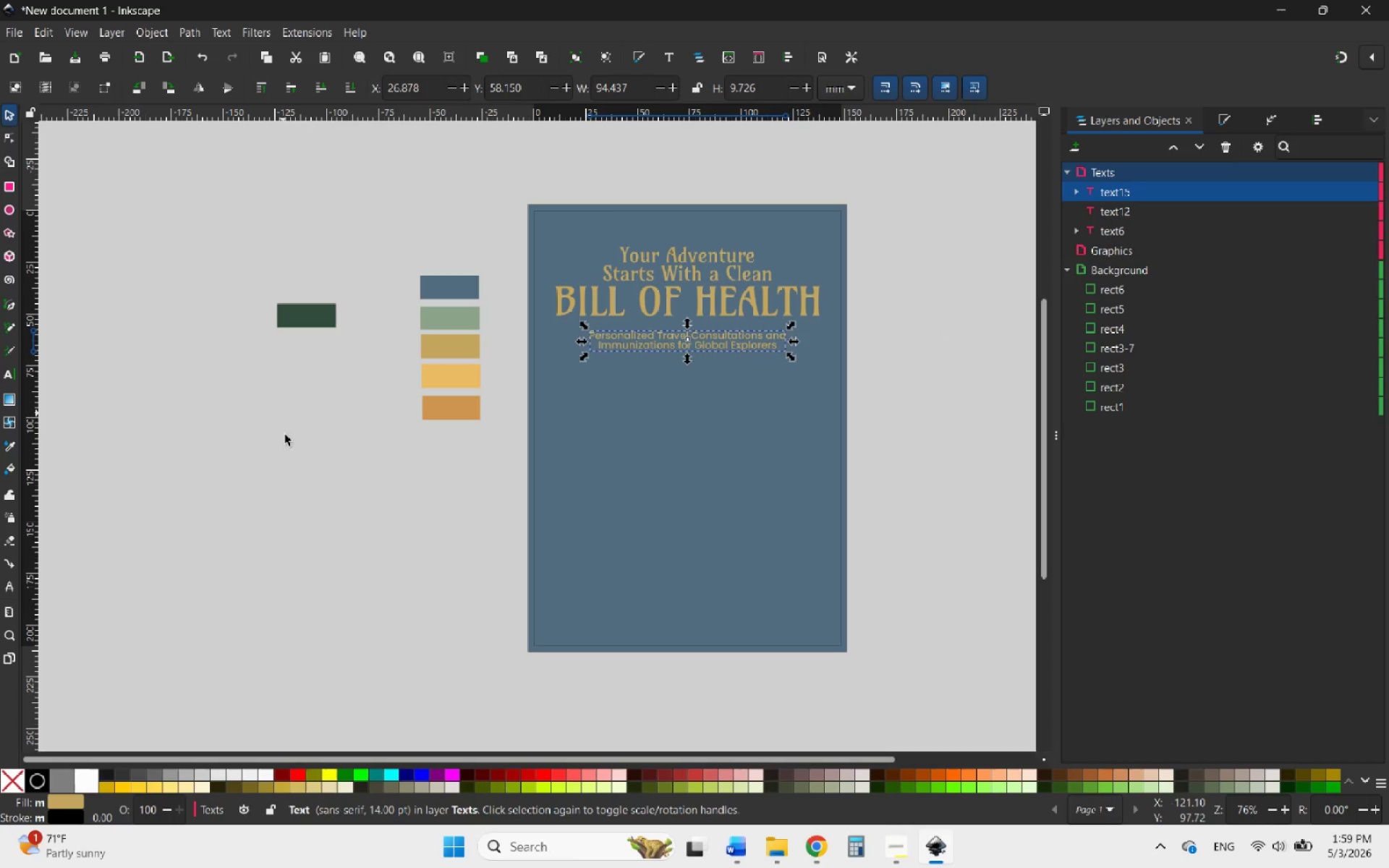 
left_click([289, 490])
 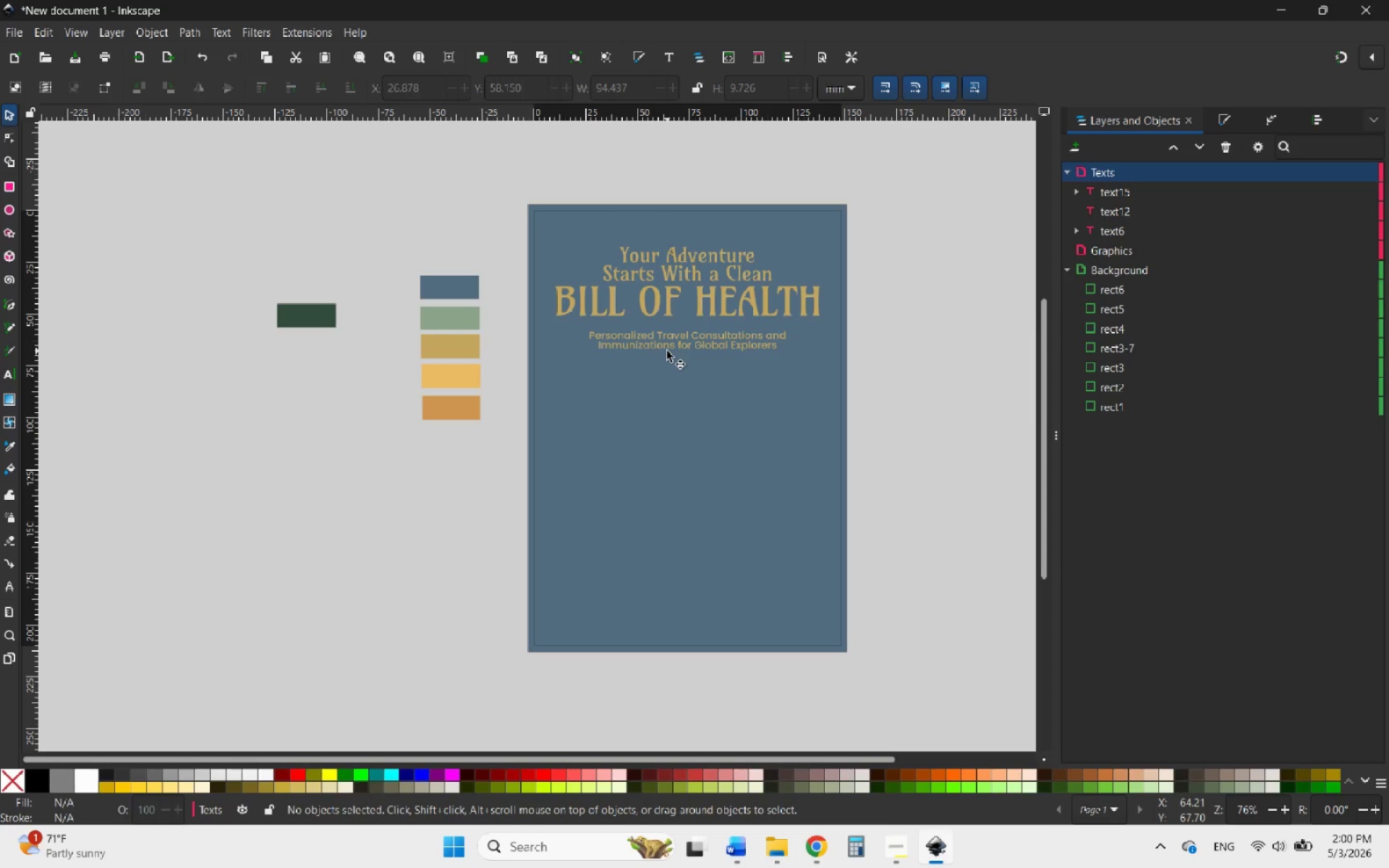 
left_click([665, 349])
 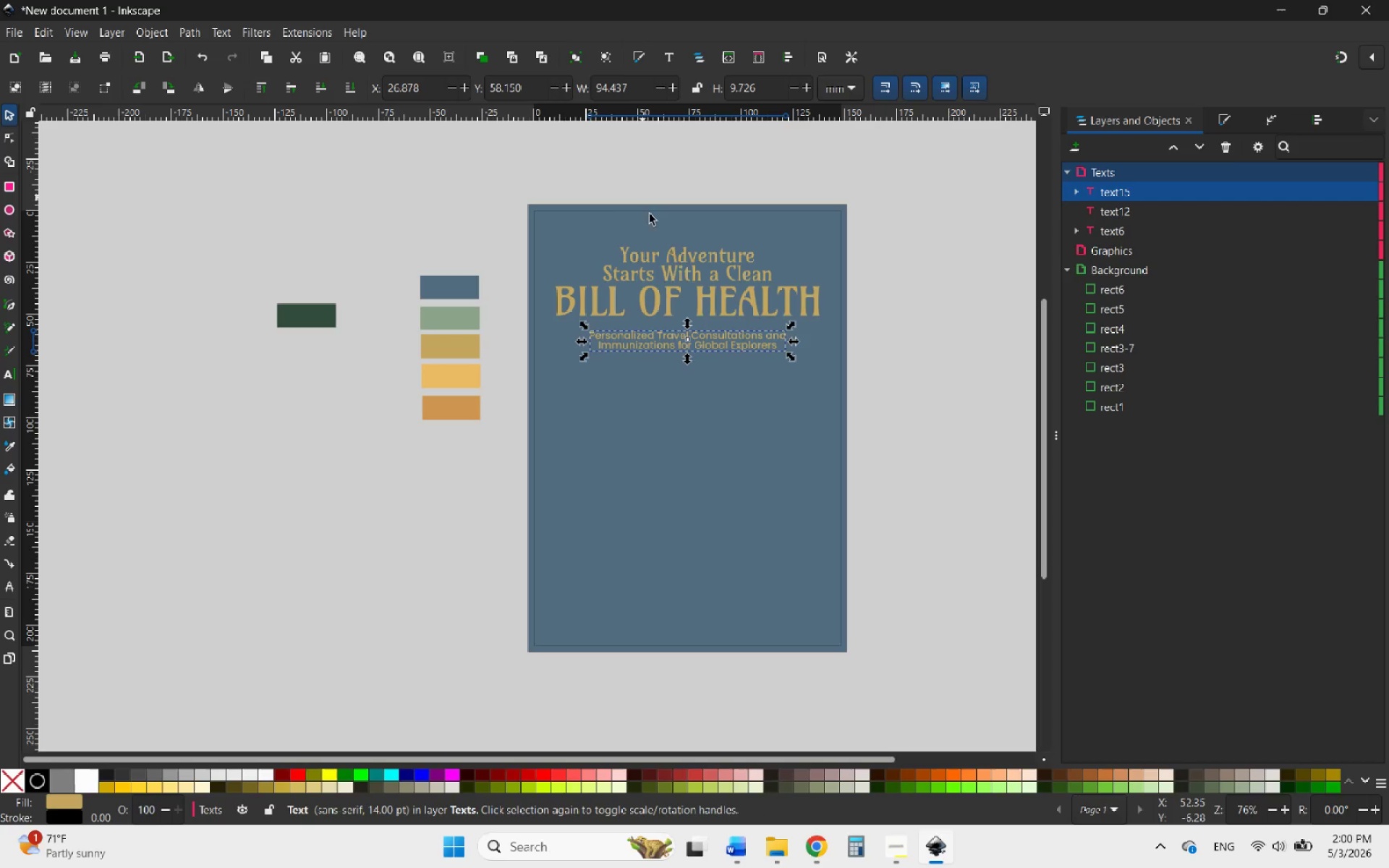 
double_click([628, 334])
 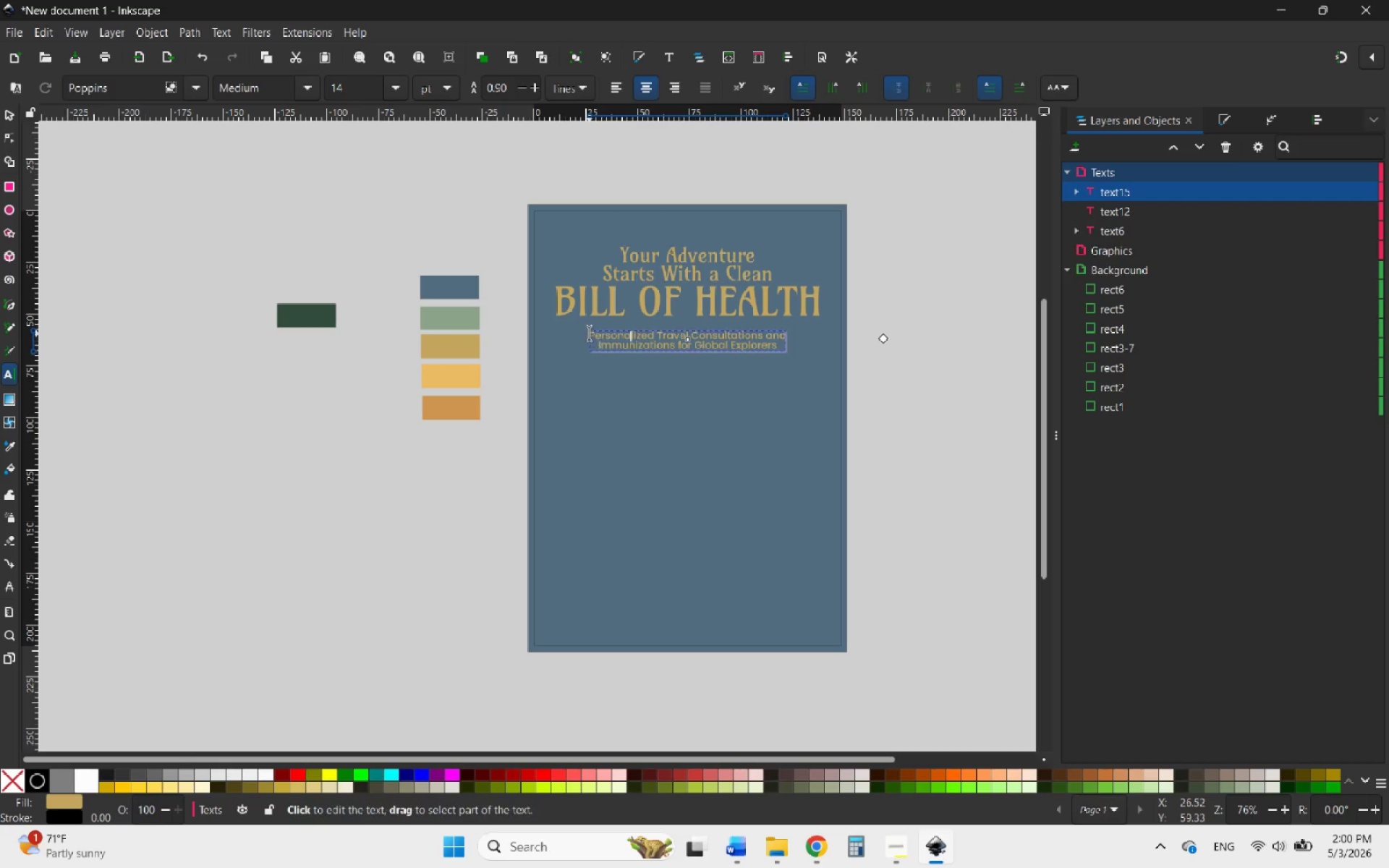 
left_click_drag(start_coordinate=[589, 333], to_coordinate=[840, 374])
 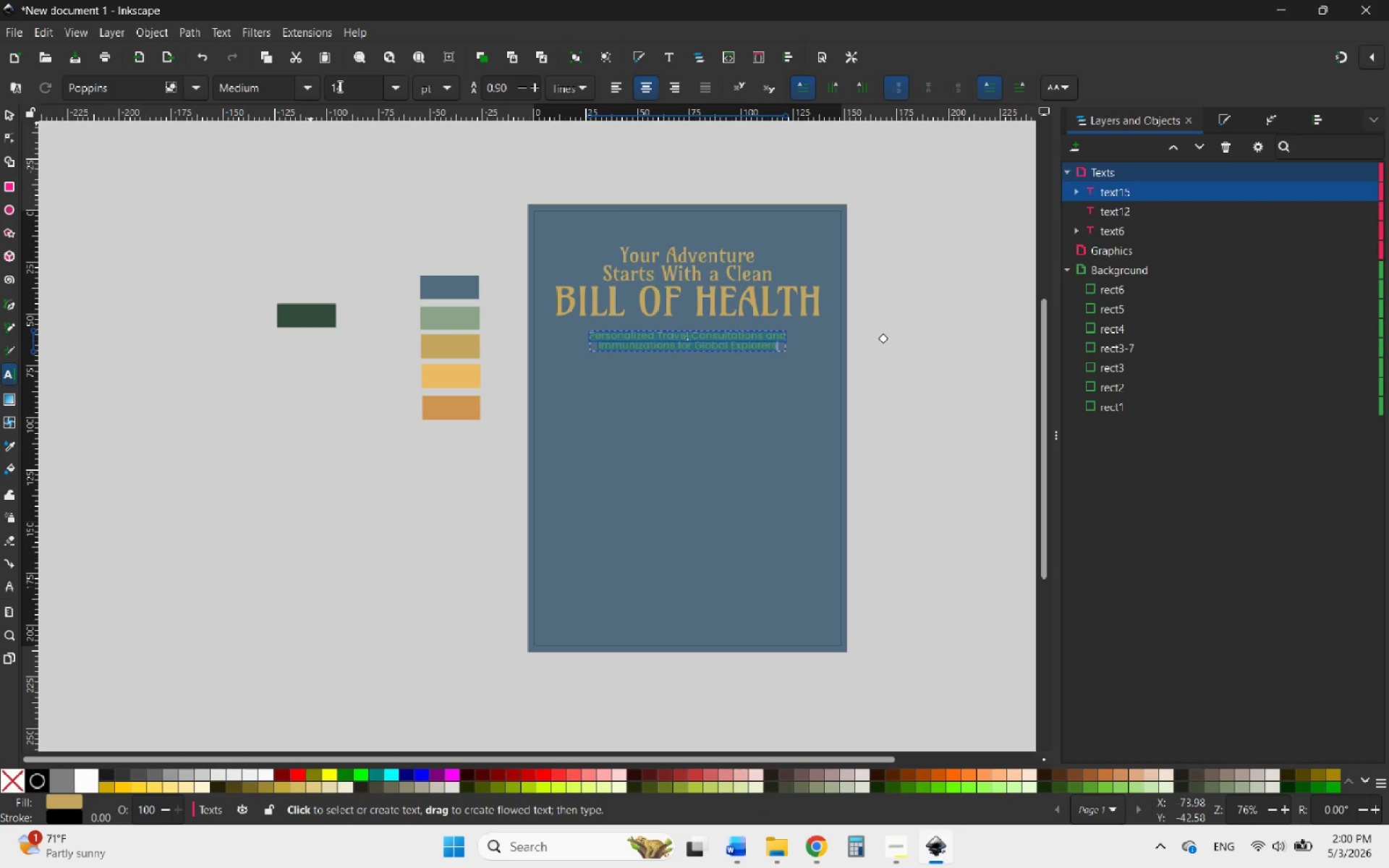 
left_click([305, 87])
 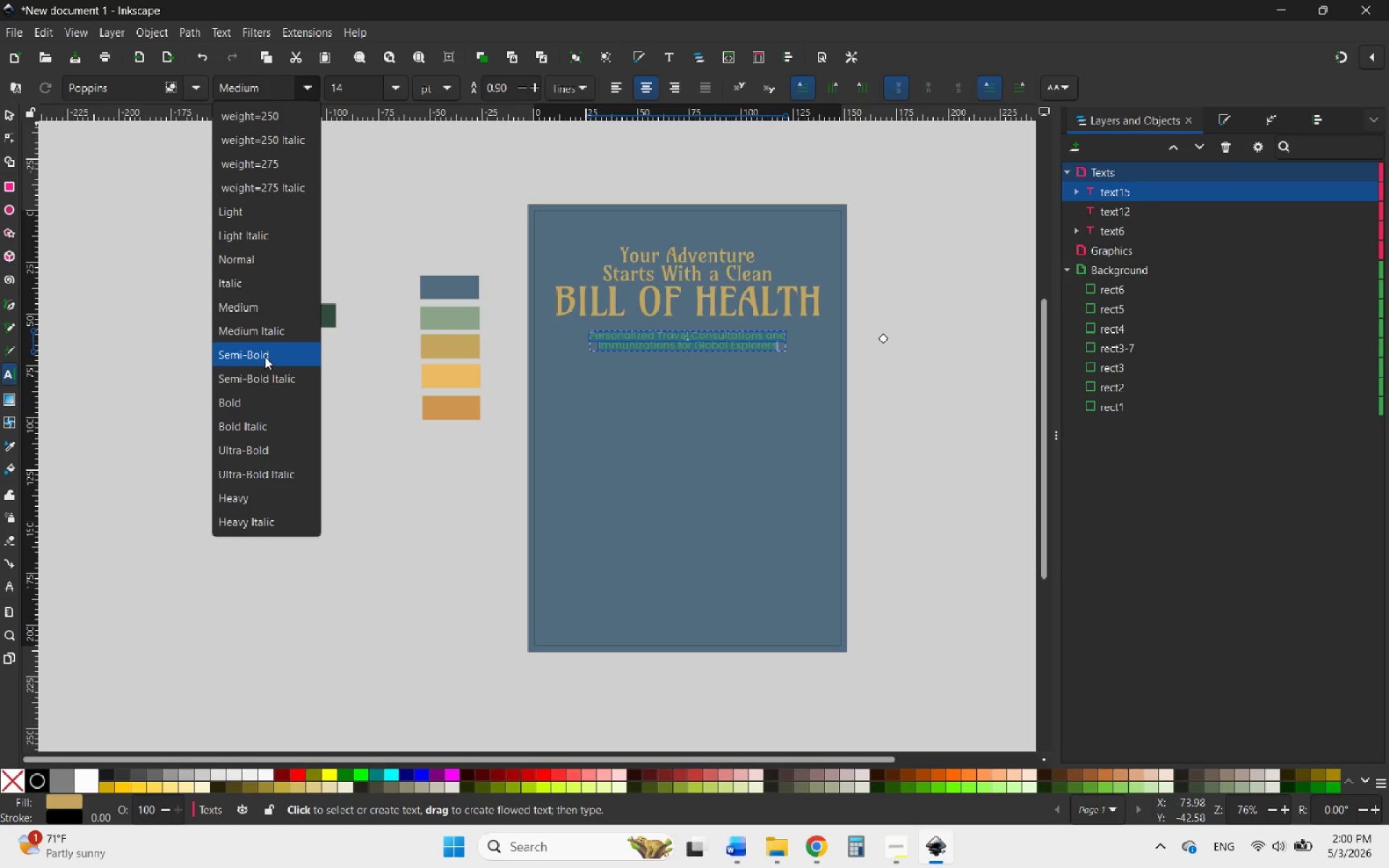 
left_click([253, 268])
 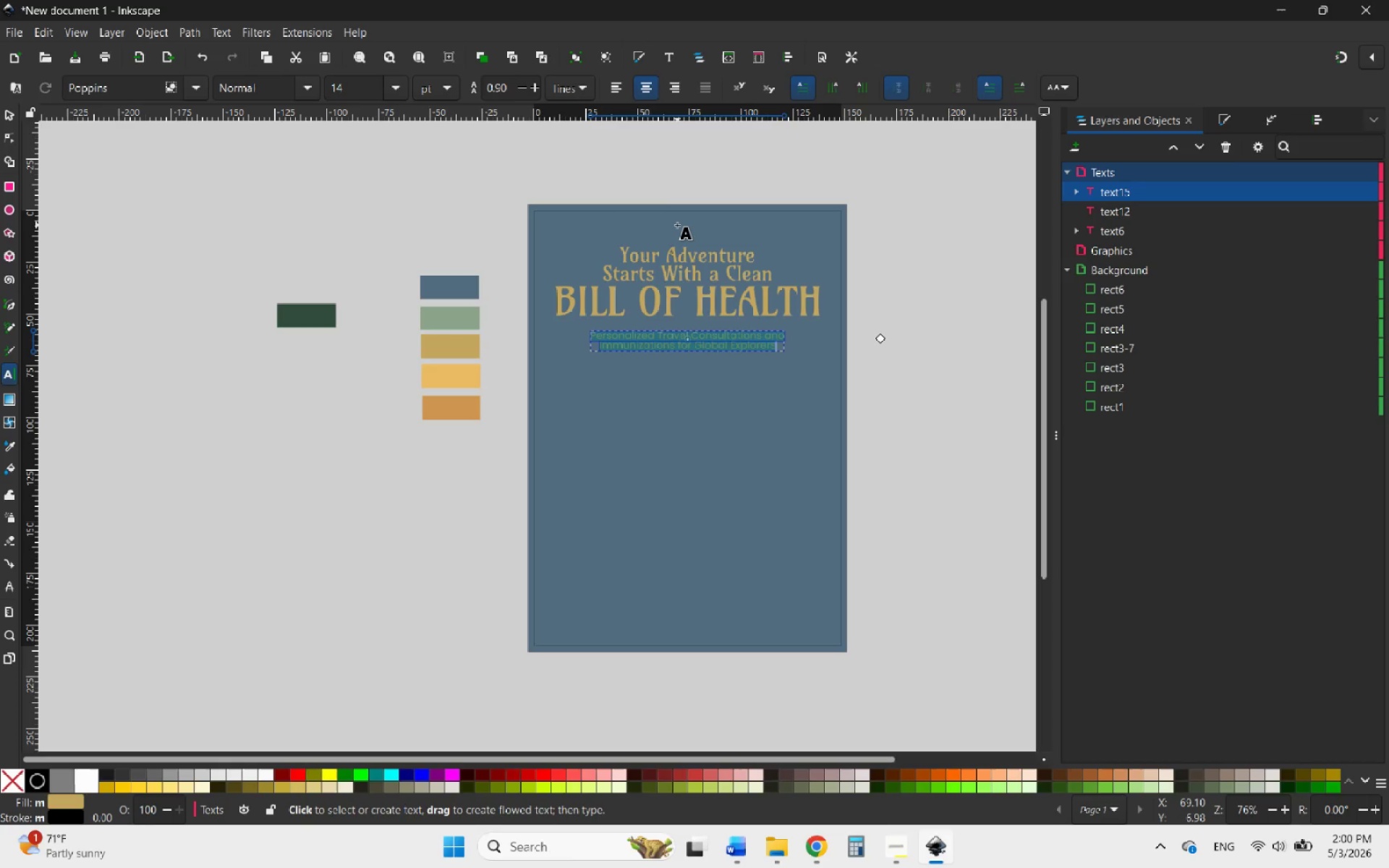 
wait(8.31)
 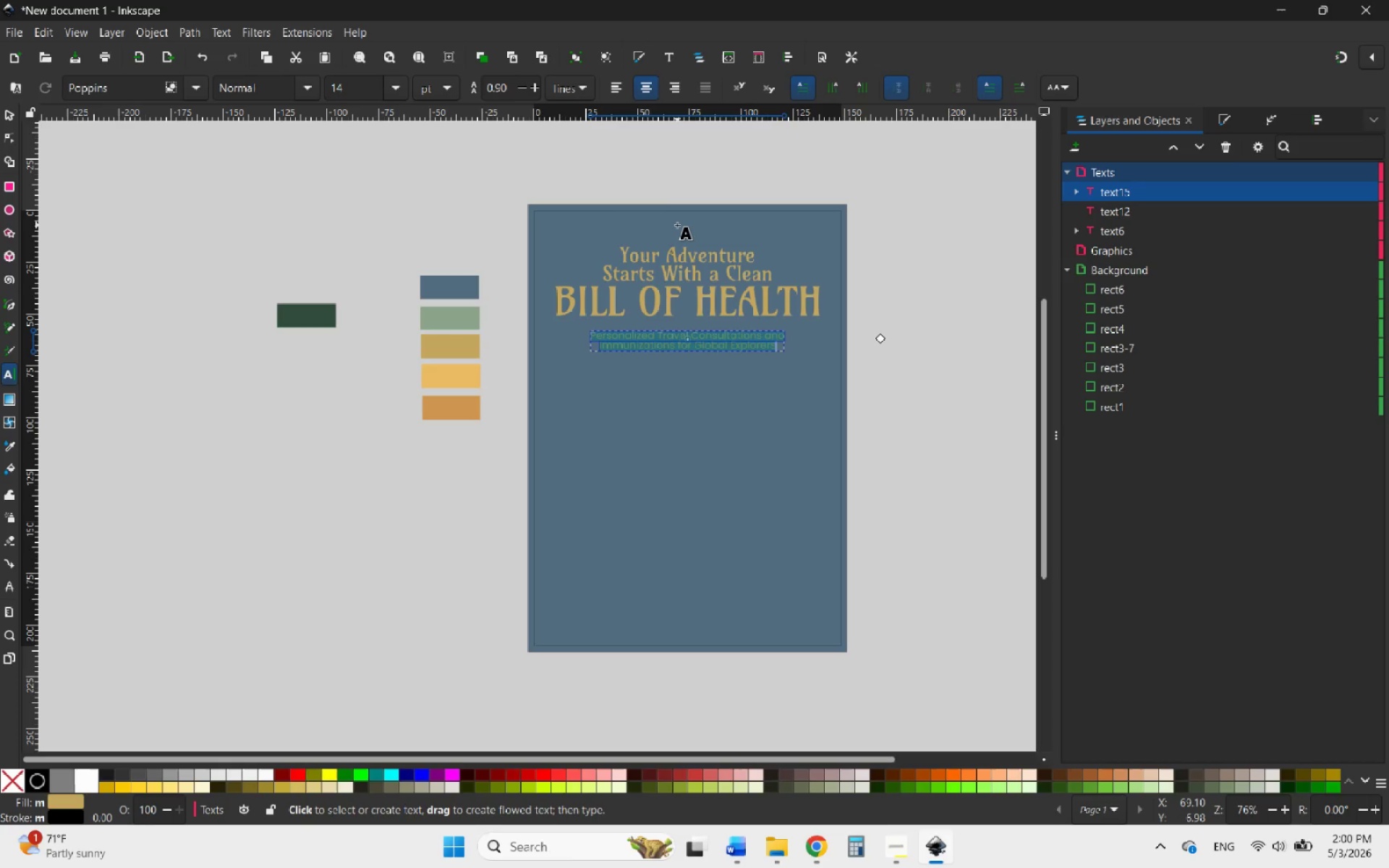 
left_click([6, 115])
 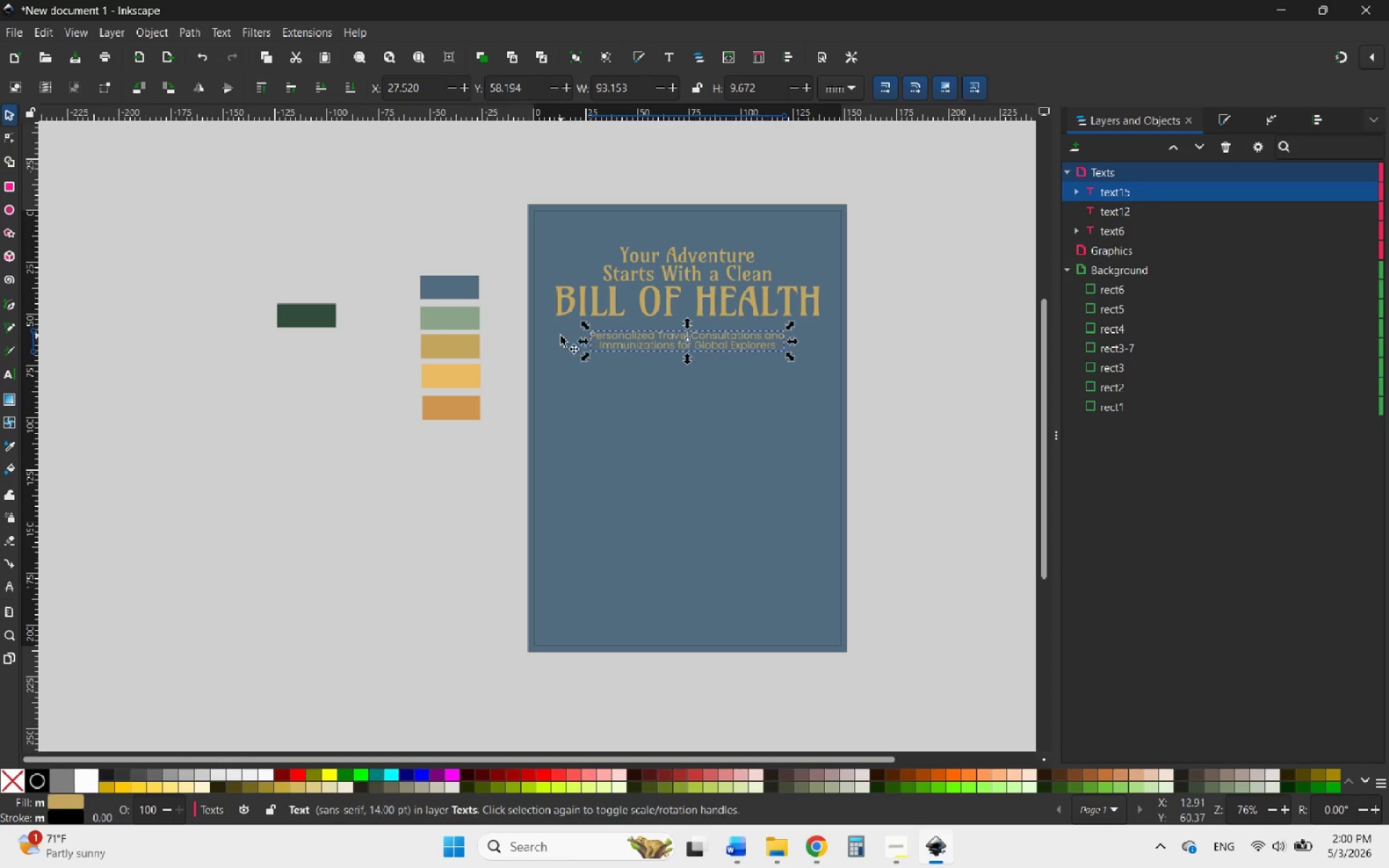 
double_click([609, 338])
 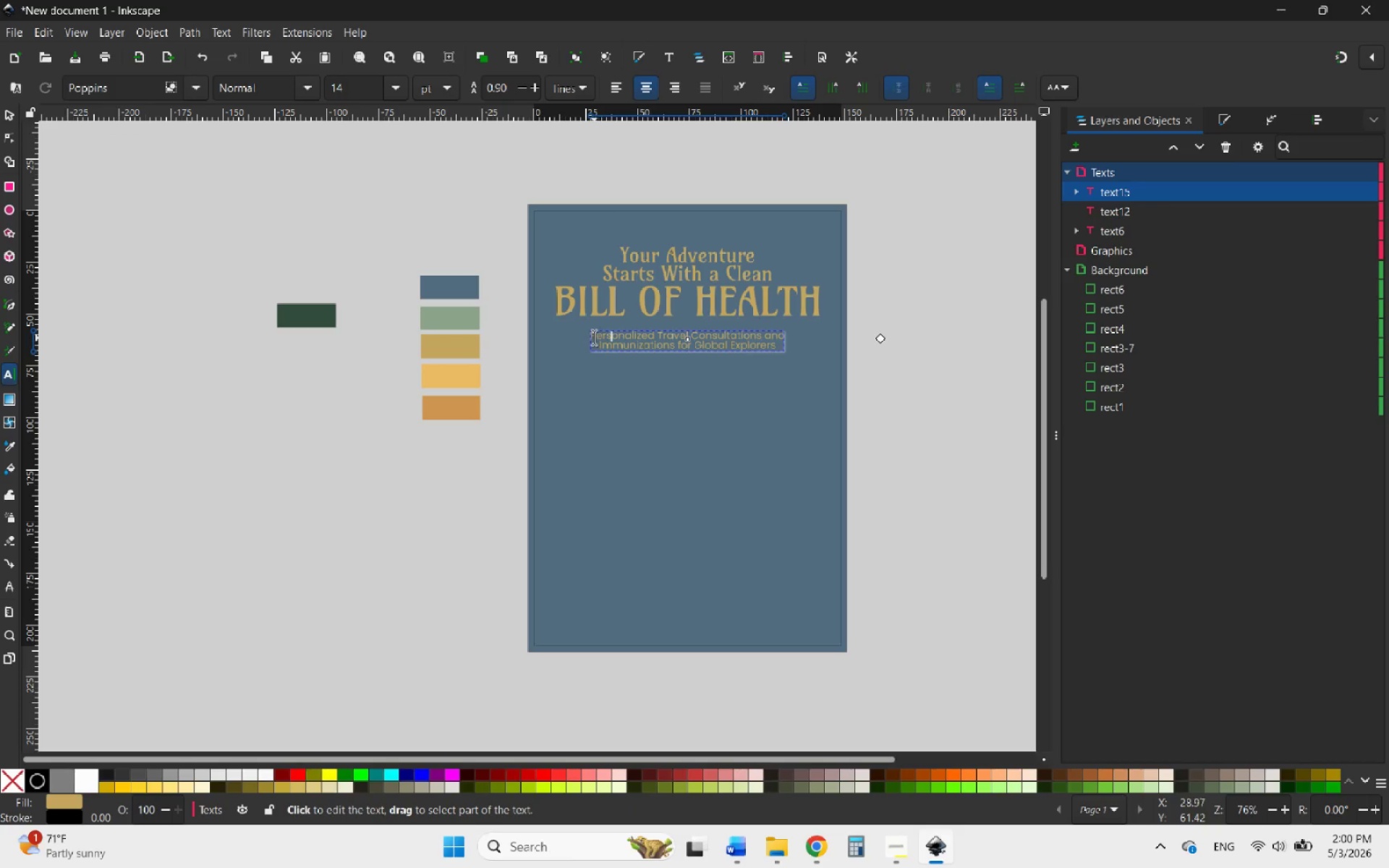 
left_click_drag(start_coordinate=[593, 337], to_coordinate=[768, 344])
 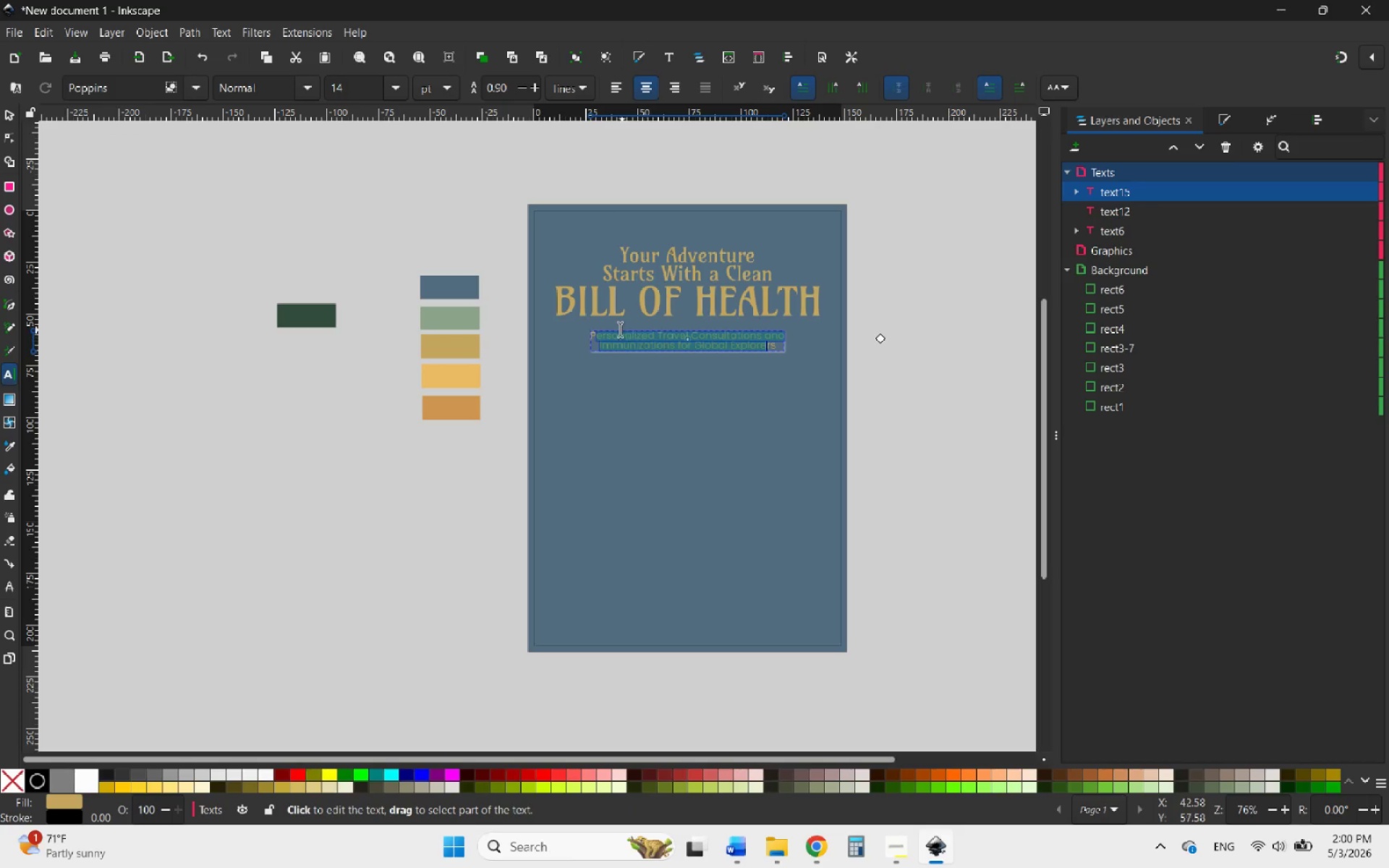 
left_click([619, 330])
 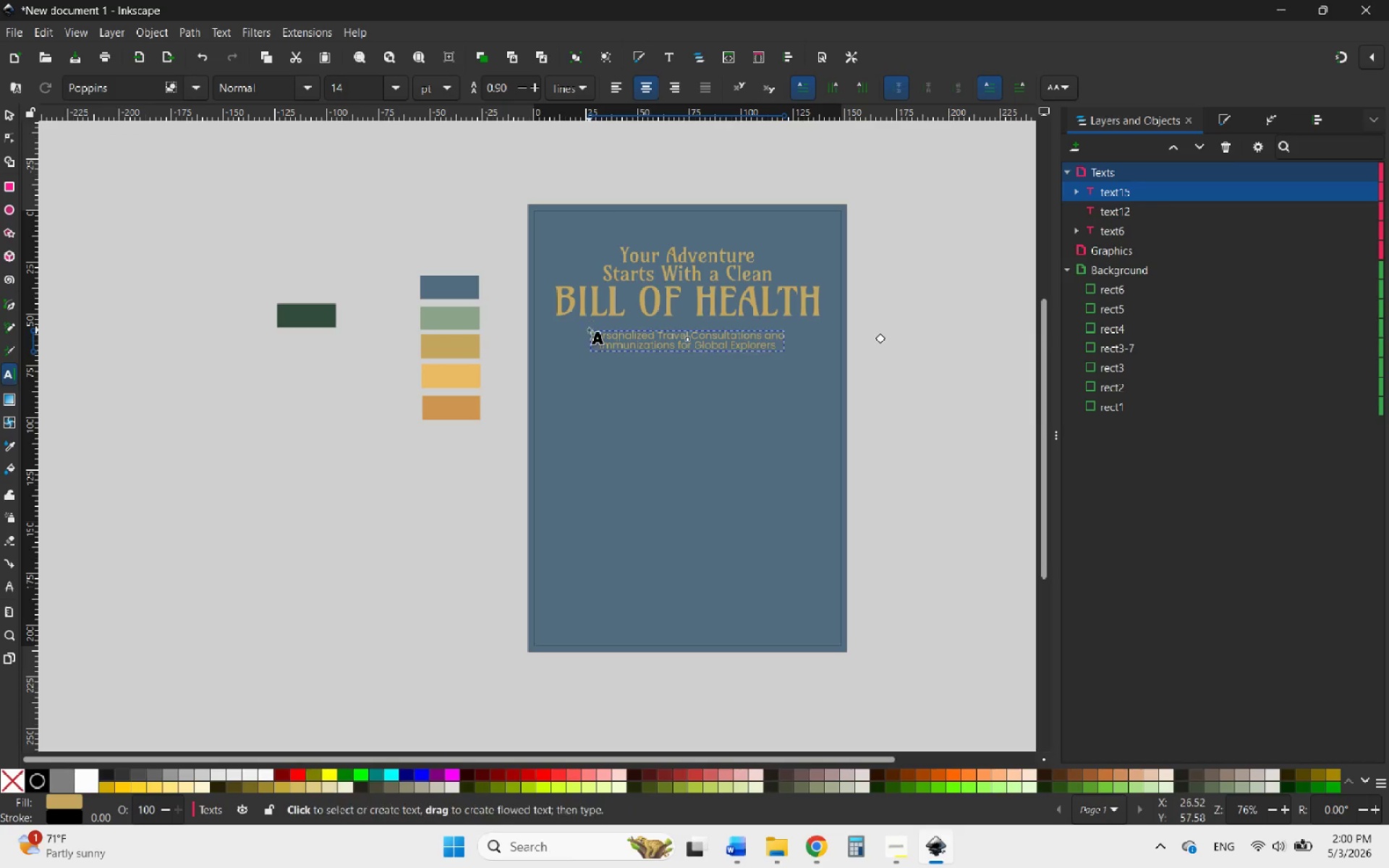 
left_click([589, 330])
 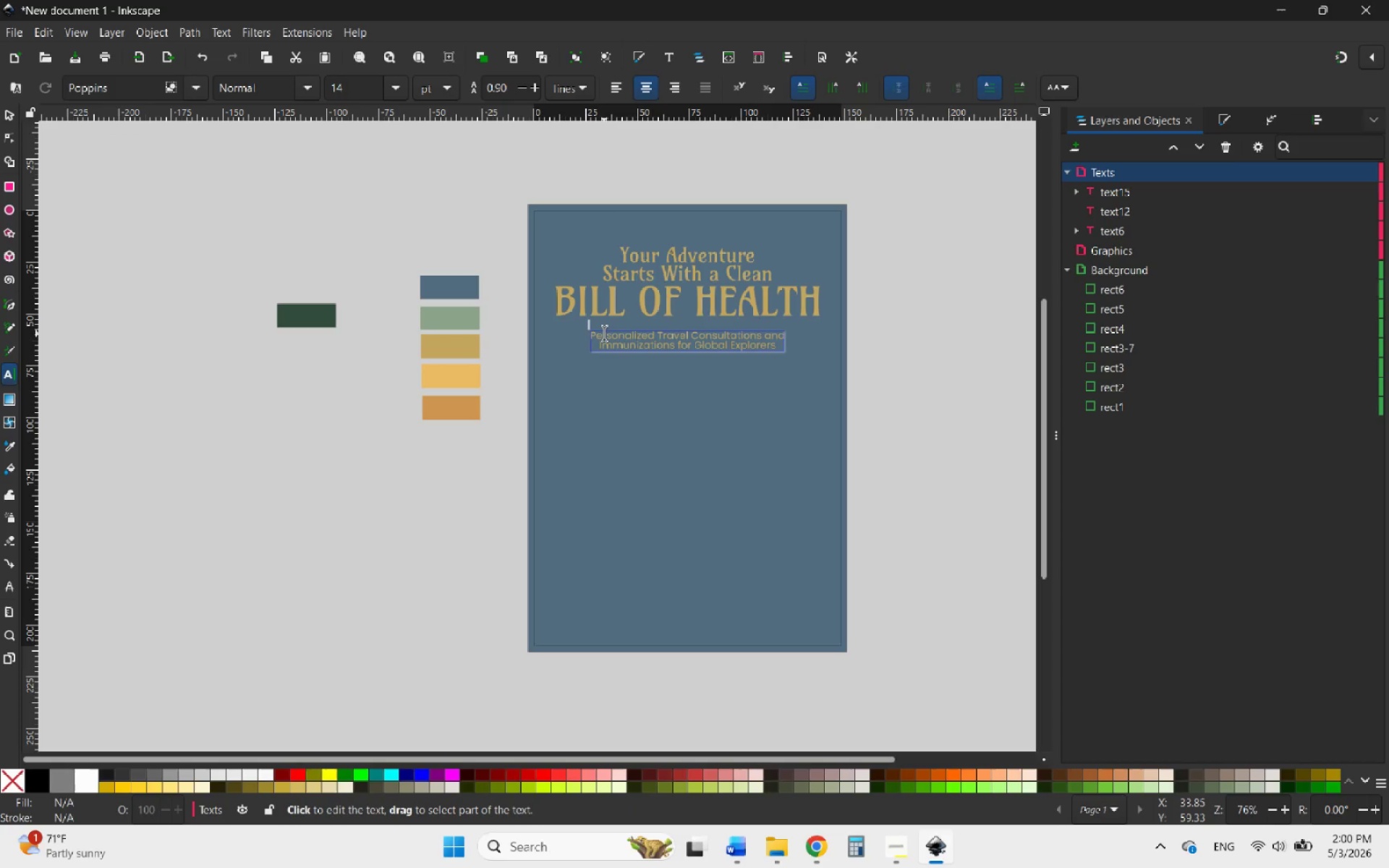 
left_click([600, 333])
 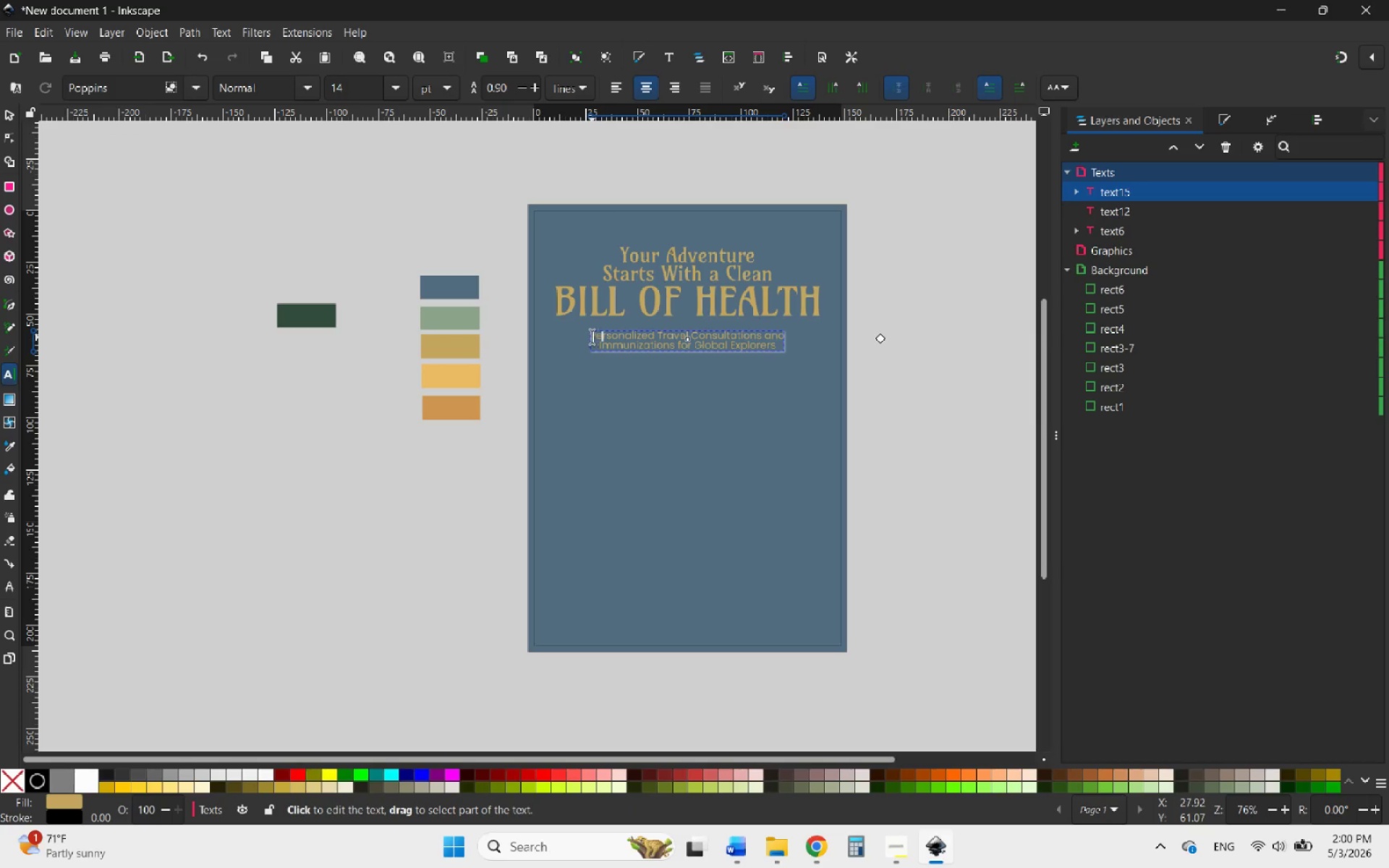 
left_click_drag(start_coordinate=[592, 337], to_coordinate=[803, 352])
 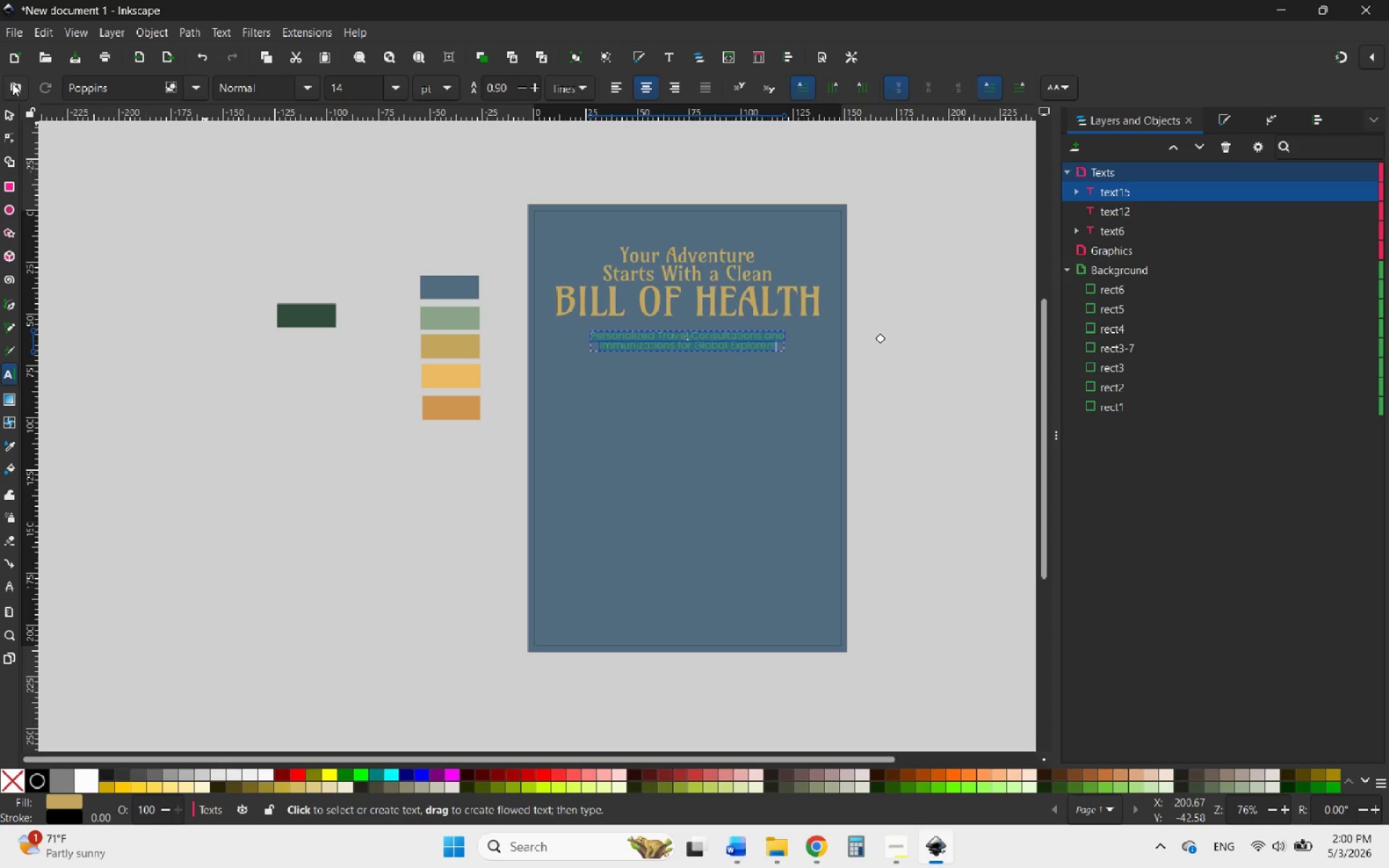 
wait(6.97)
 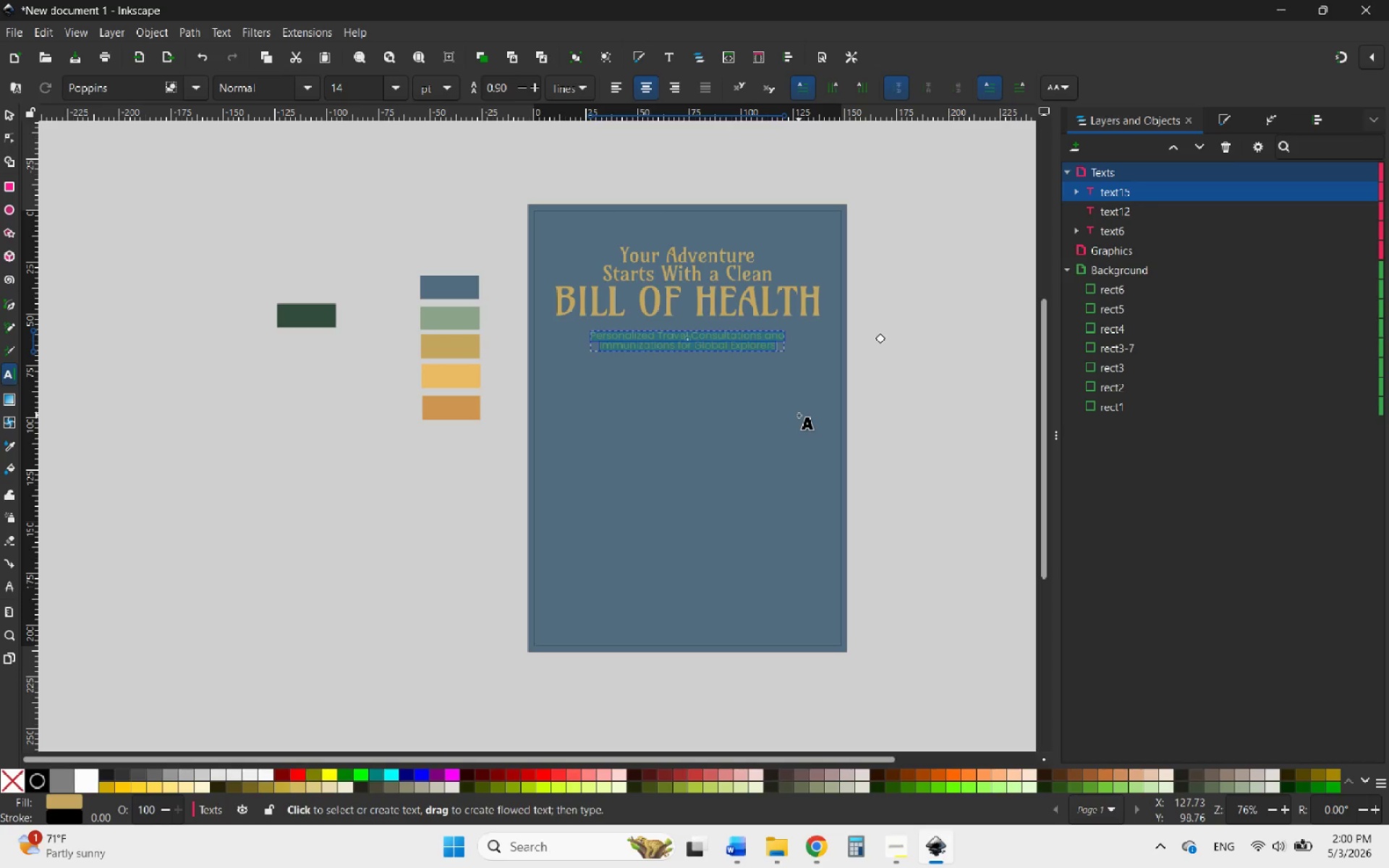 
left_click([12, 83])
 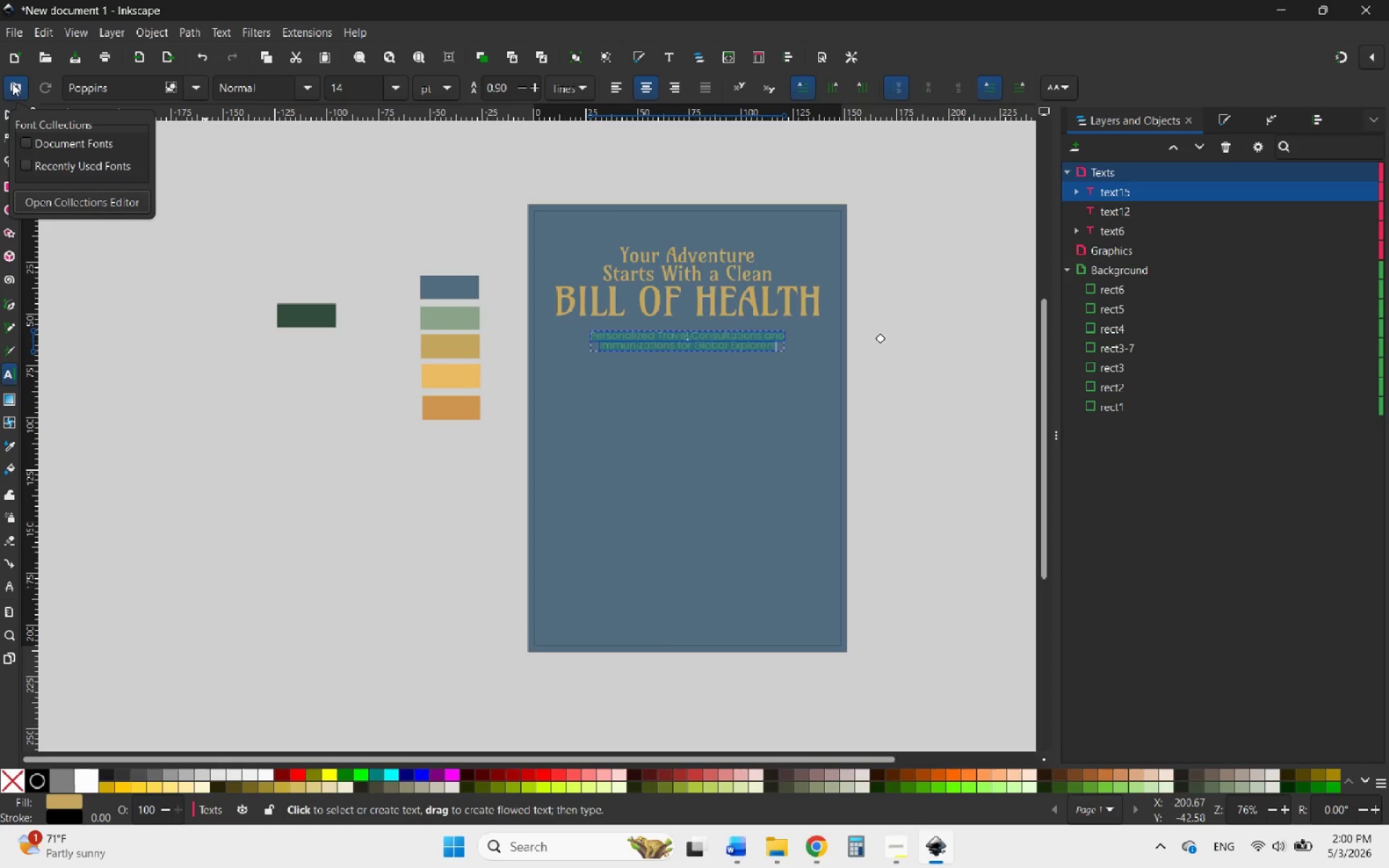 
left_click([12, 83])
 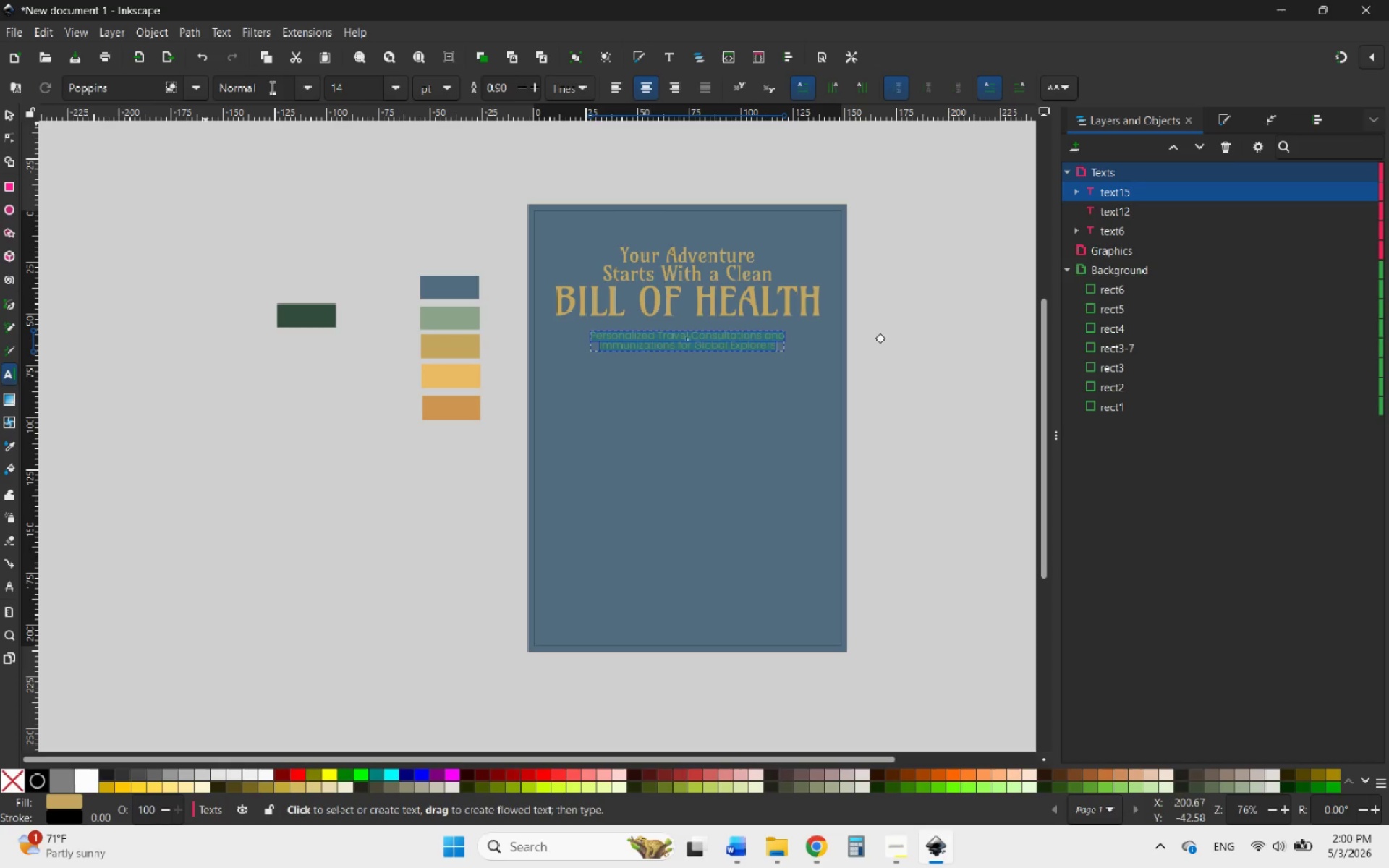 
left_click([310, 90])
 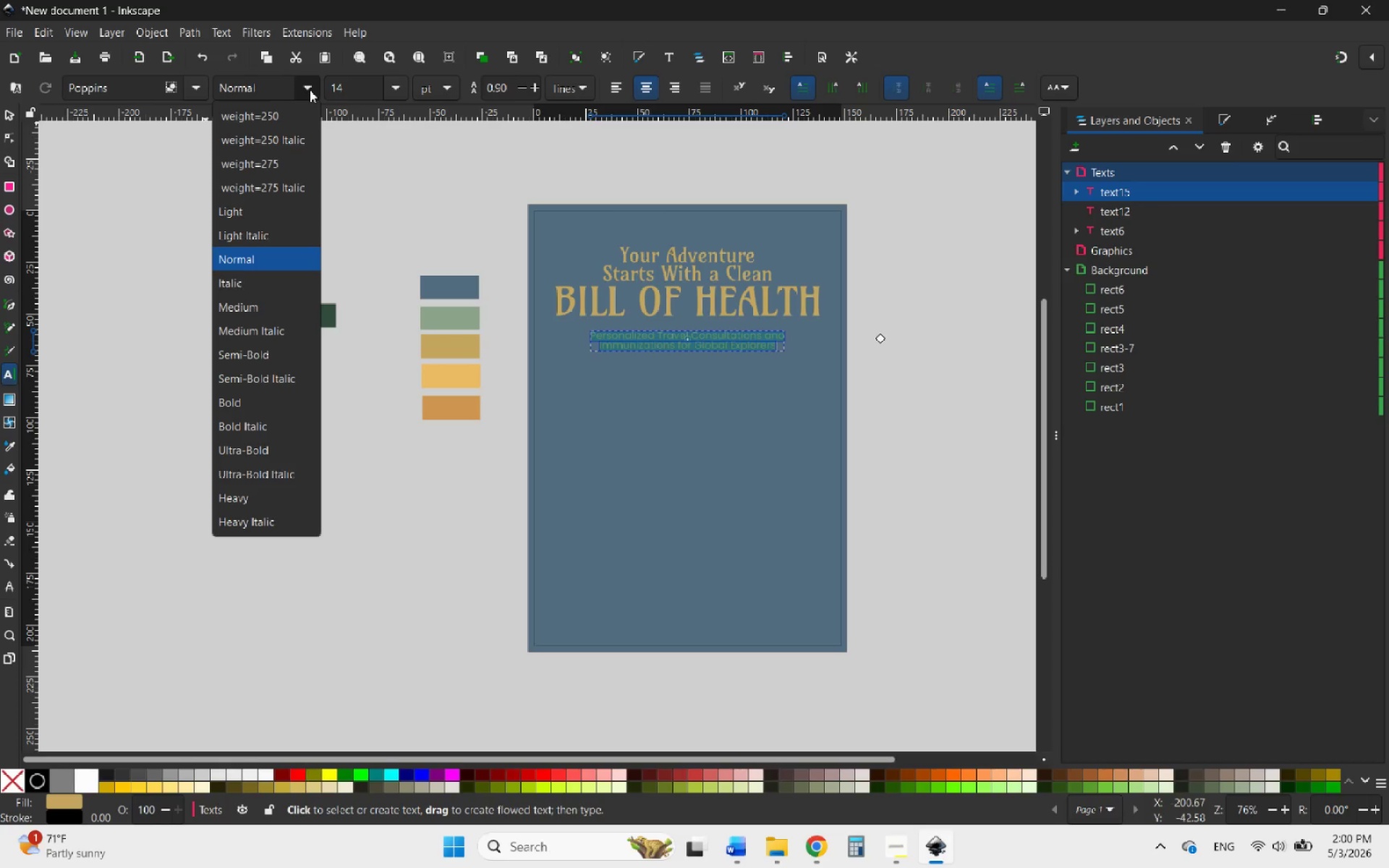 
left_click([310, 90])
 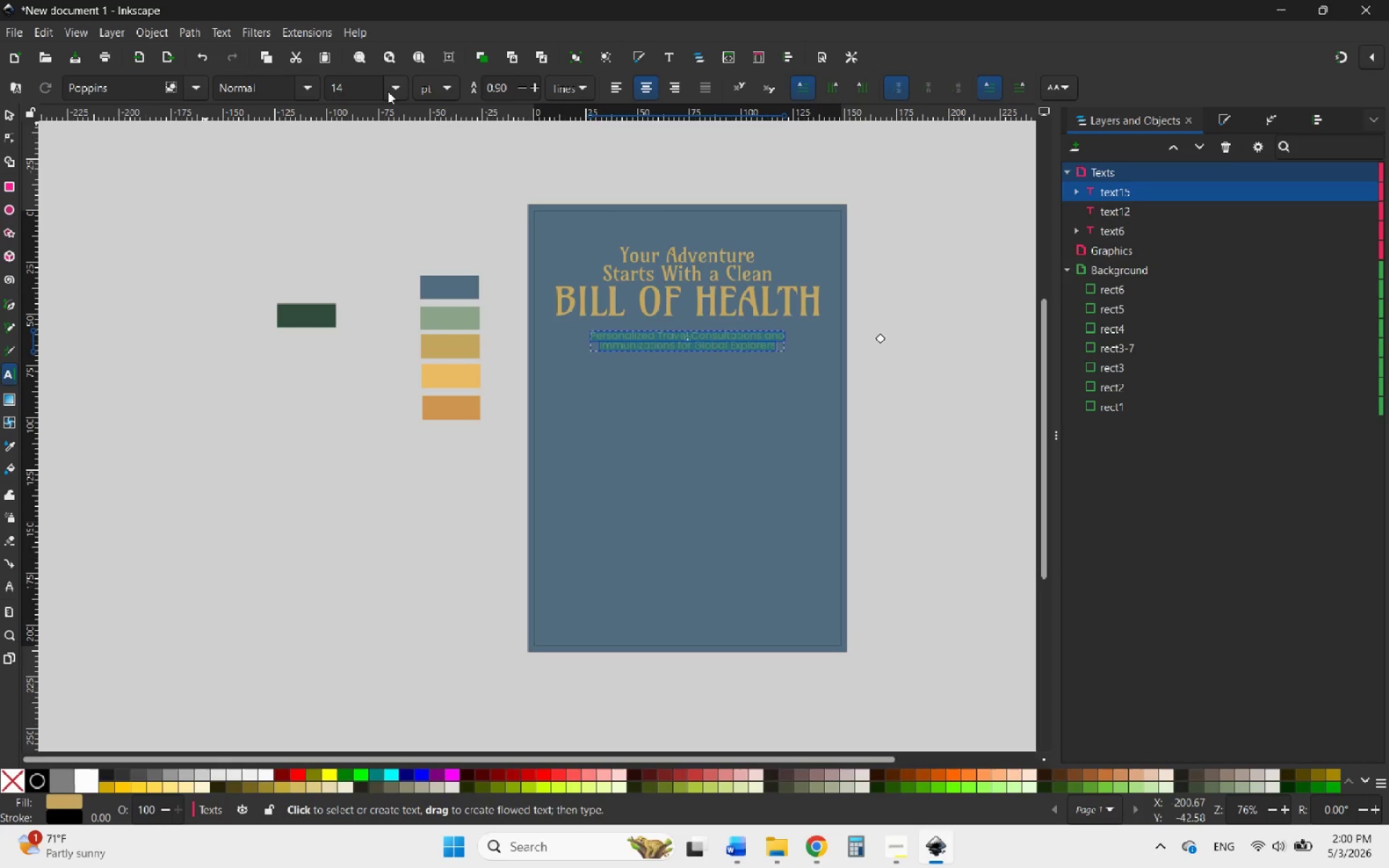 
left_click([399, 89])
 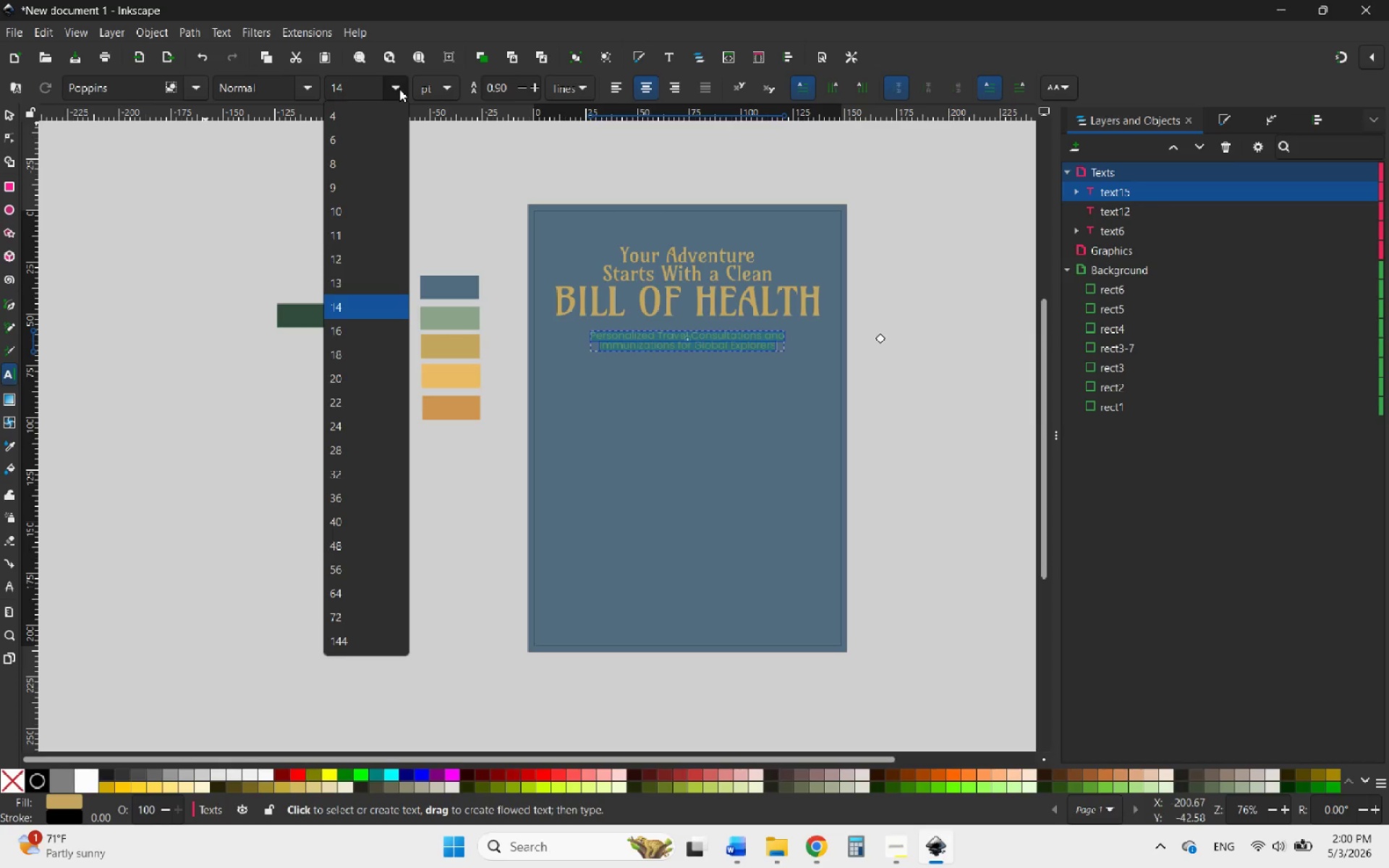 
left_click([399, 89])
 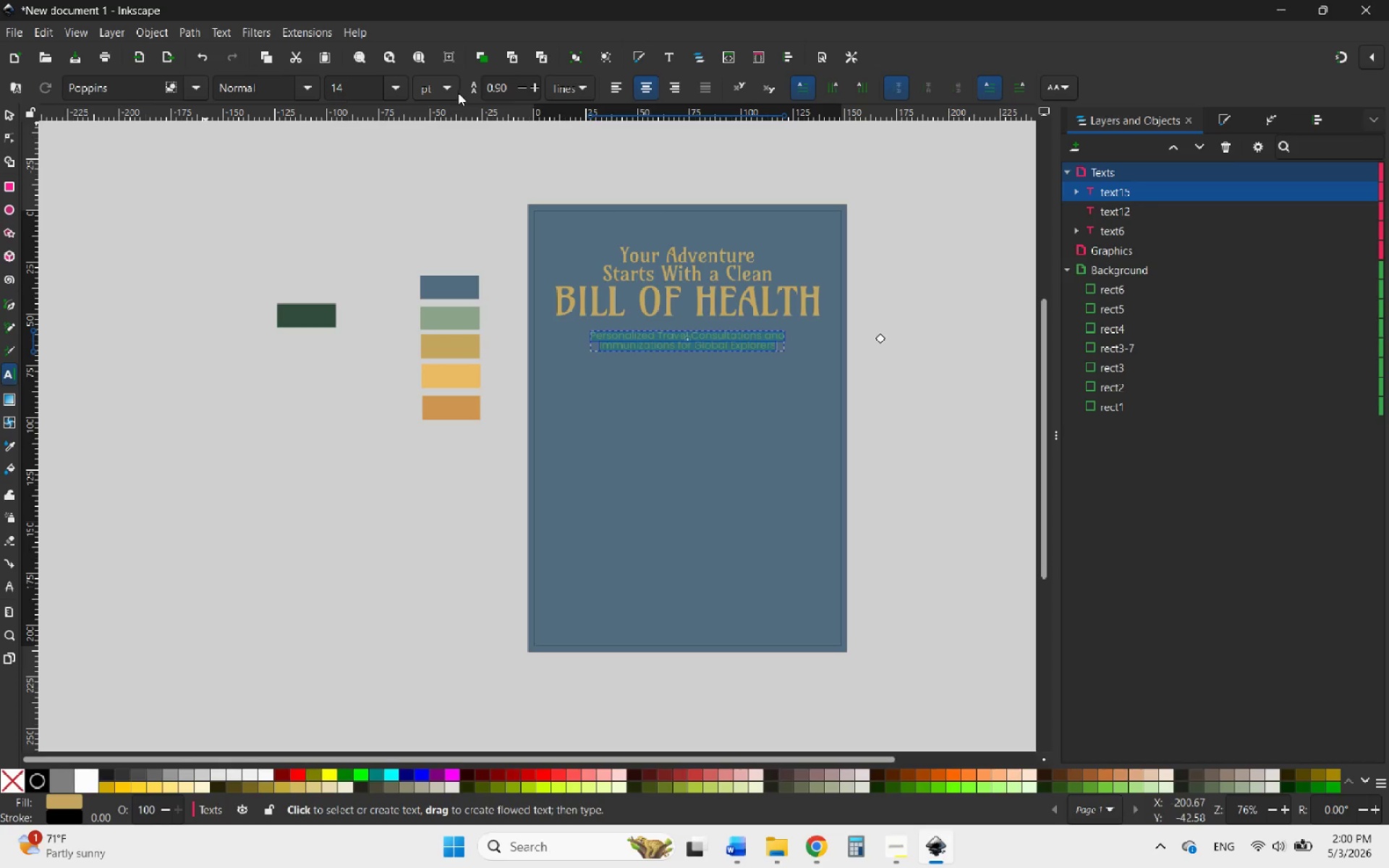 
left_click([450, 93])
 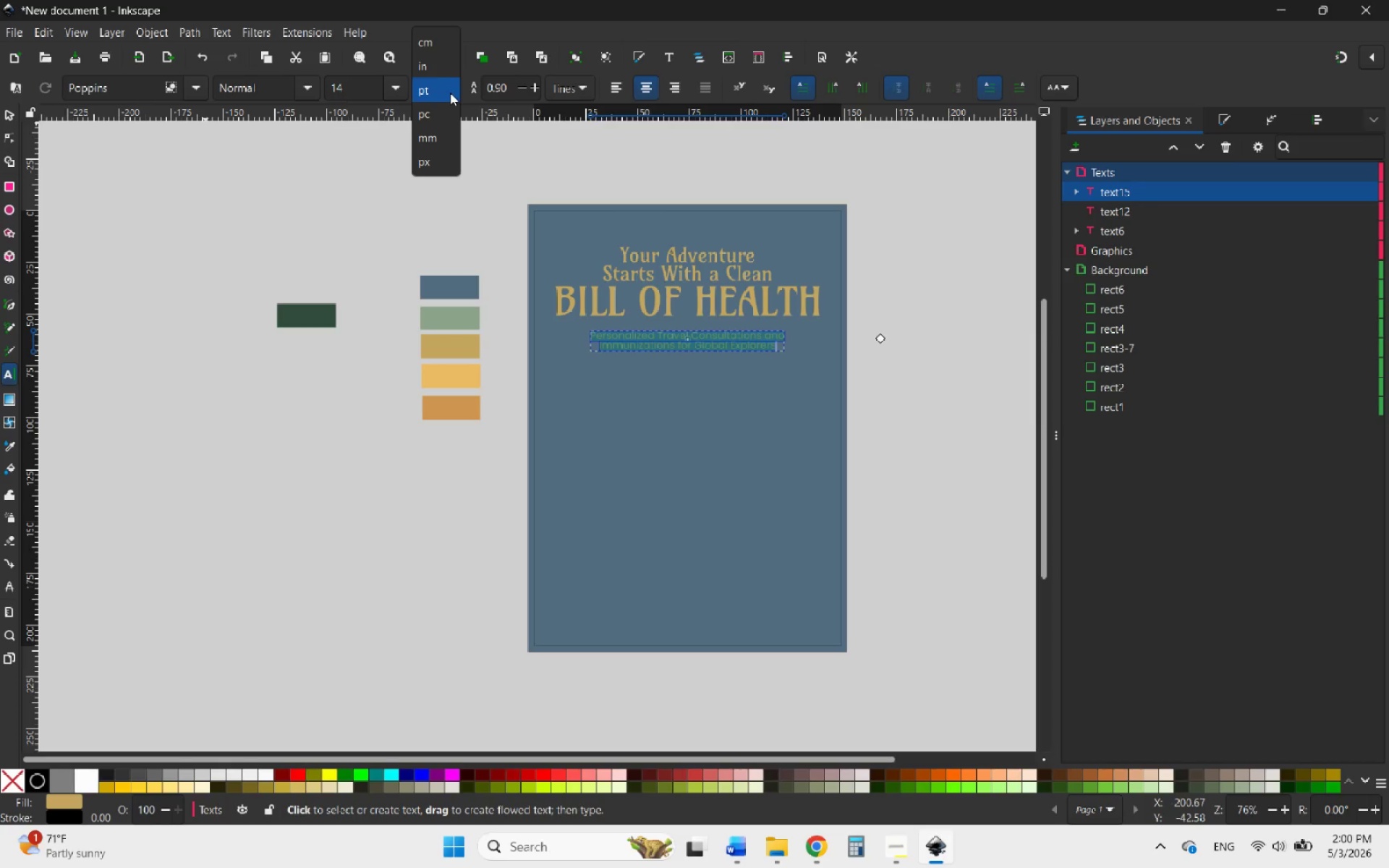 
left_click([450, 93])
 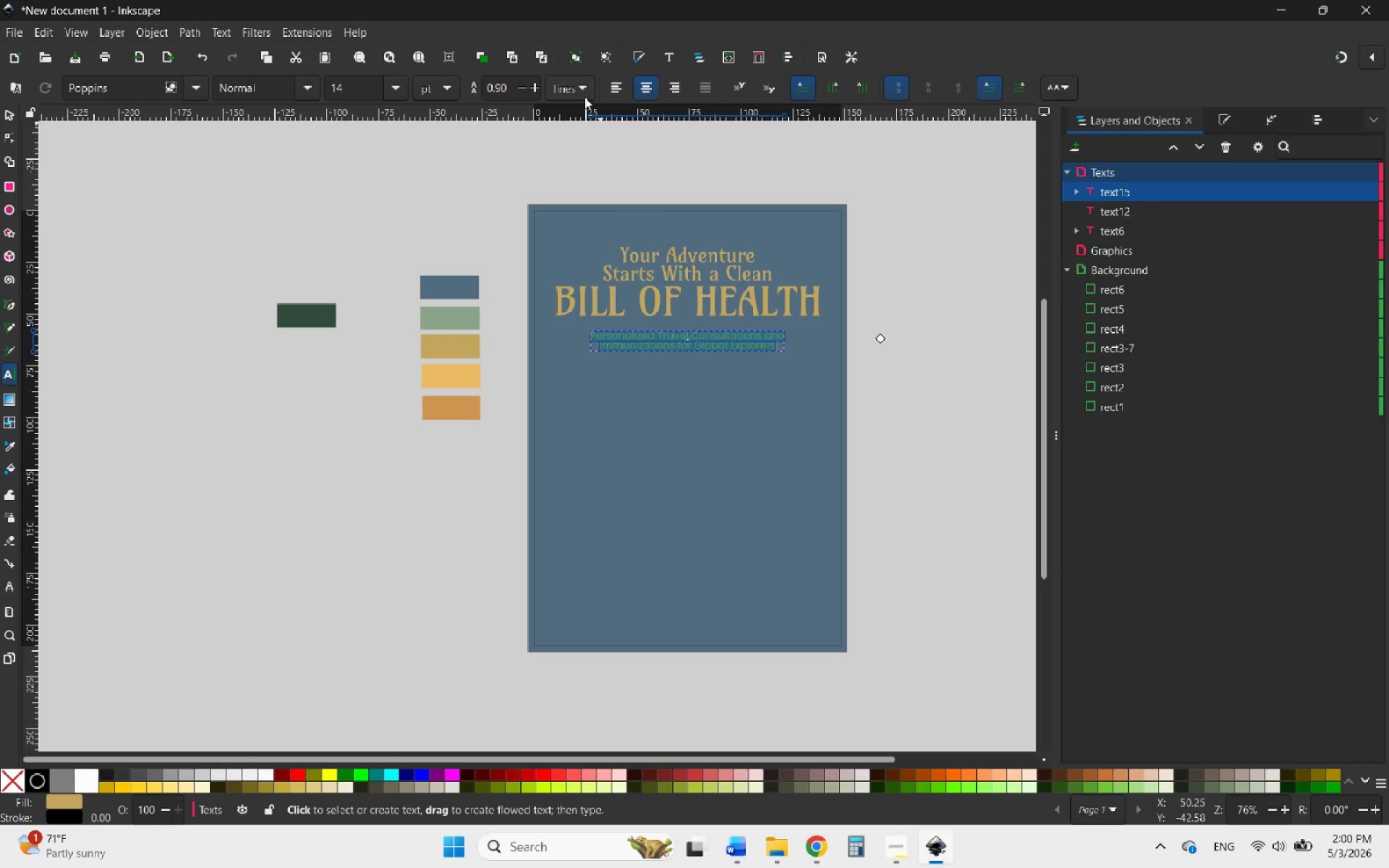 
mouse_move([744, 101])
 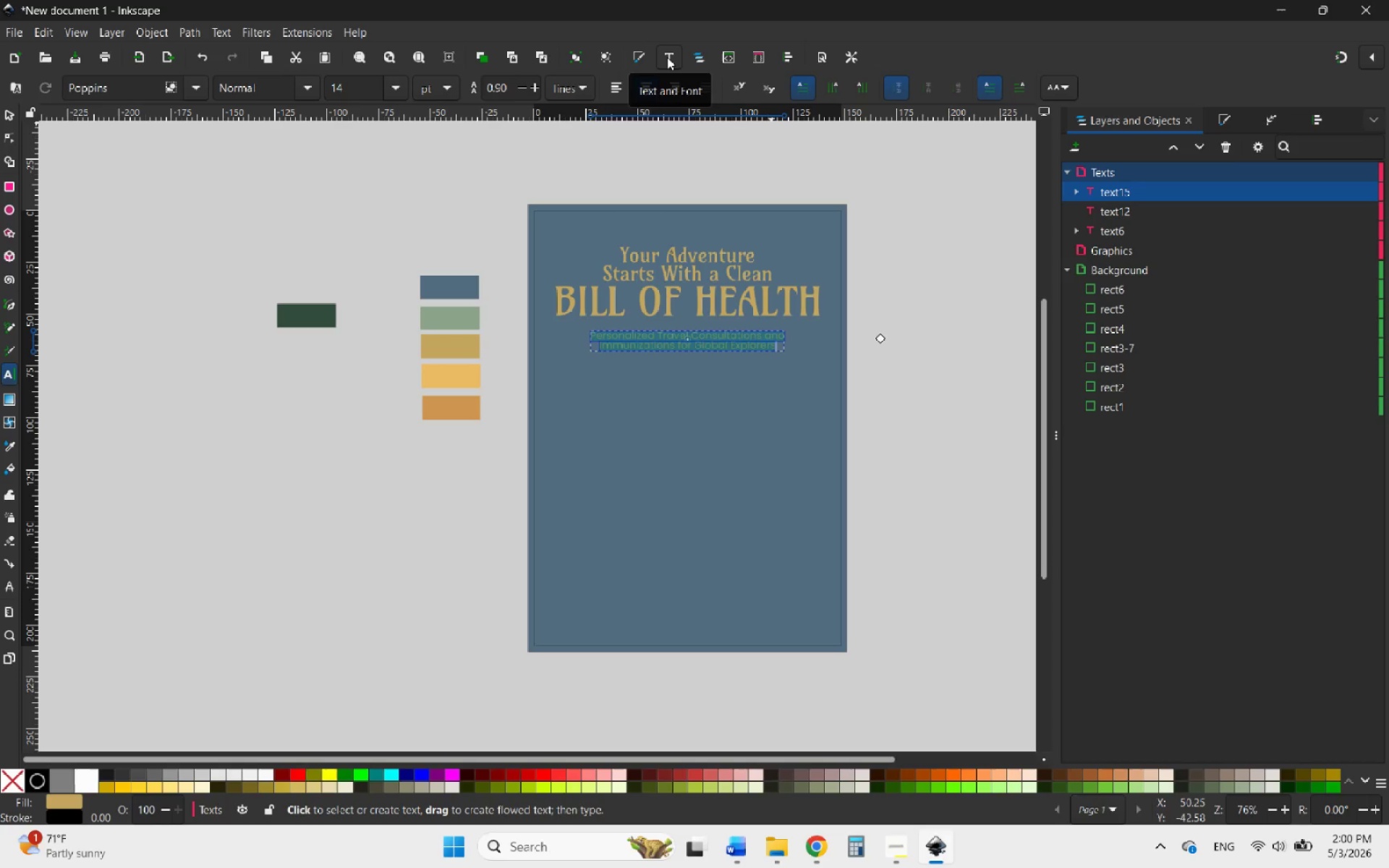 
left_click([667, 57])
 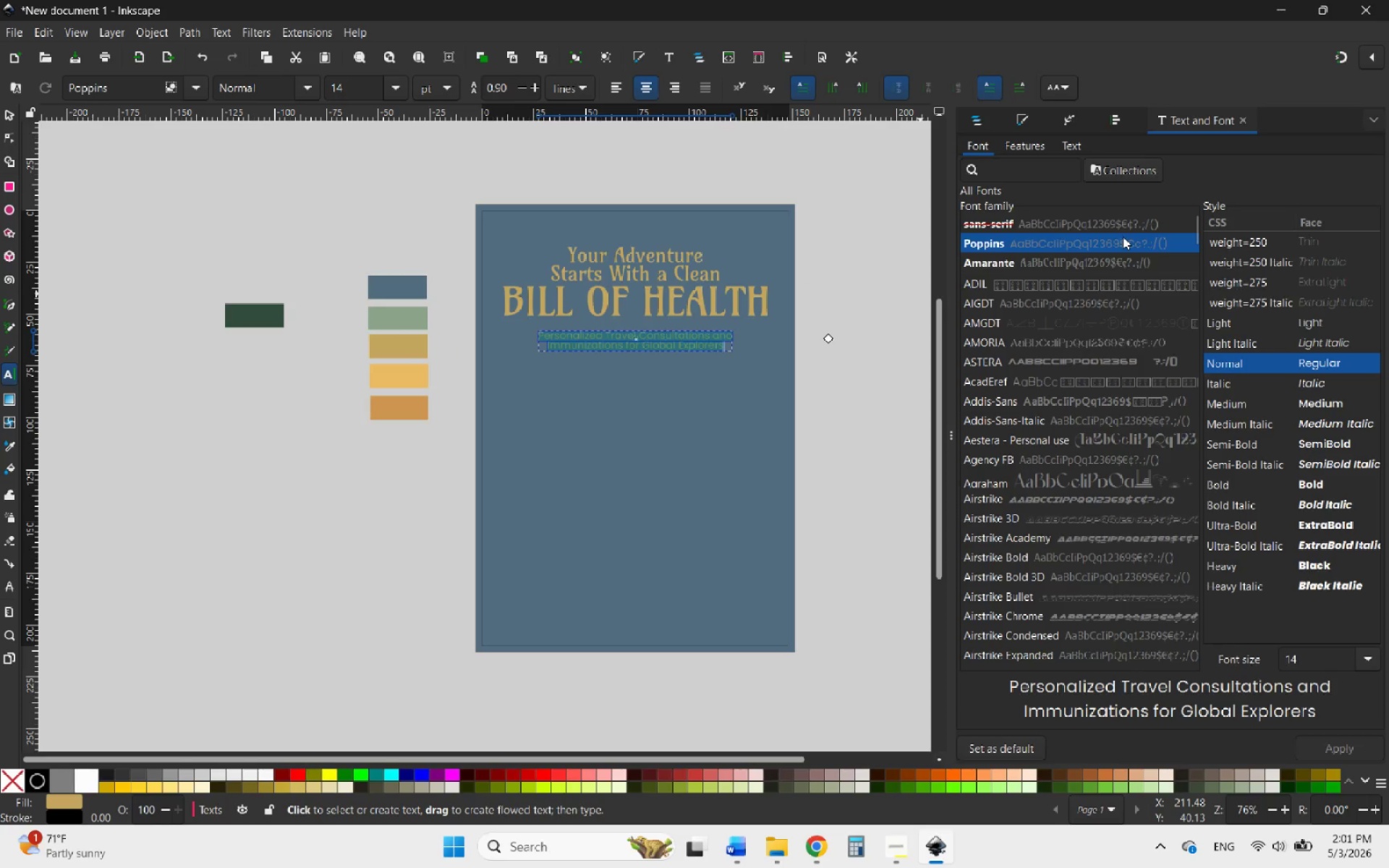 
scroll: coordinate [1113, 655], scroll_direction: down, amount: 10.0
 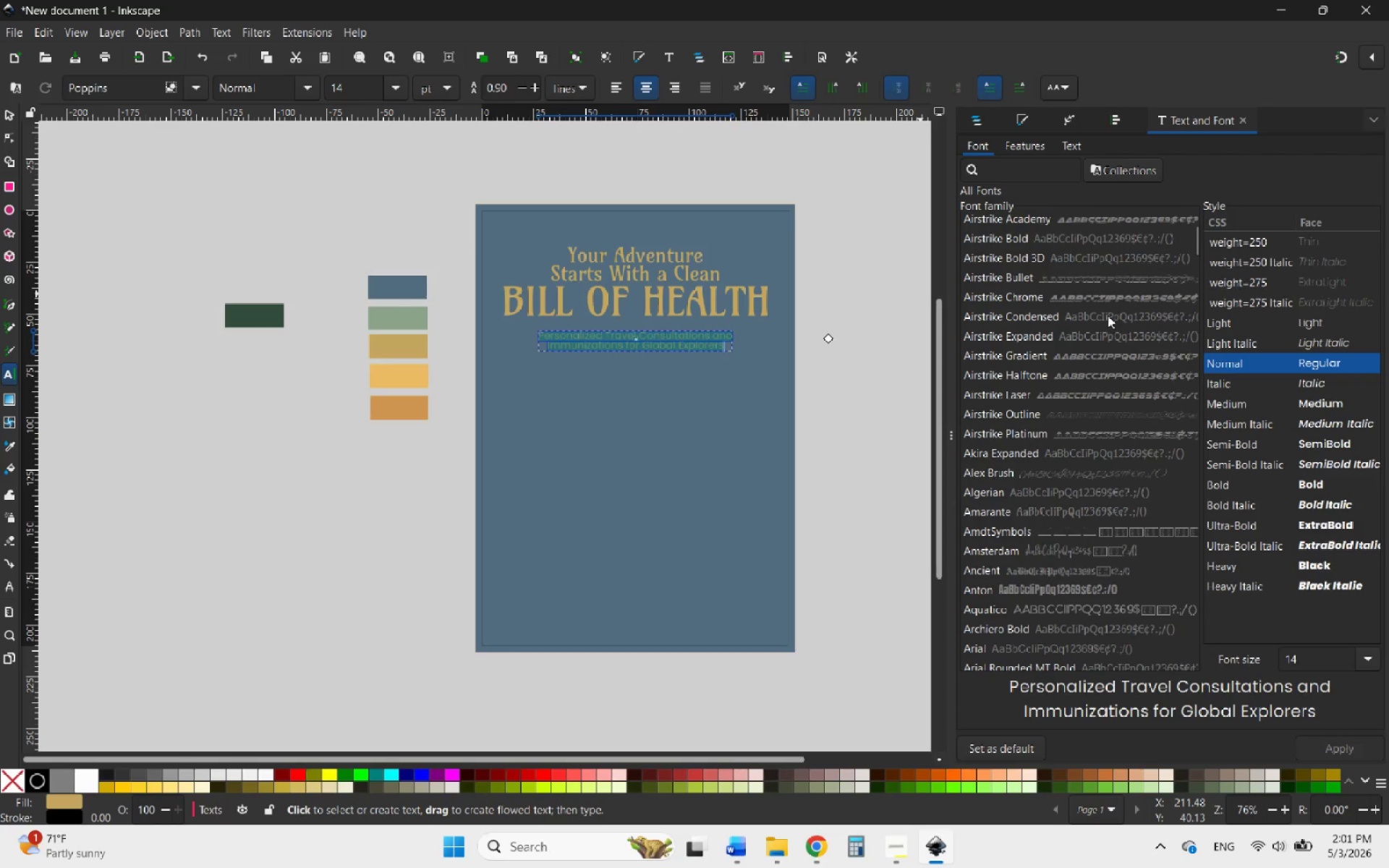 
scroll: coordinate [1081, 302], scroll_direction: up, amount: 4.0
 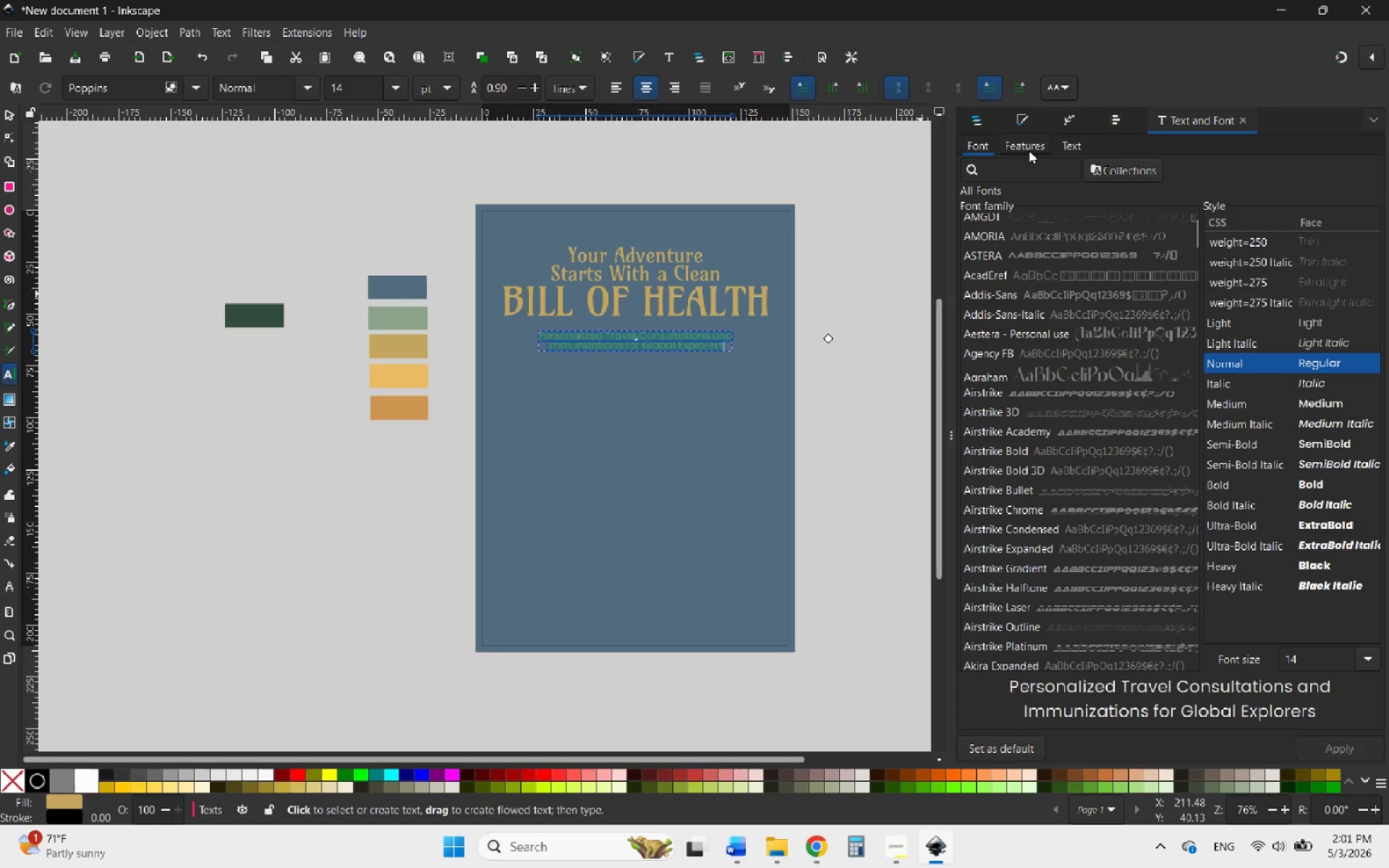 
left_click([1024, 147])
 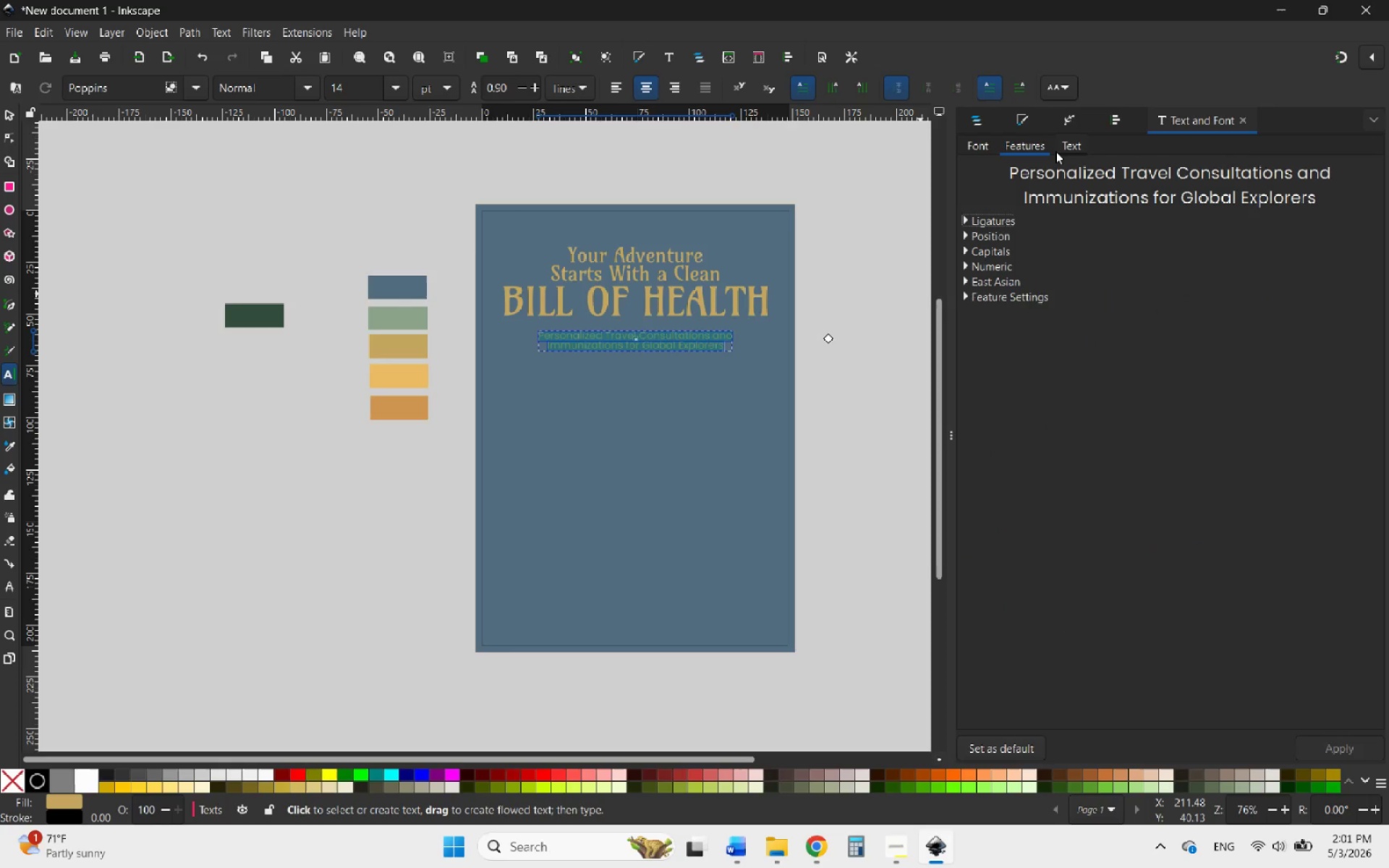 
left_click([1071, 148])
 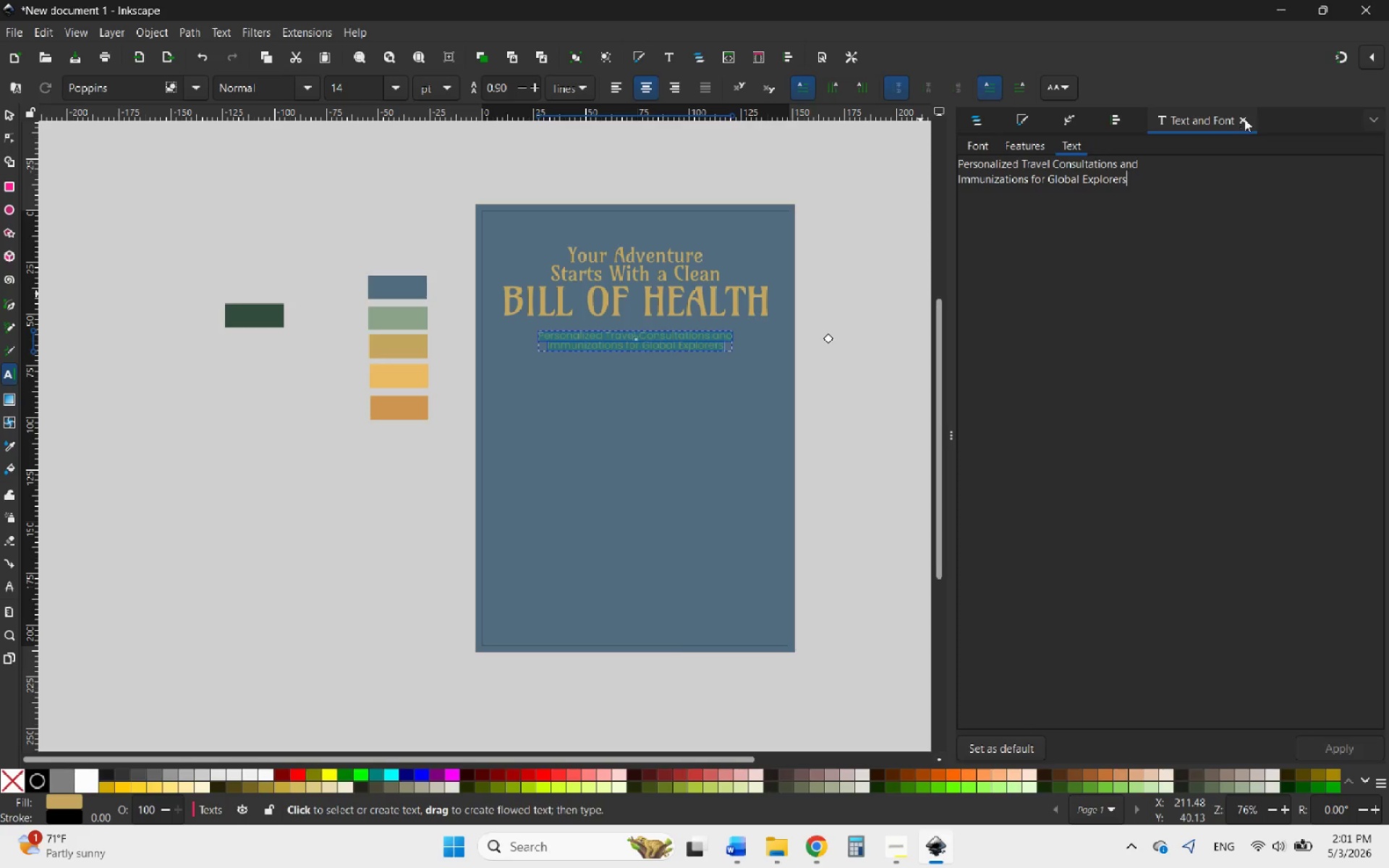 
left_click([1244, 119])
 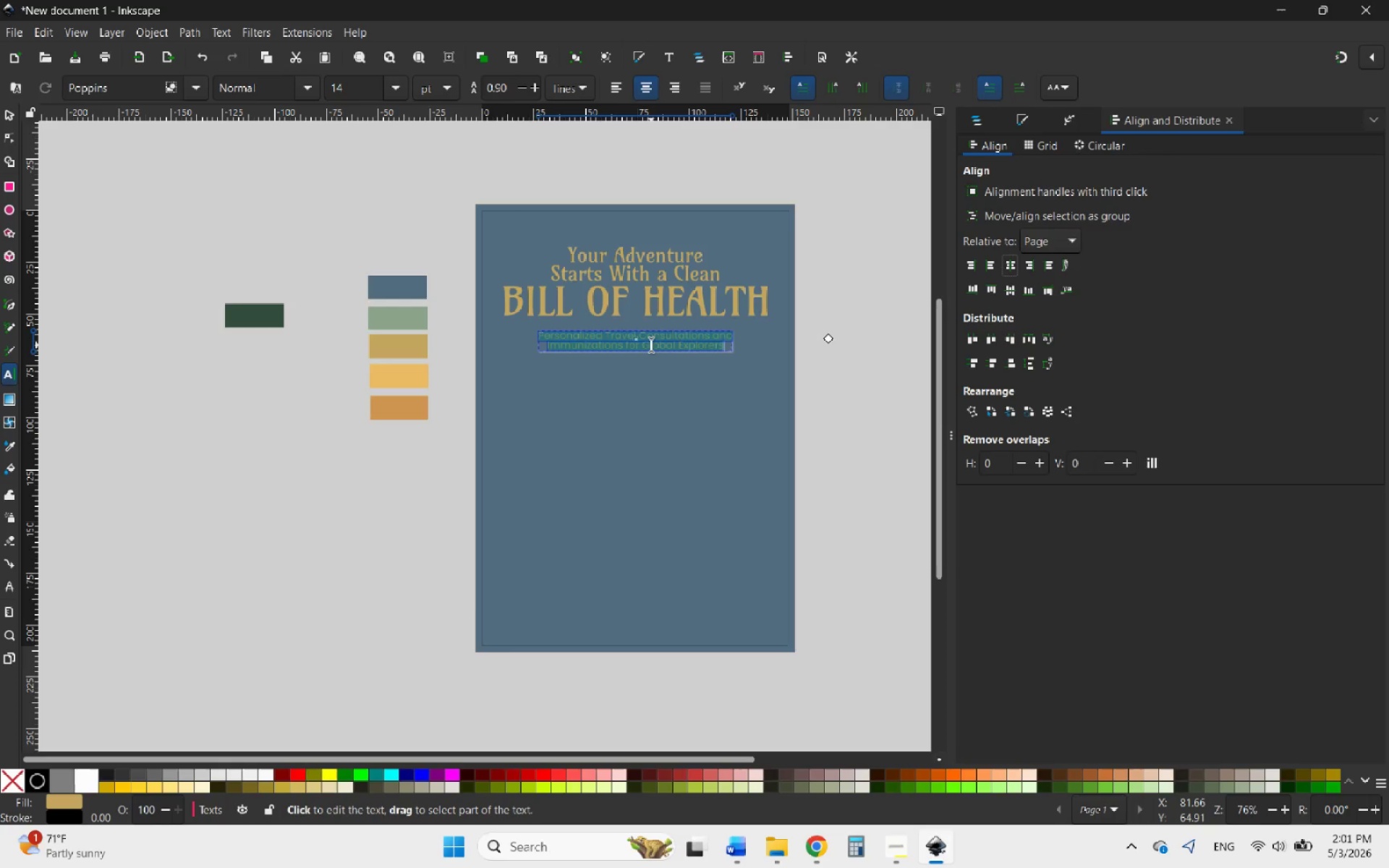 
left_click([651, 345])
 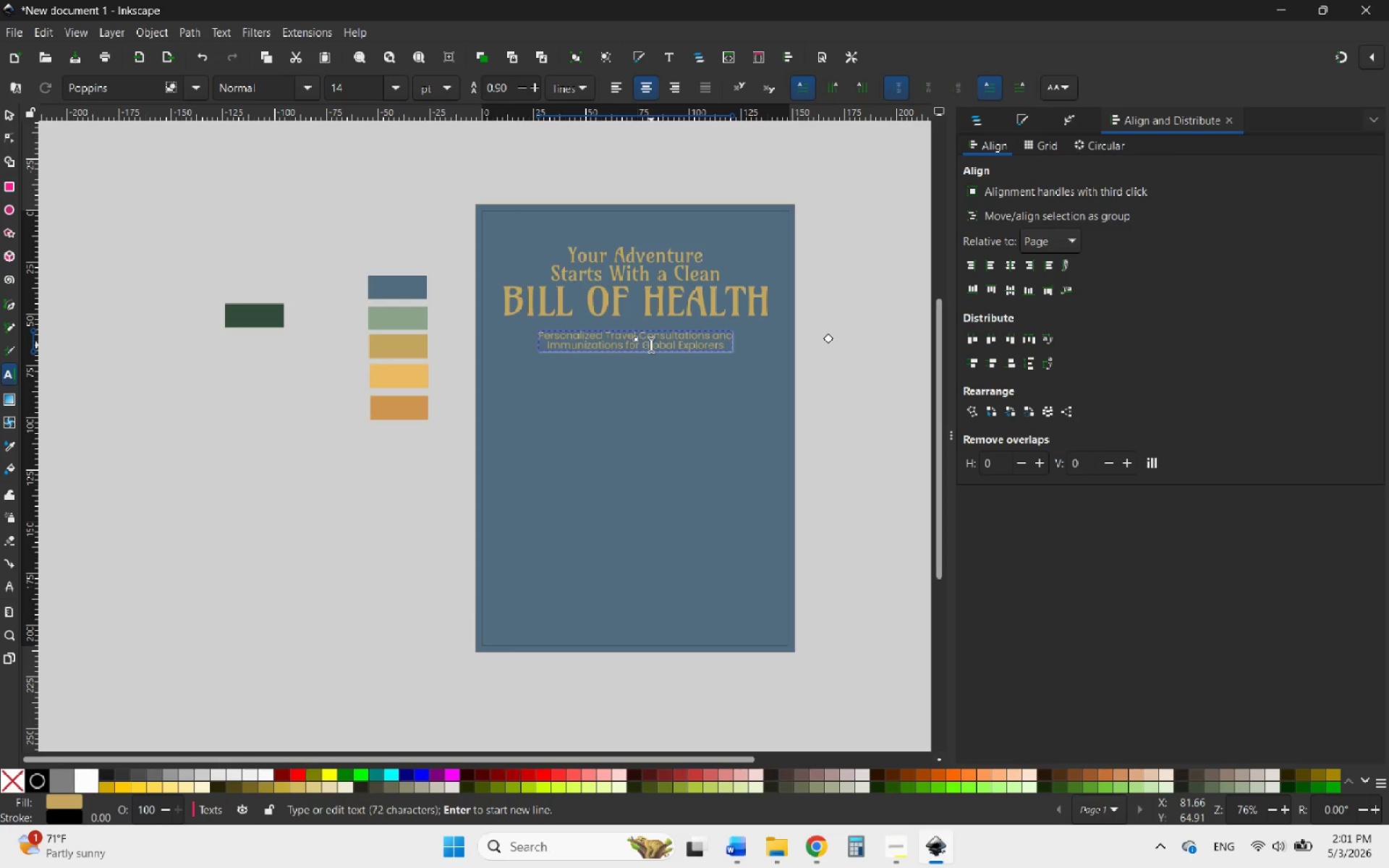 
hold_key(key=AltLeft, duration=1.33)
scroll: coordinate [621, 345], scroll_direction: up, amount: 2.0
 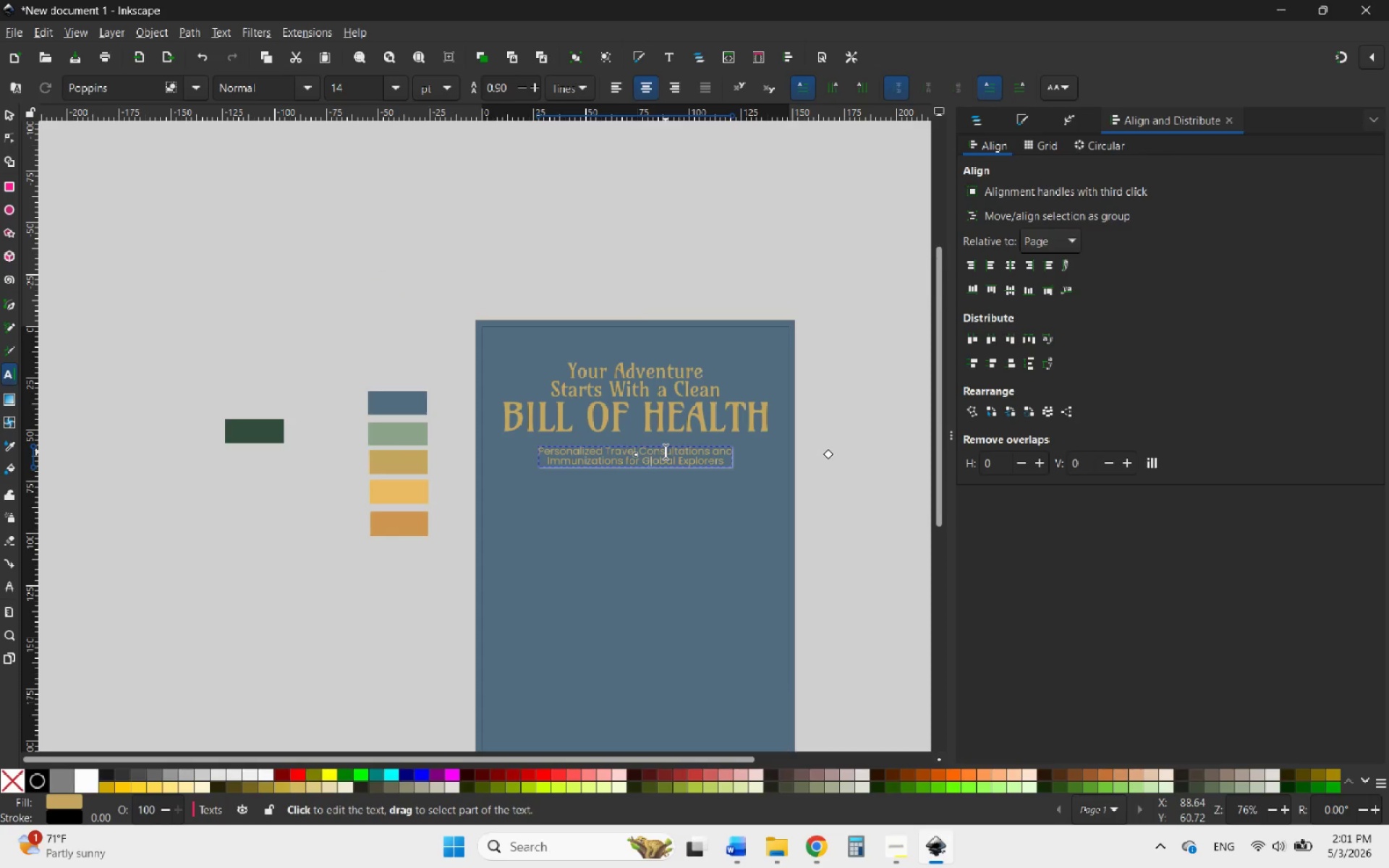 
scroll: coordinate [666, 452], scroll_direction: none, amount: 0.0
 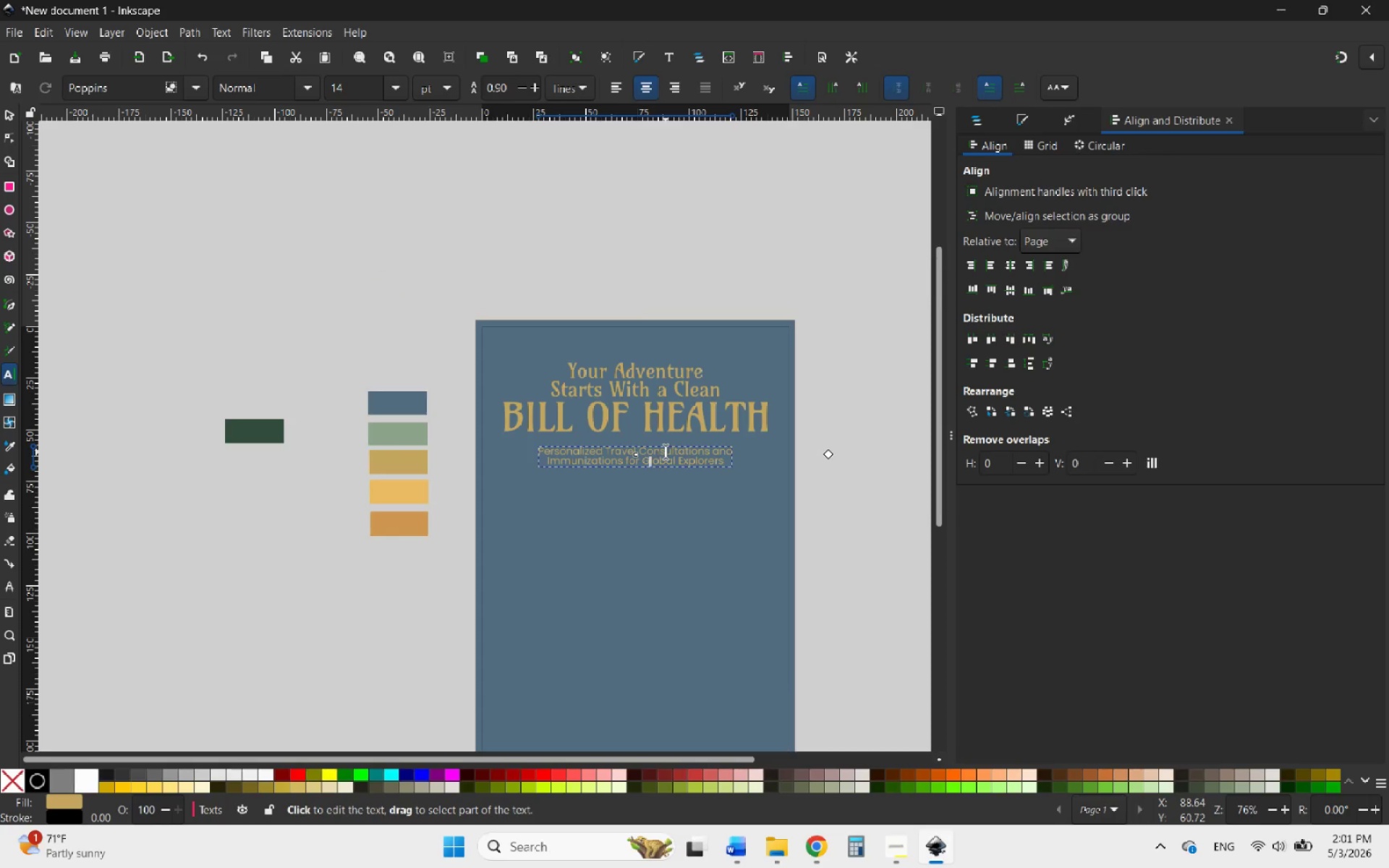 
hold_key(key=ControlLeft, duration=1.09)
scroll: coordinate [697, 472], scroll_direction: up, amount: 4.0
 